 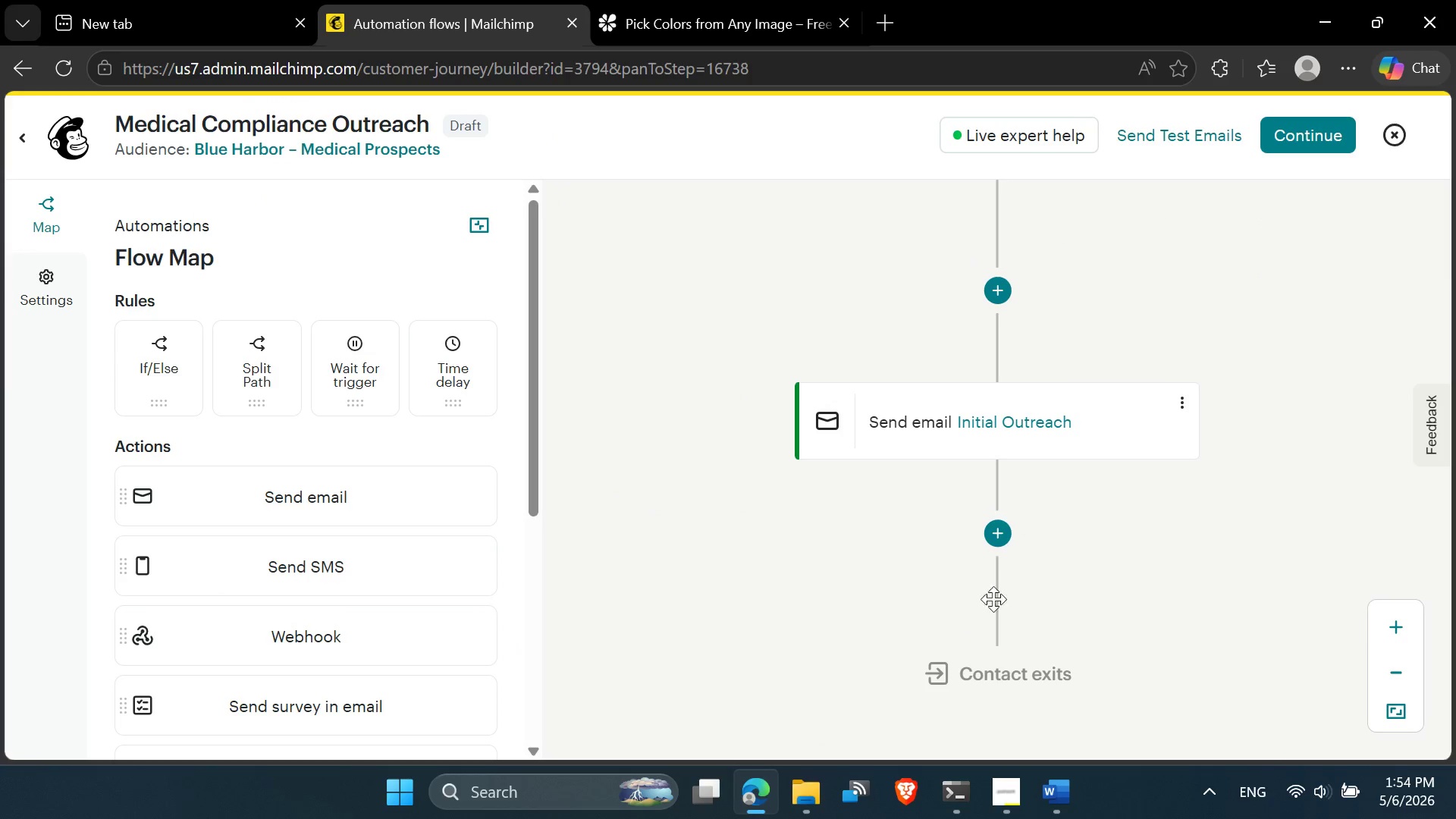 
left_click([991, 551])
 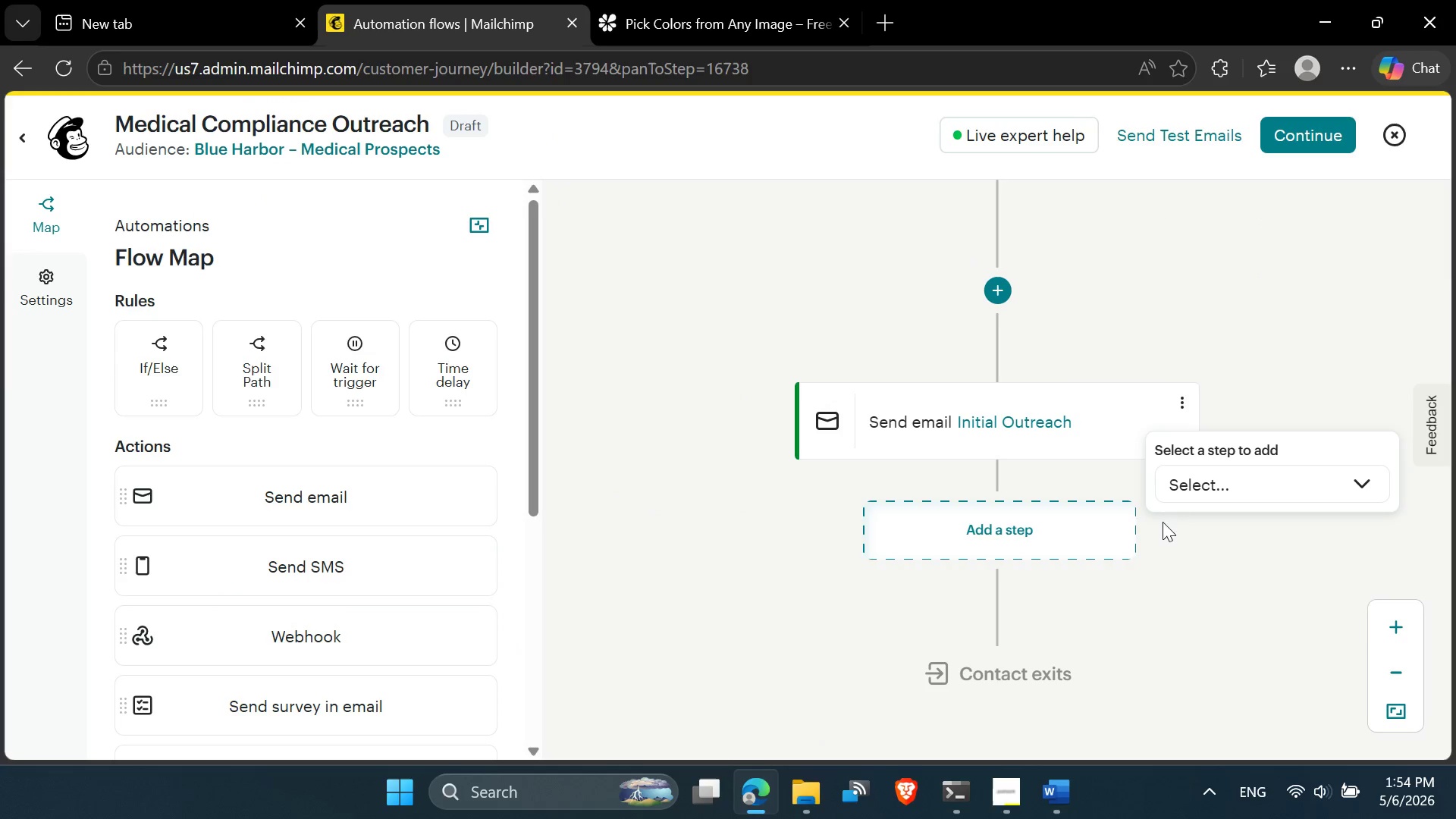 
left_click([1200, 476])
 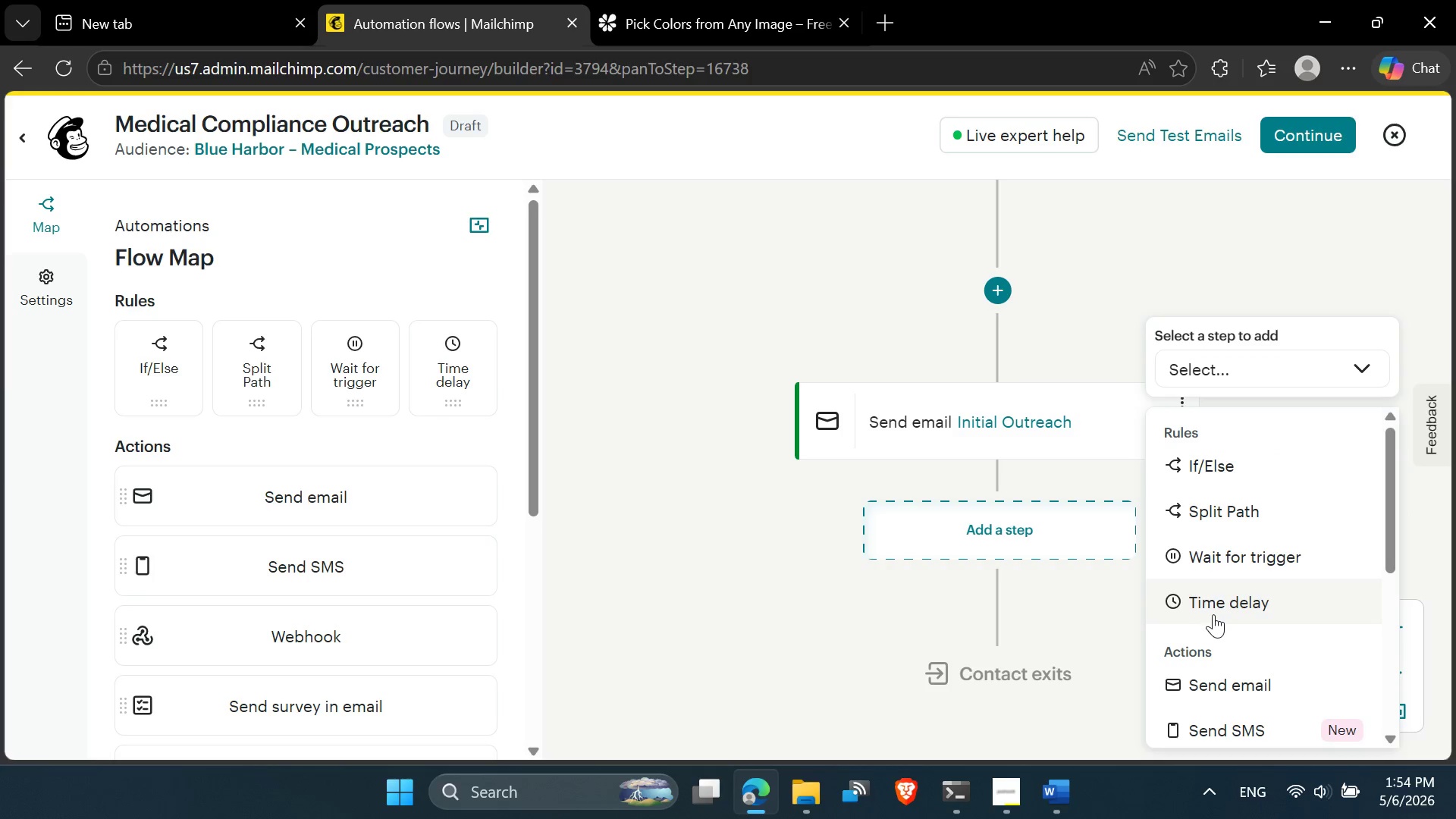 
left_click([1206, 604])
 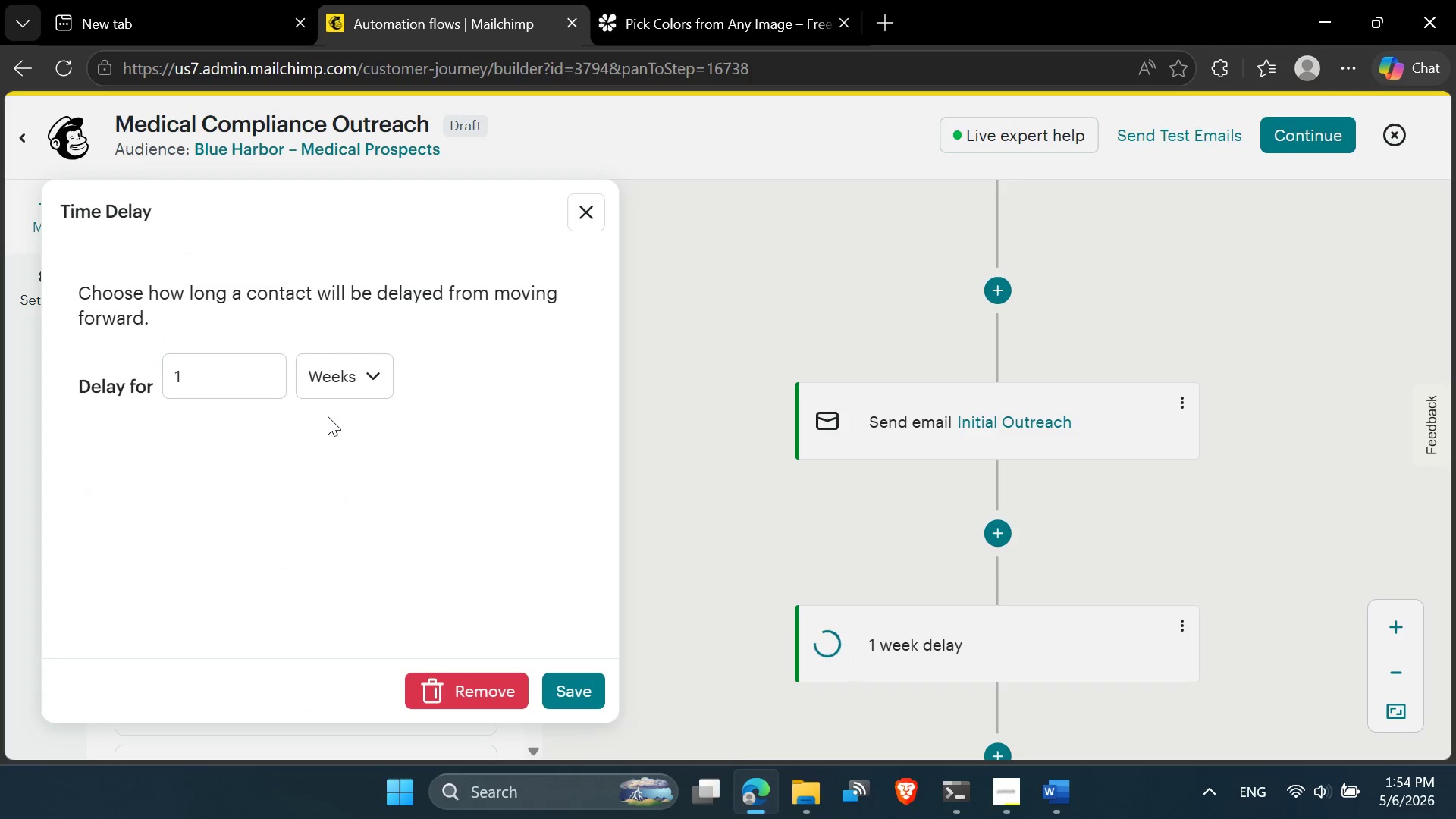 
left_click([214, 381])
 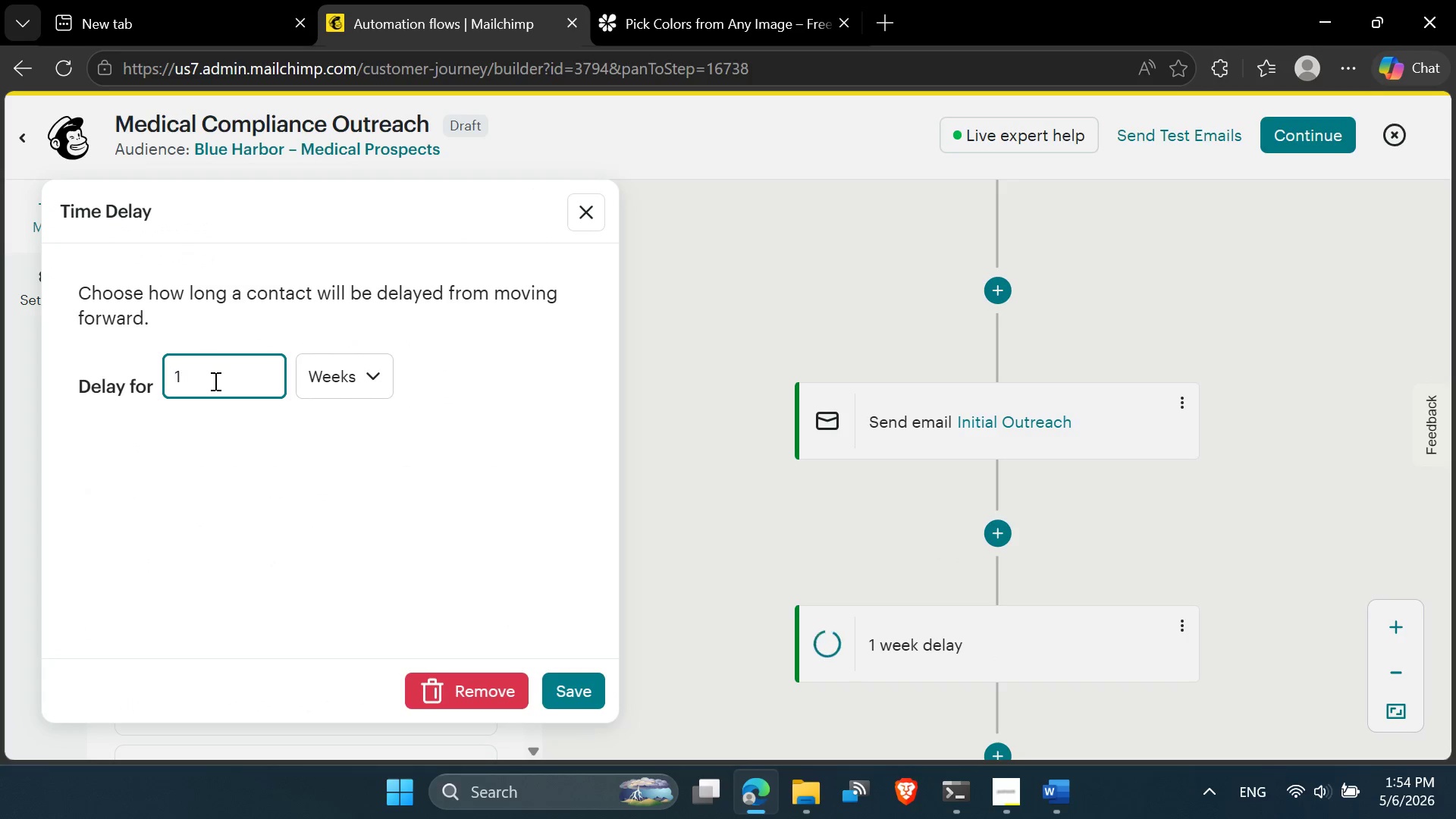 
scroll: coordinate [214, 381], scroll_direction: up, amount: 3.0
 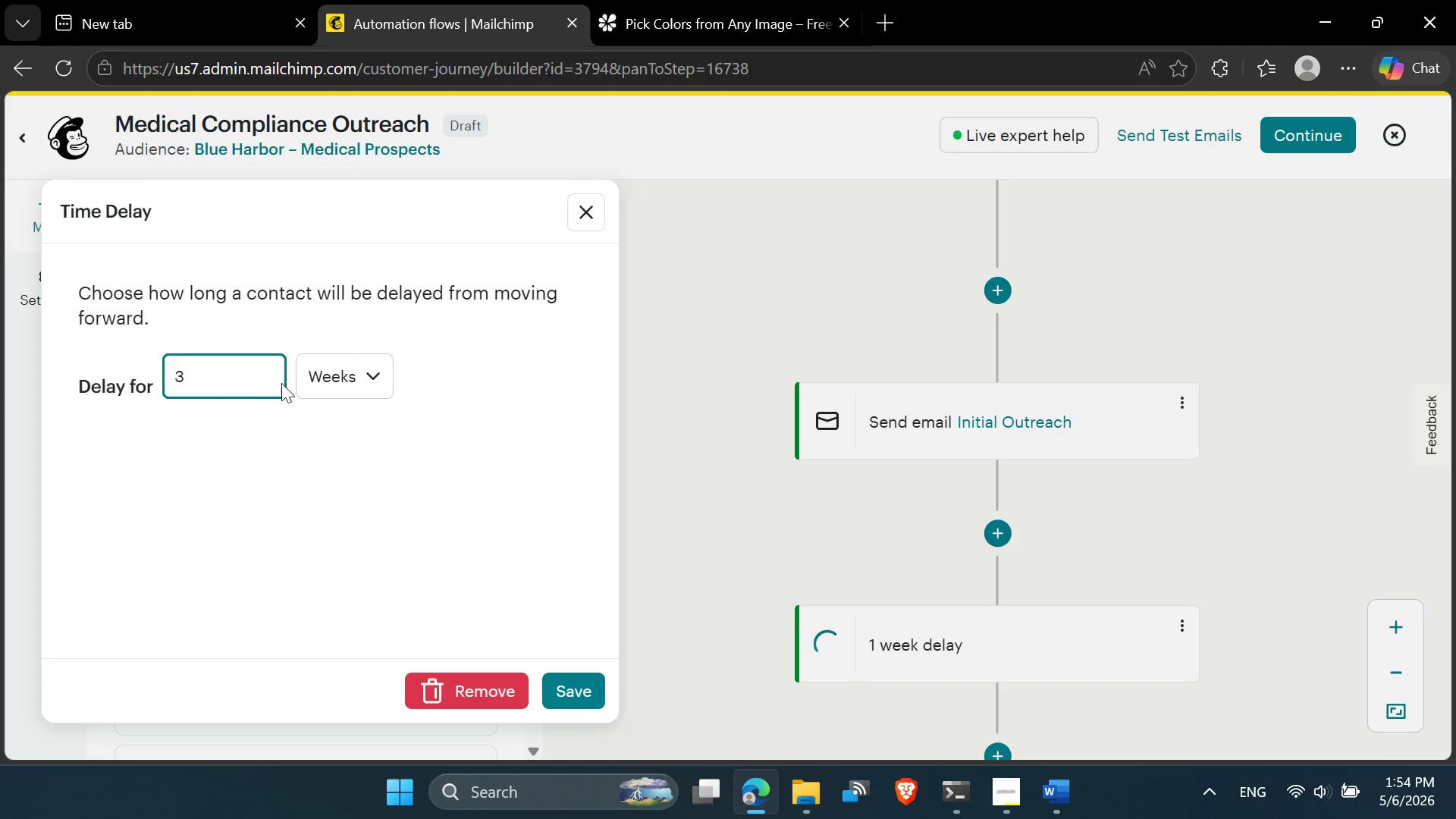 
left_click([300, 385])
 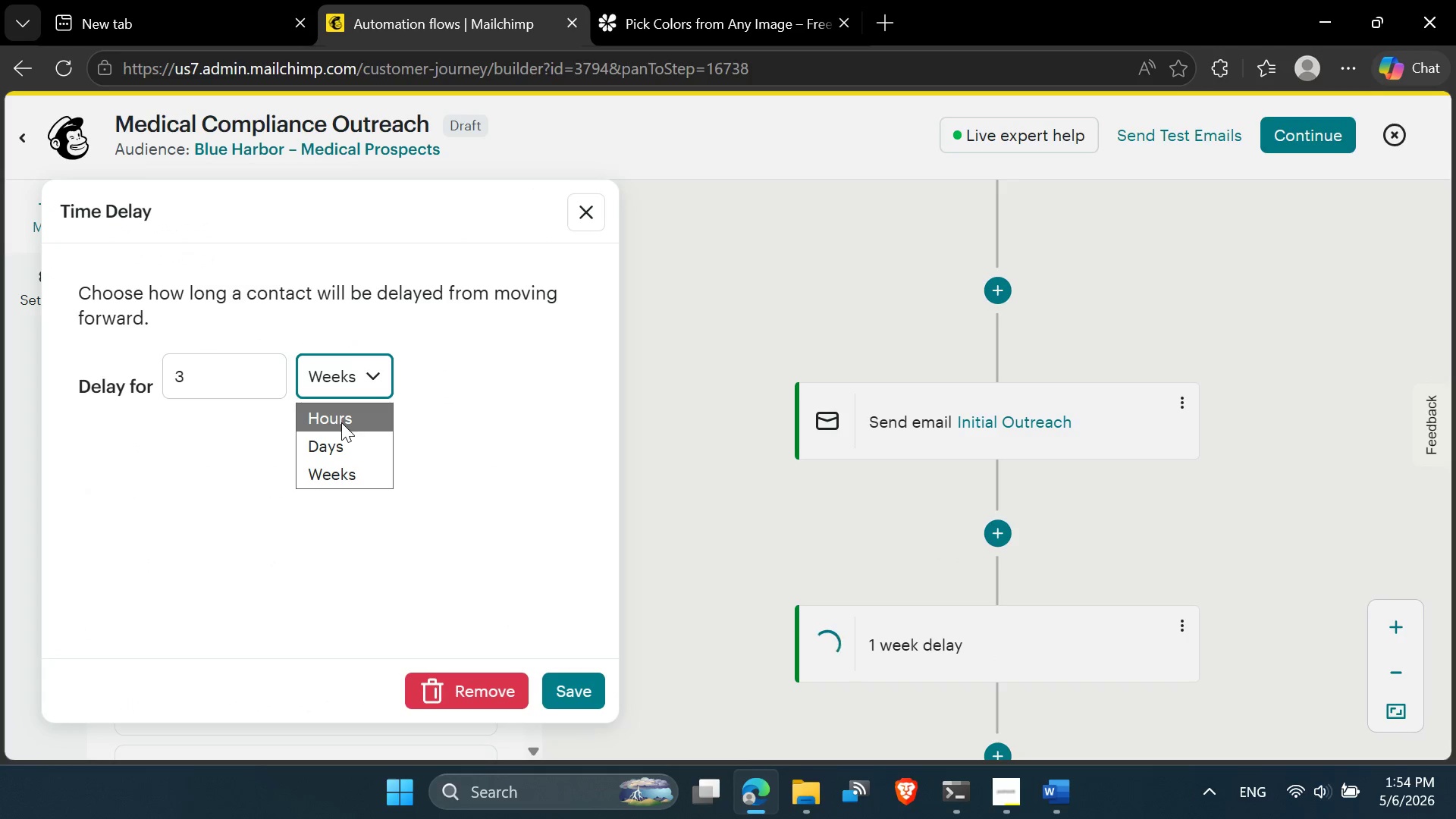 
left_click([350, 440])
 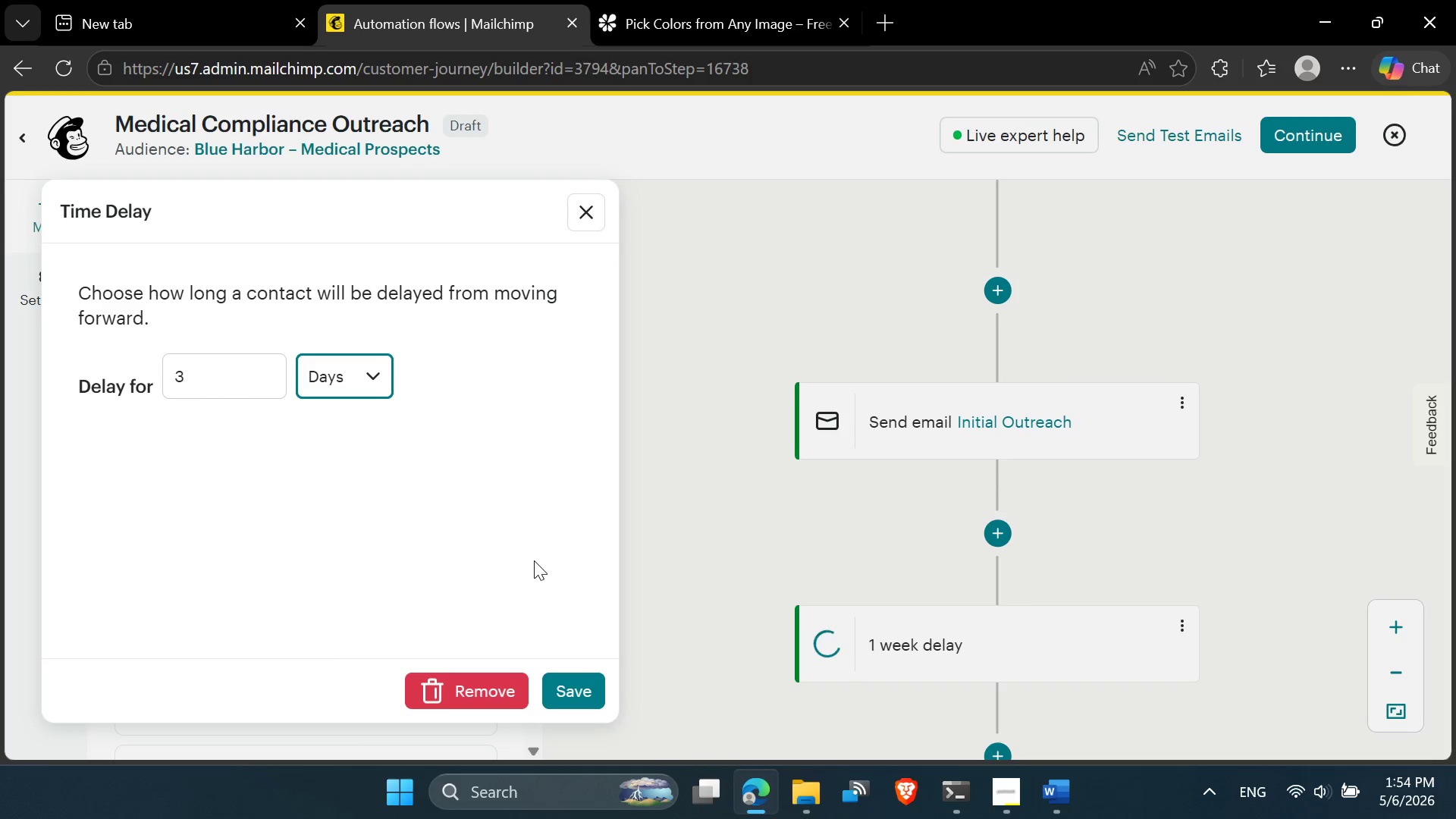 
wait(5.05)
 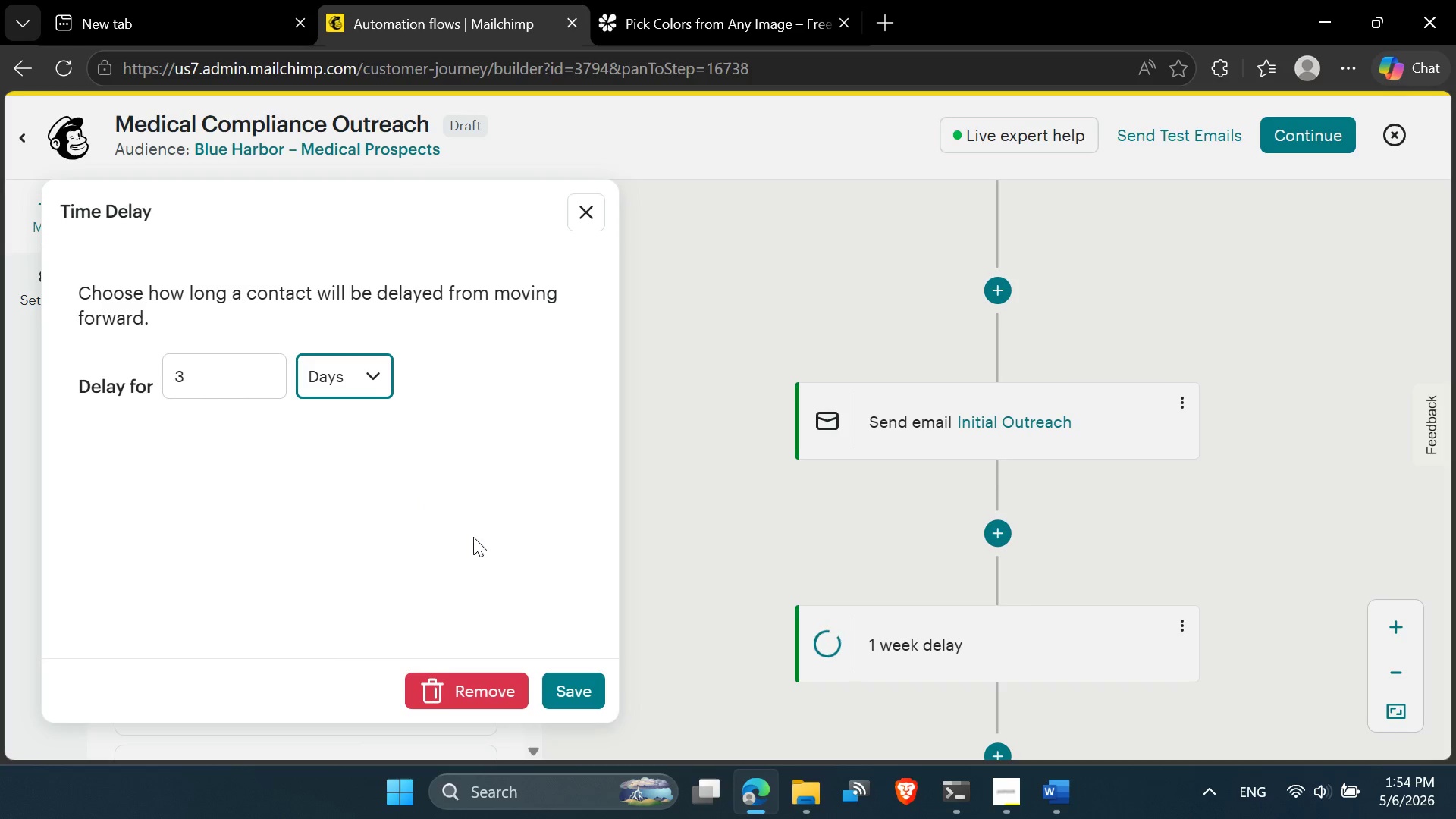 
left_click([563, 676])
 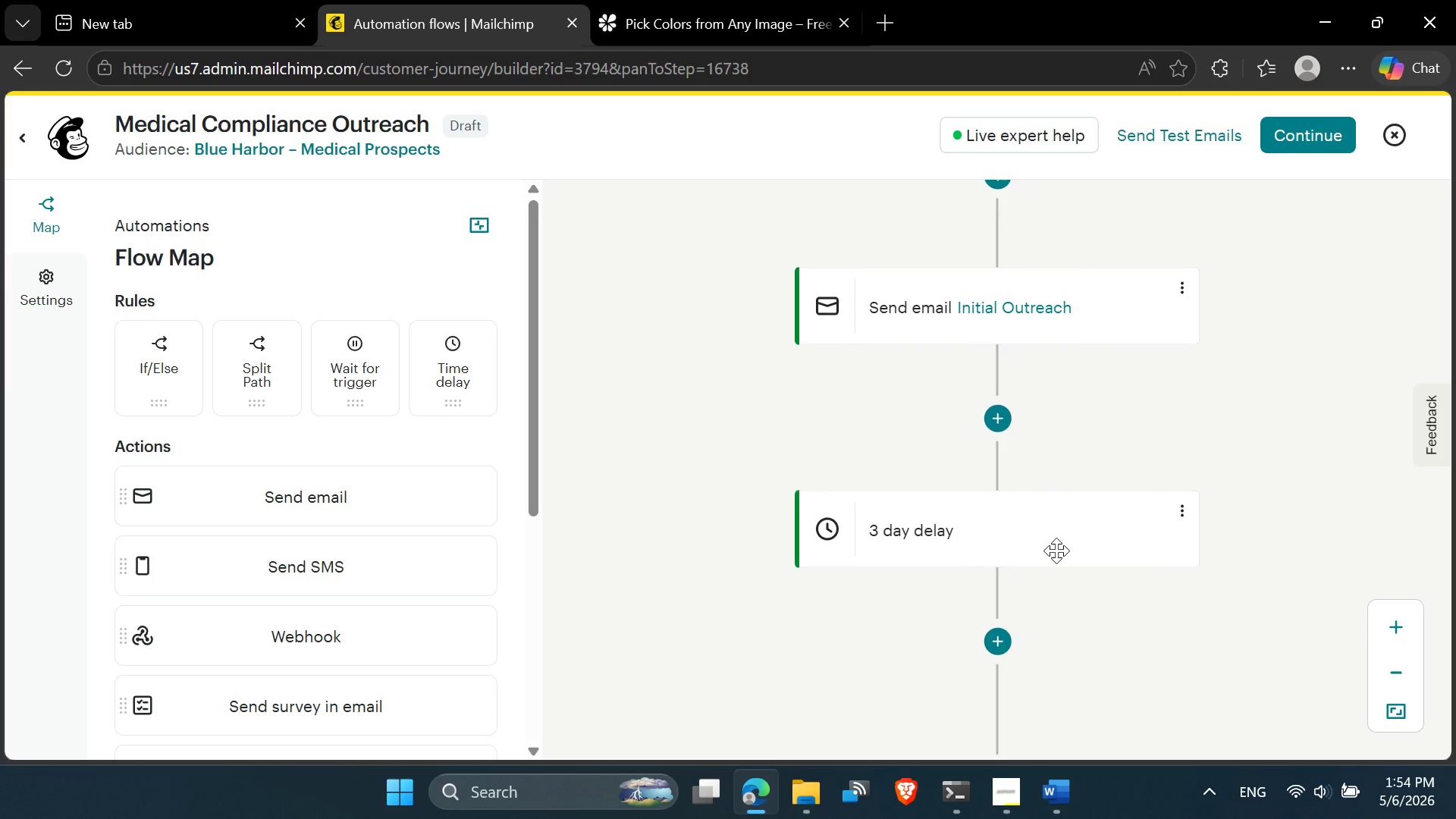 
wait(7.38)
 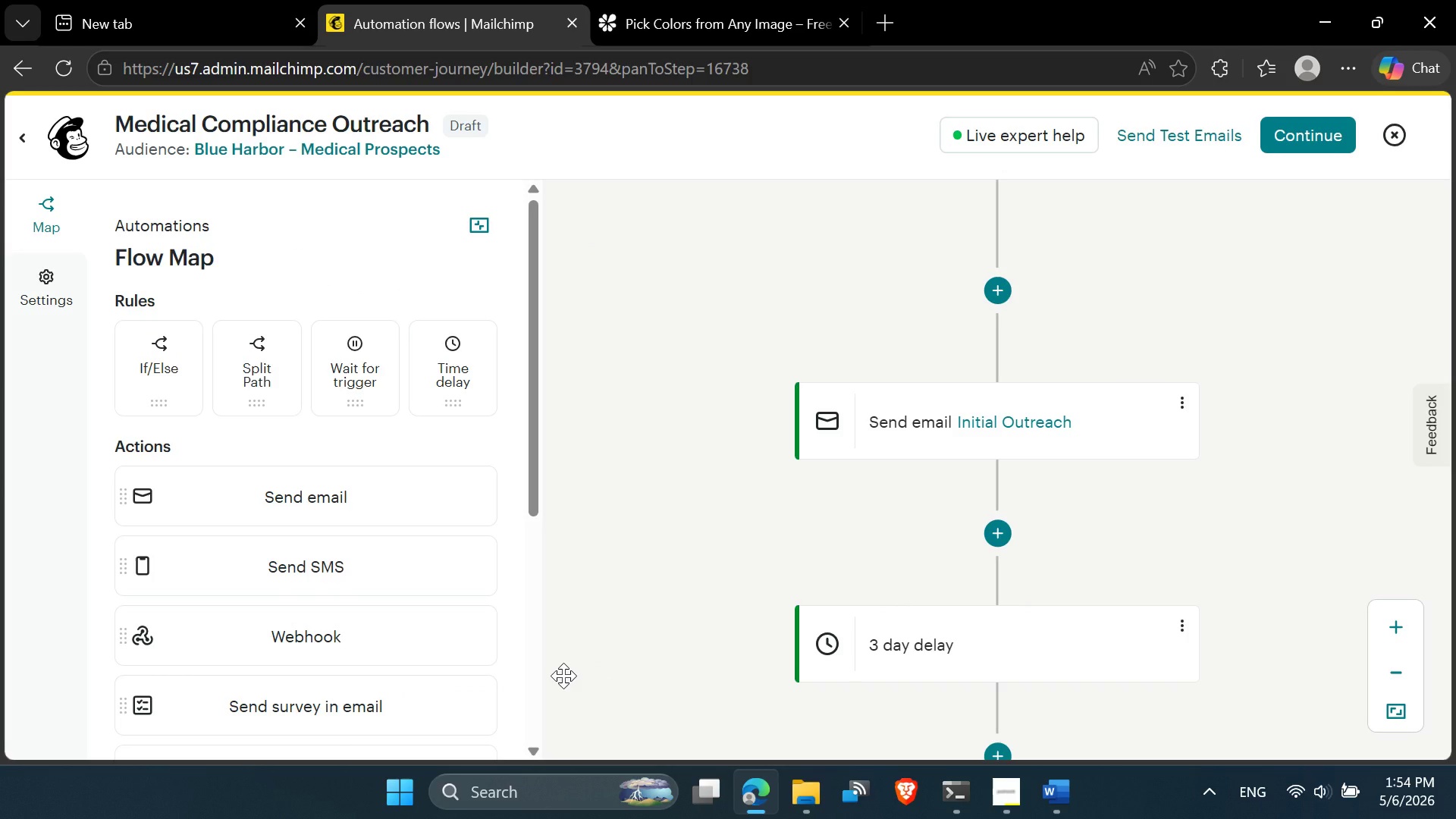 
left_click([1011, 523])
 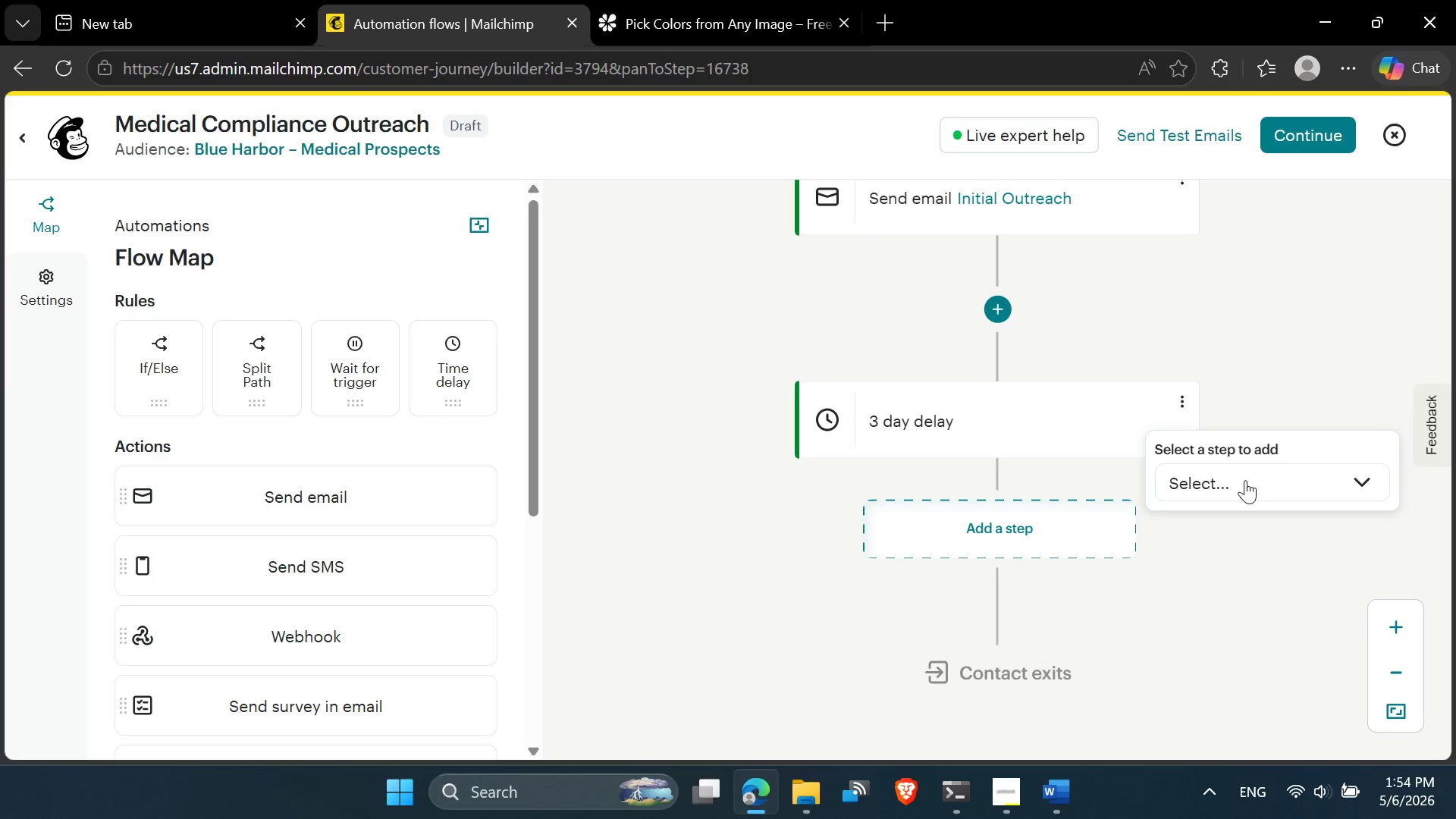 
left_click([1257, 481])
 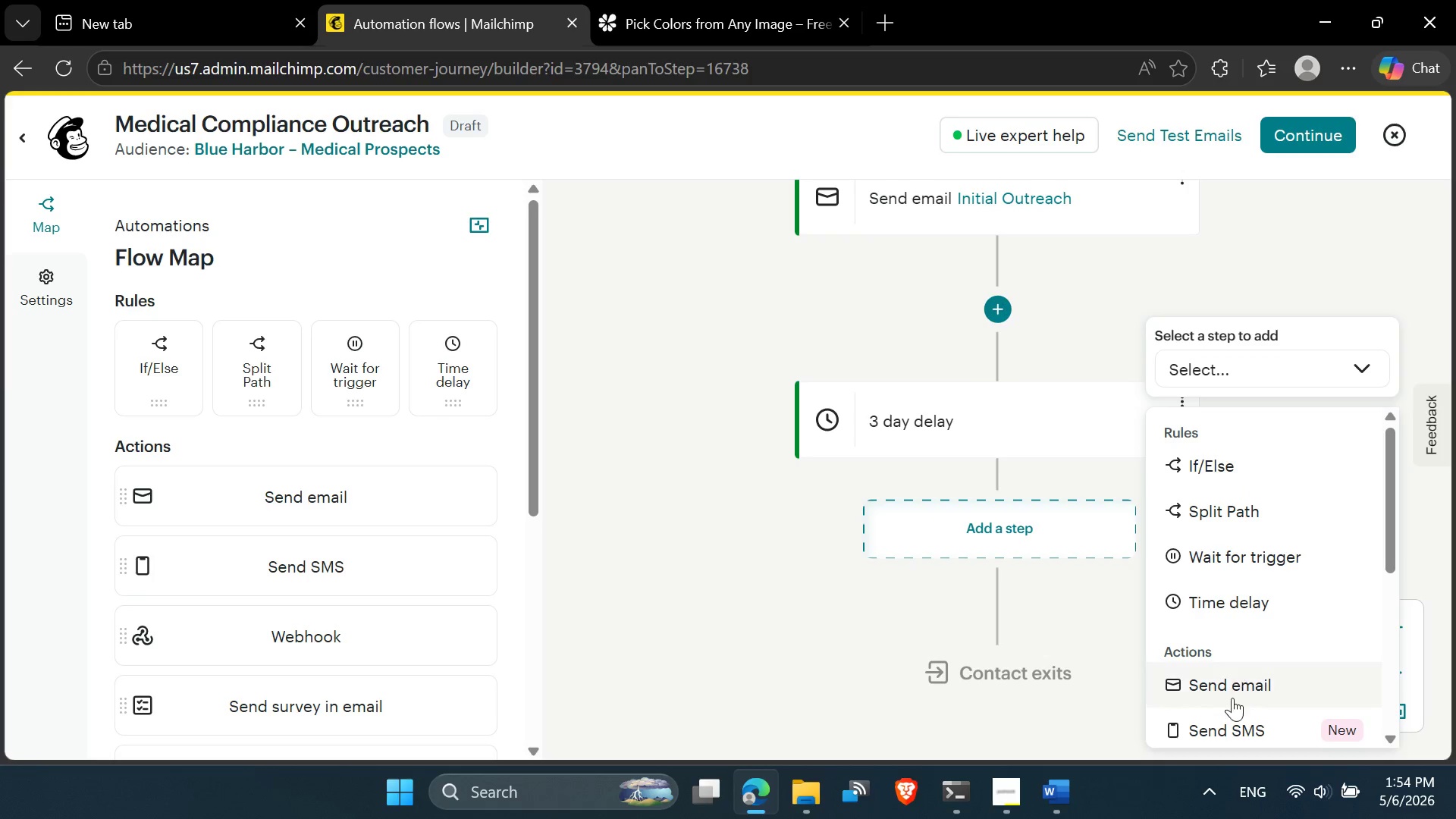 
left_click([1229, 698])
 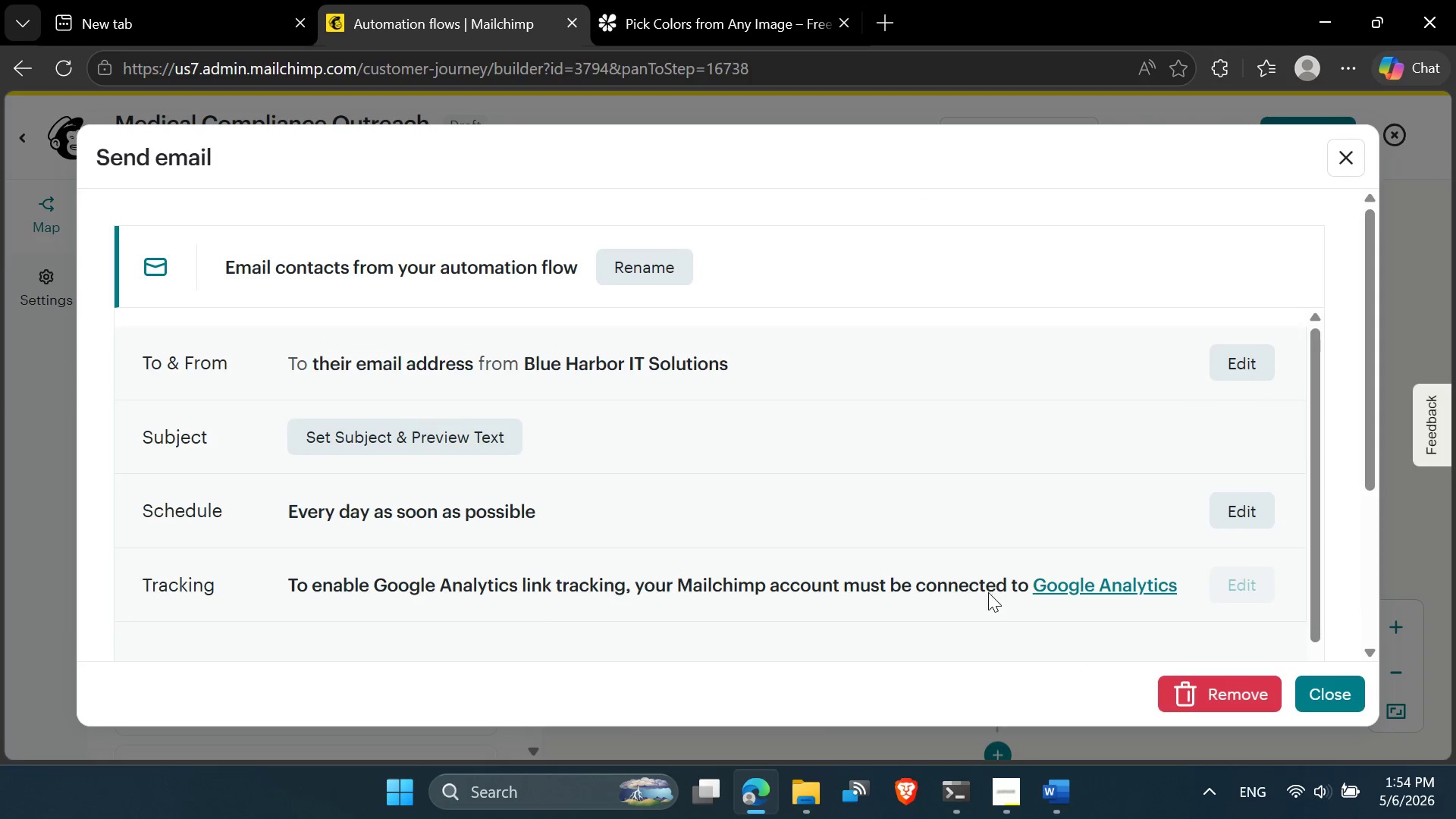 
left_click([1047, 810])
 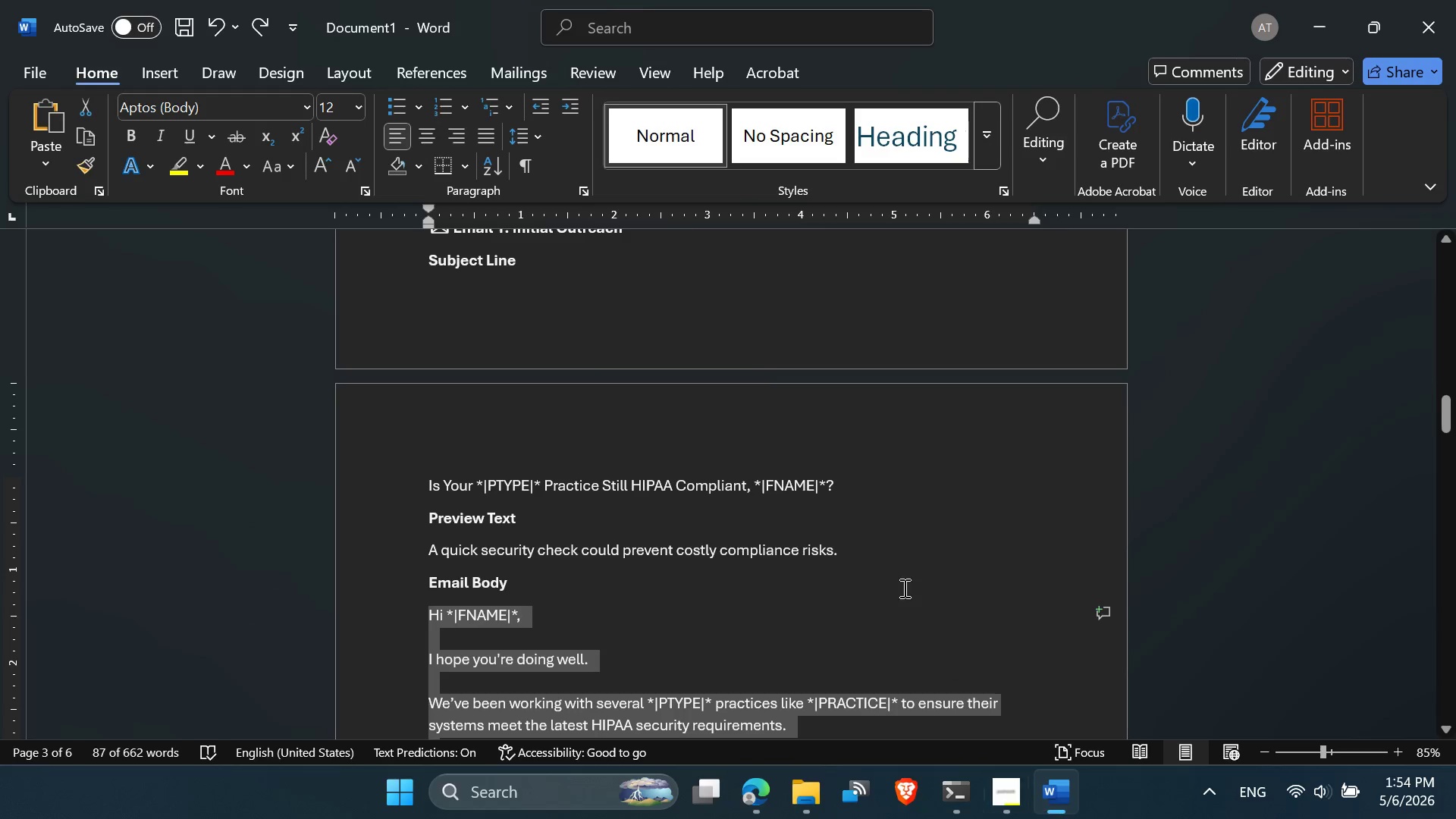 
scroll: coordinate [902, 587], scroll_direction: down, amount: 2.0
 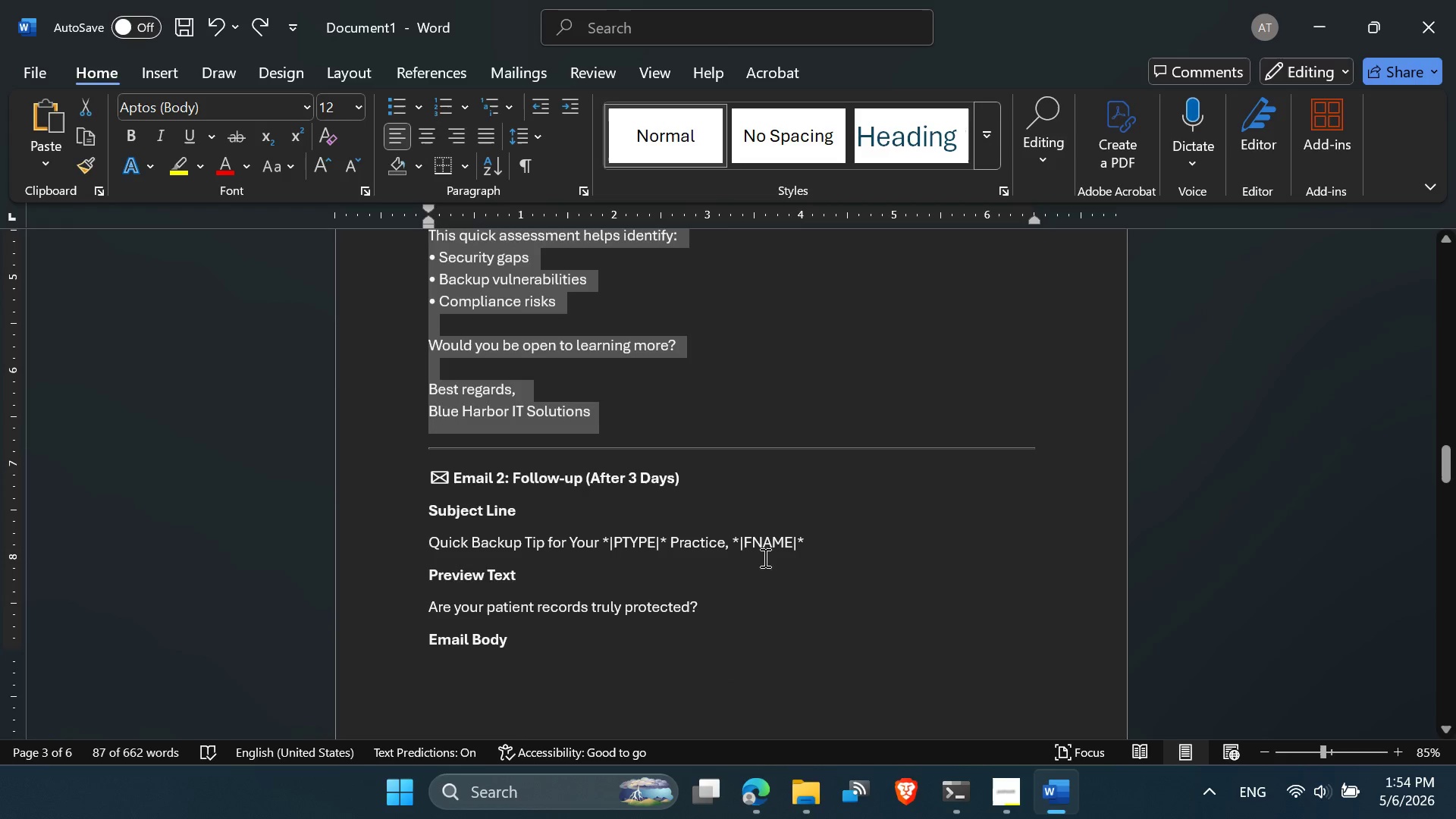 
scroll: coordinate [710, 548], scroll_direction: none, amount: 0.0
 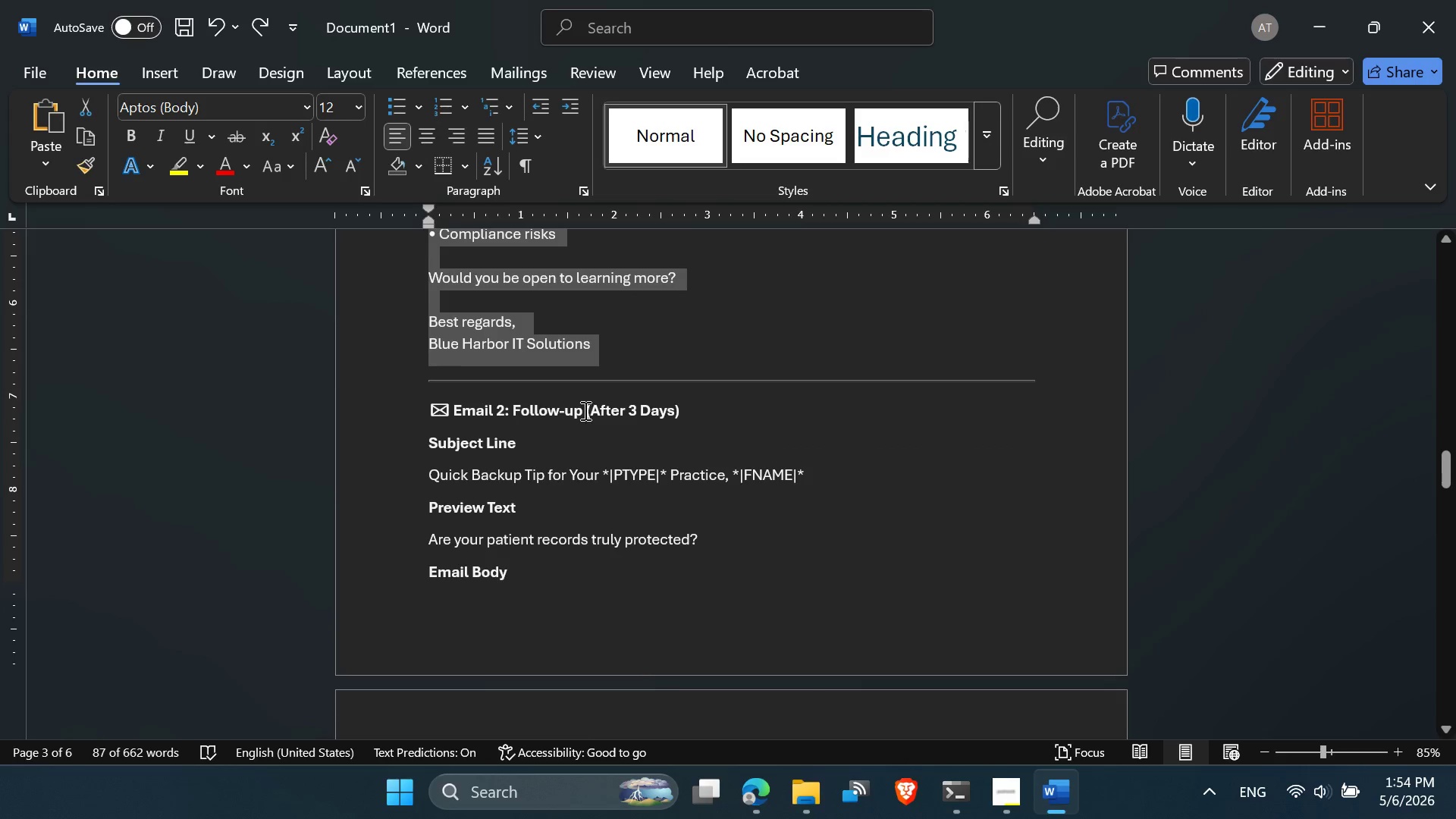 
left_click_drag(start_coordinate=[582, 410], to_coordinate=[515, 408])
 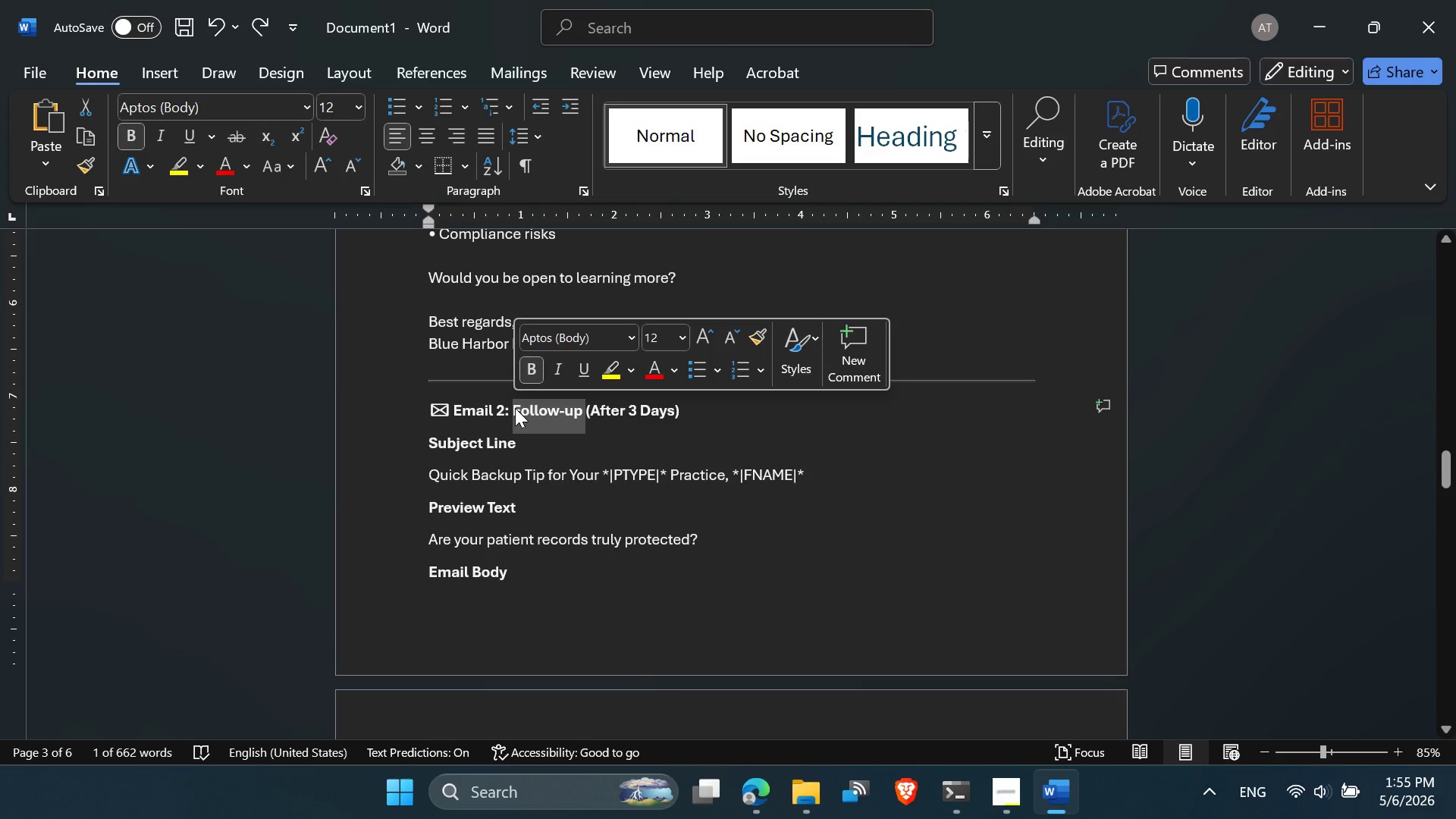 
key(Control+C)
 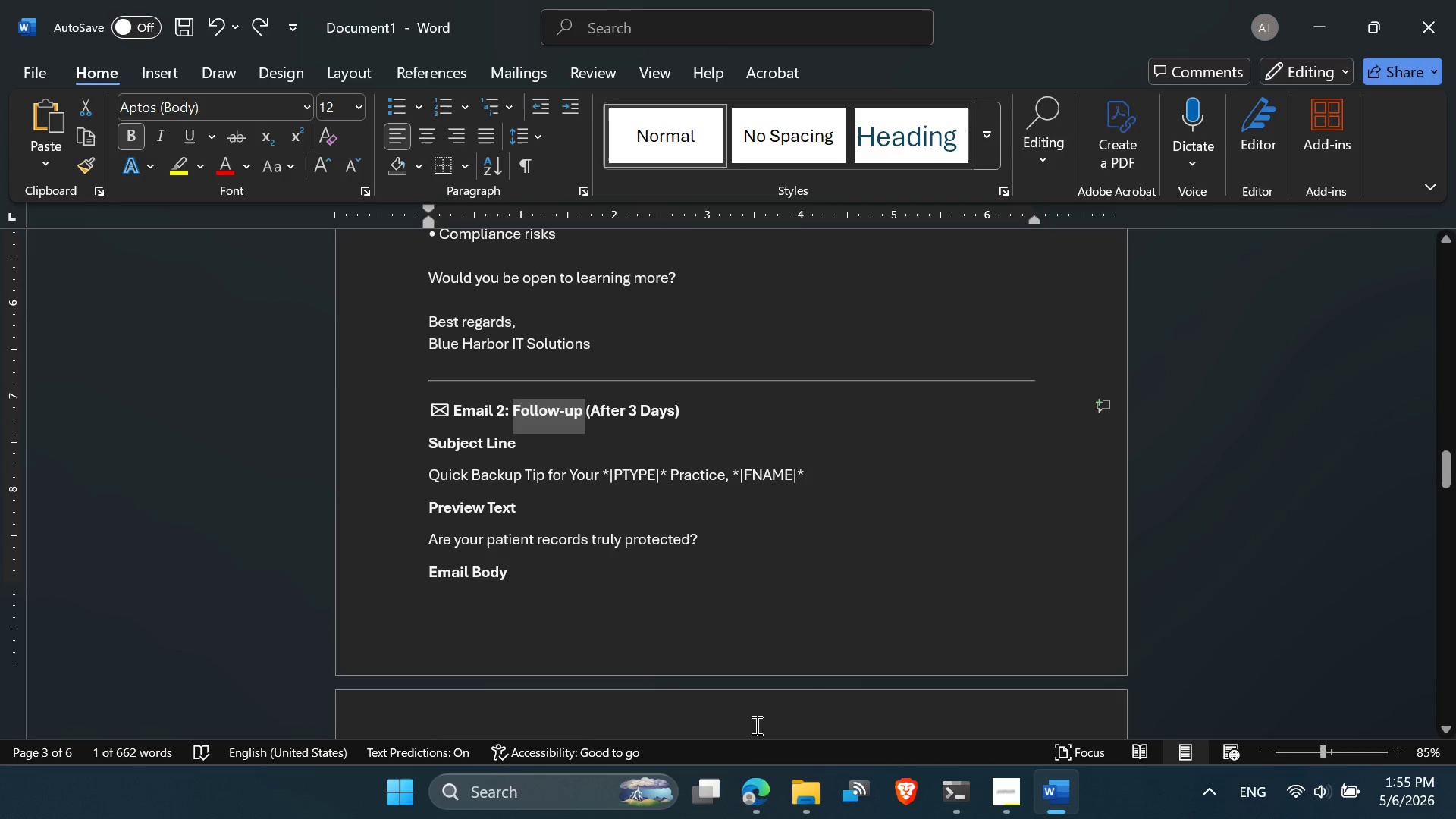 
left_click([755, 798])
 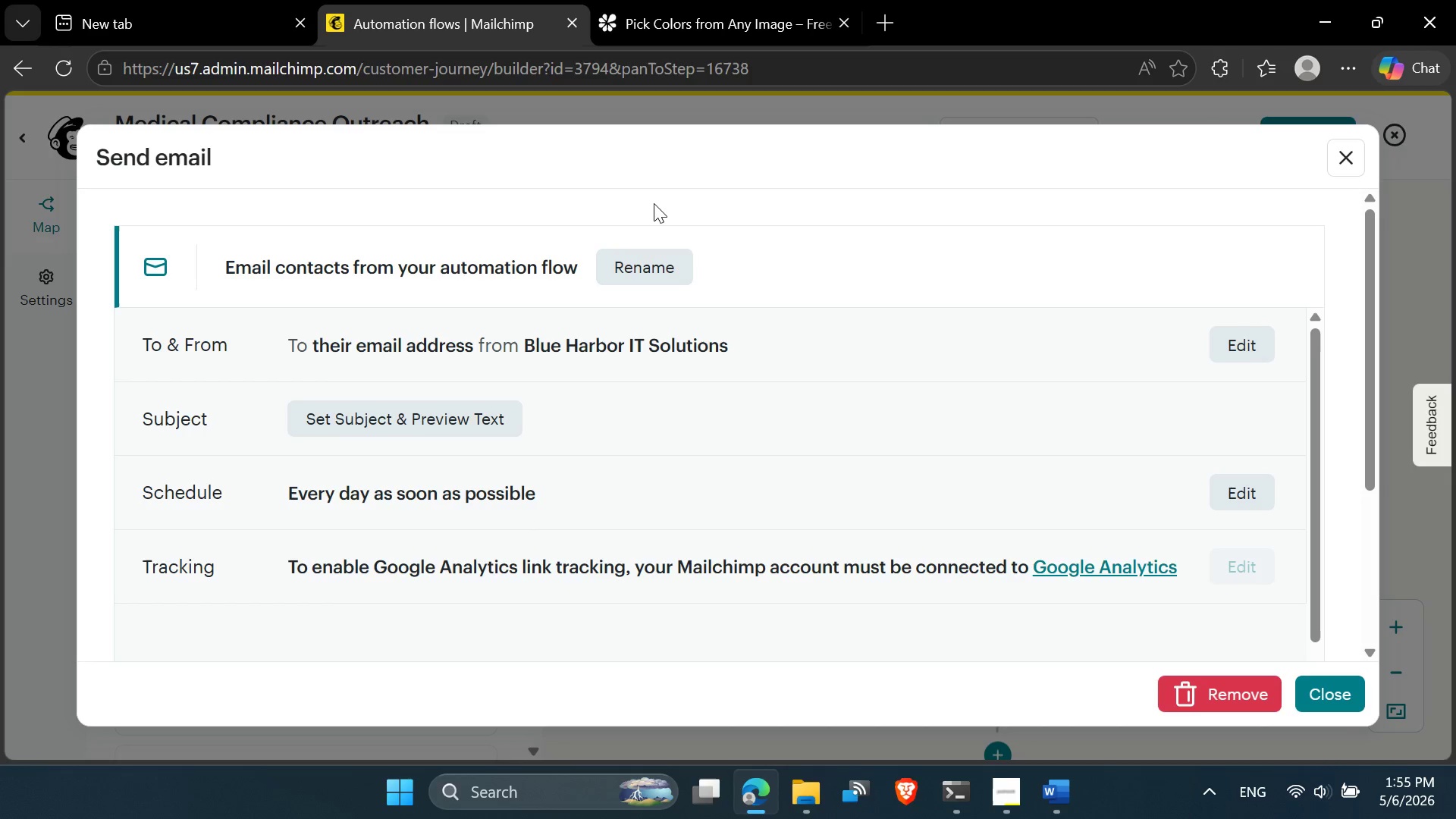 
left_click([645, 262])
 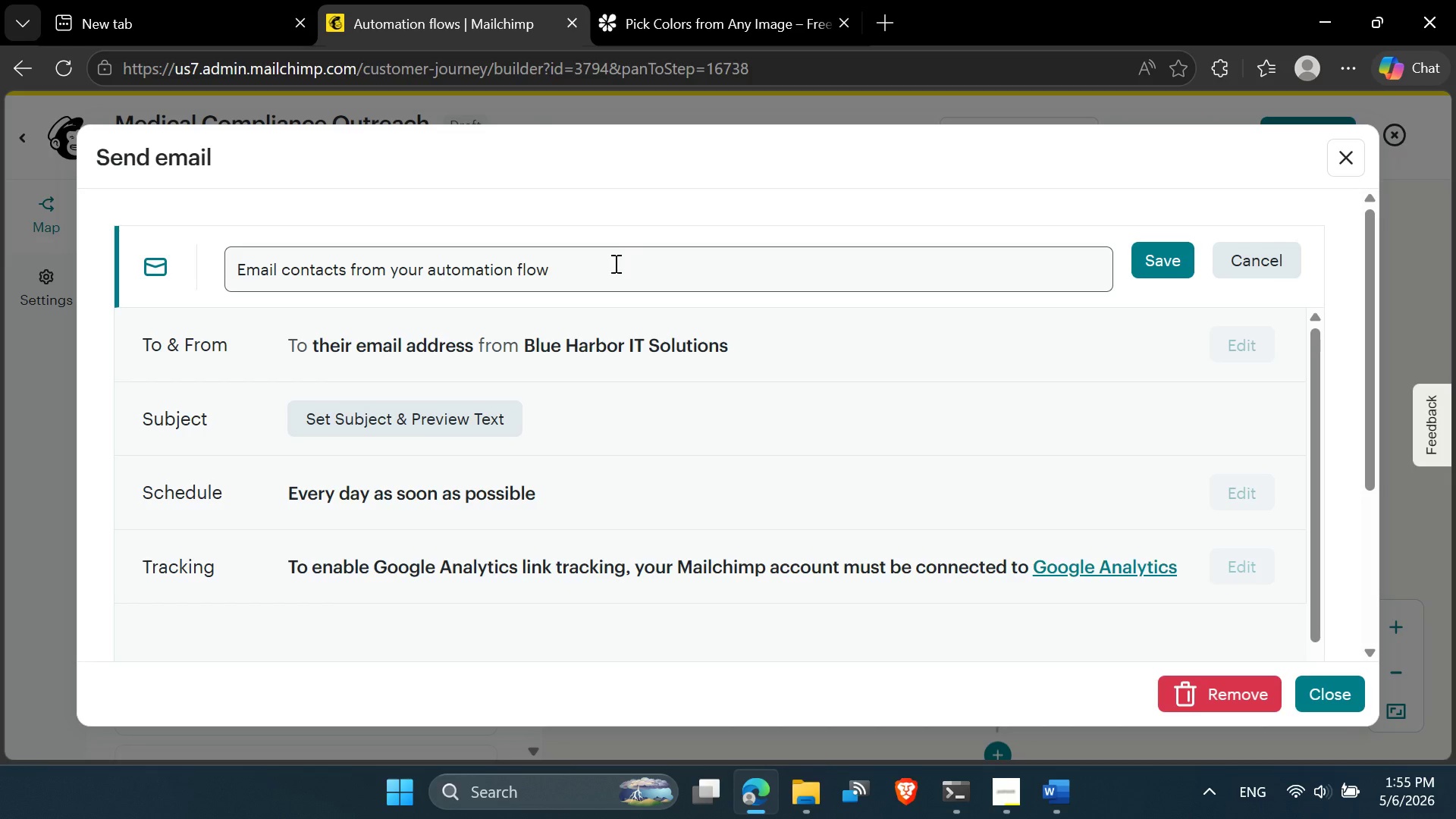 
left_click([588, 272])
 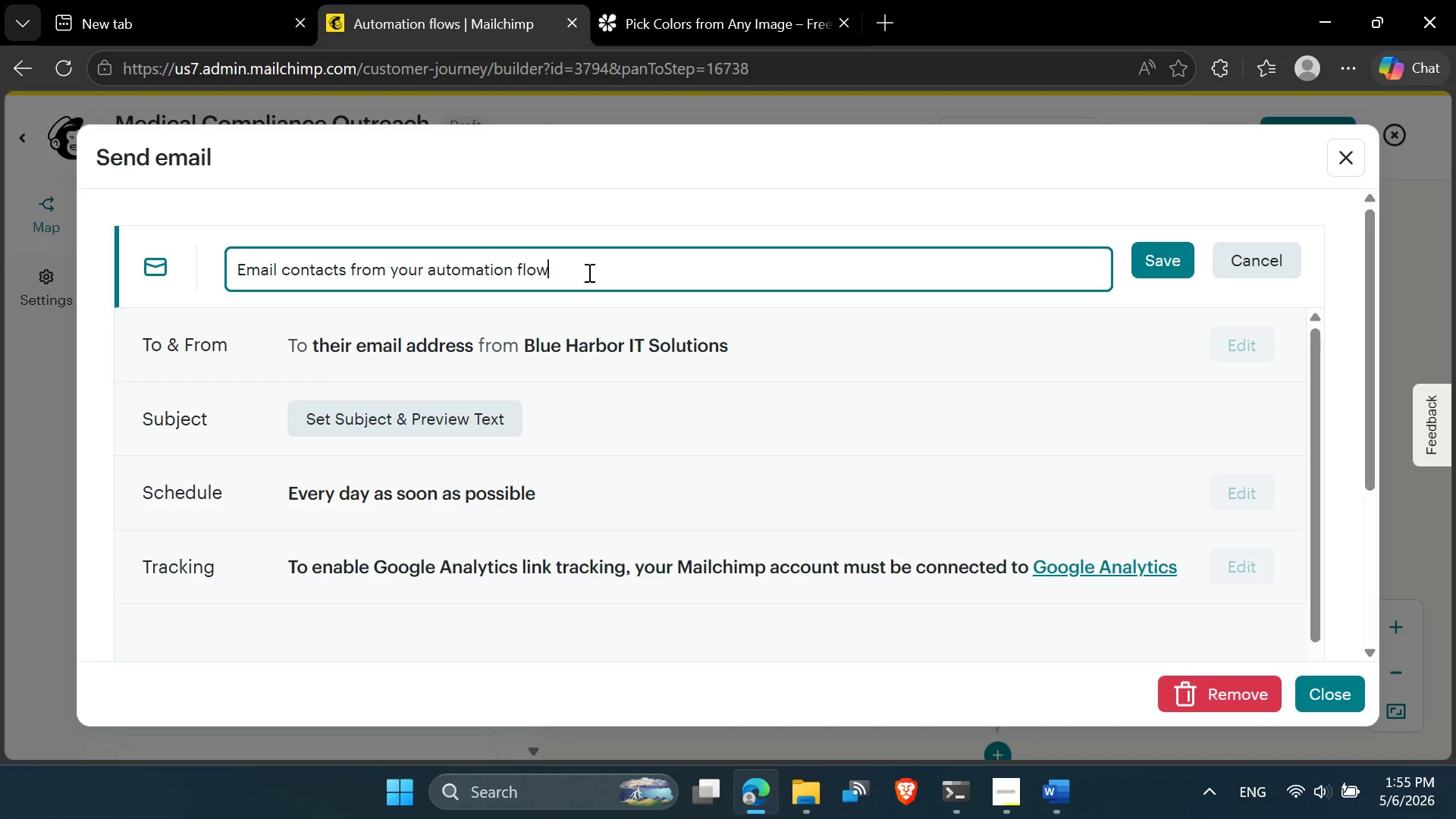 
key(Control+A)
 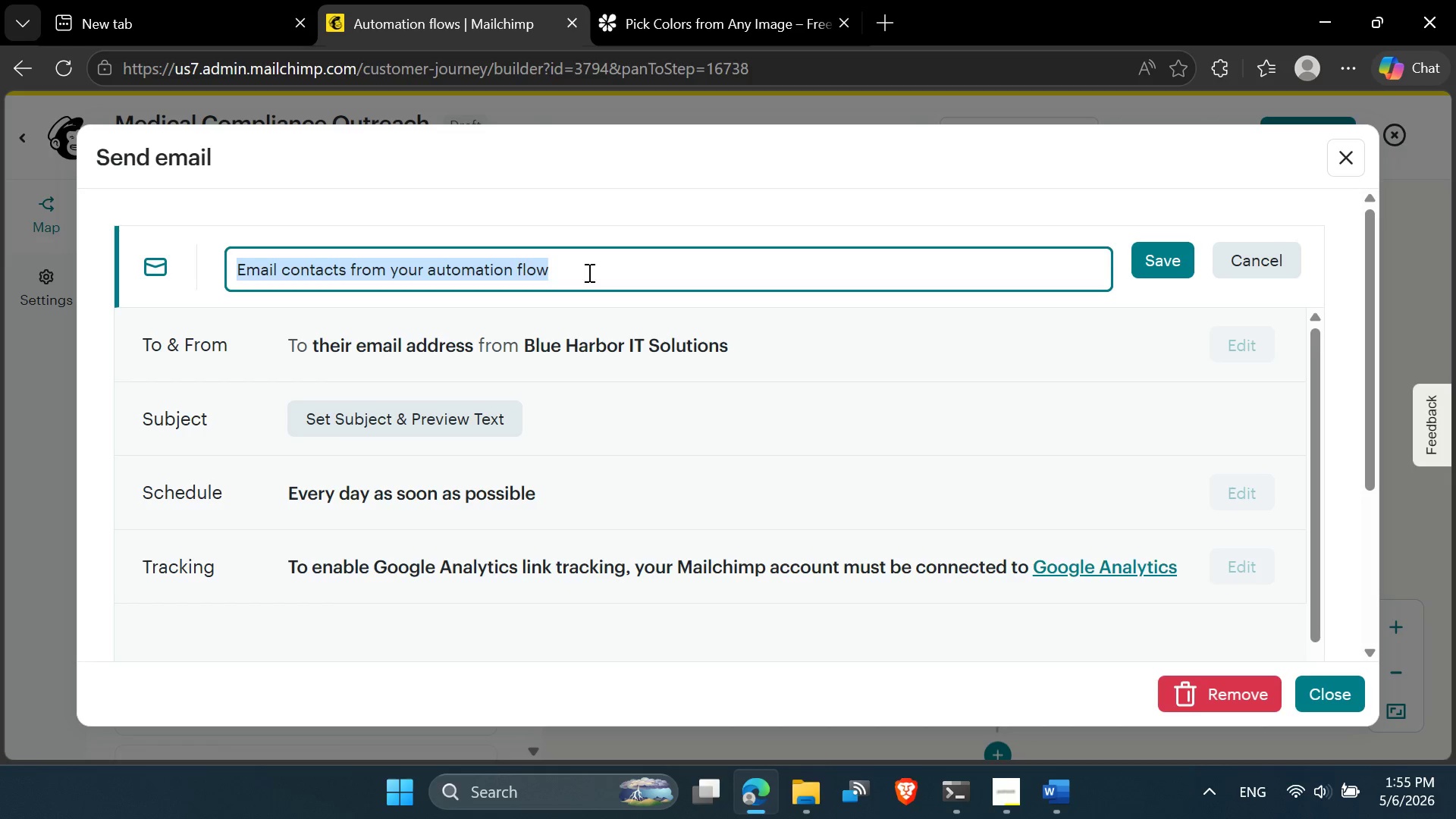 
key(Control+V)
 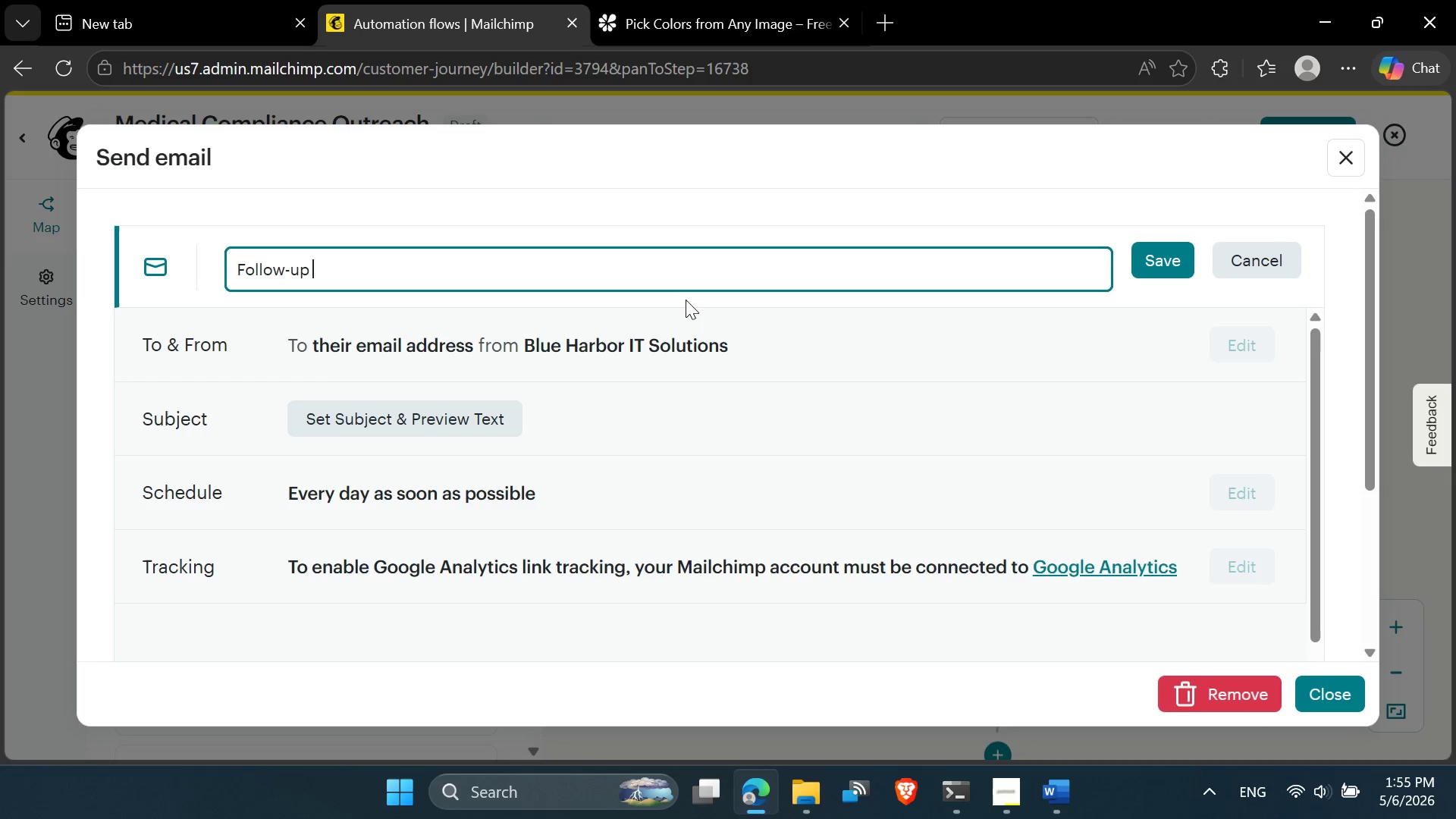 
key(Backspace)
 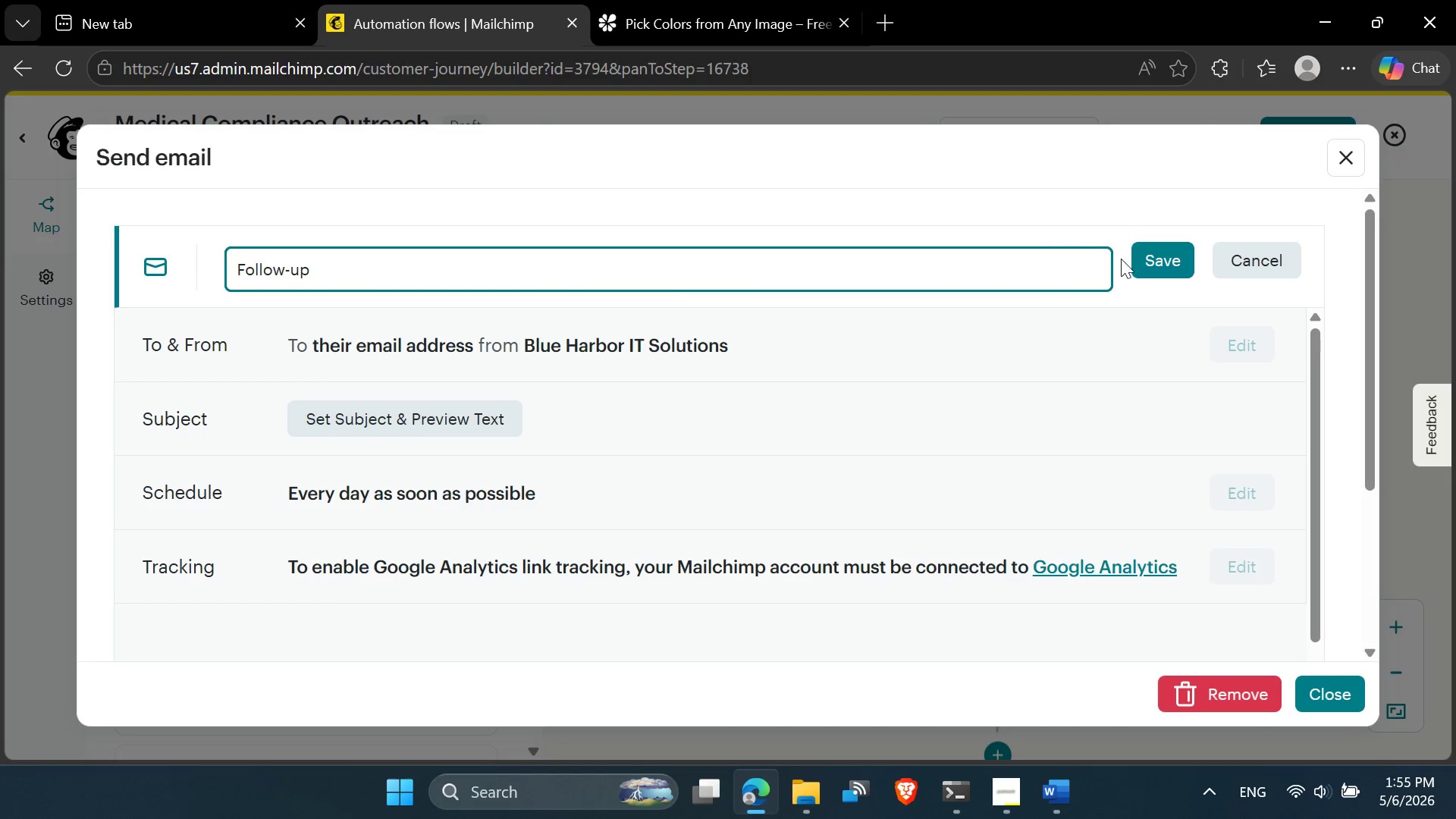 
left_click([1171, 259])
 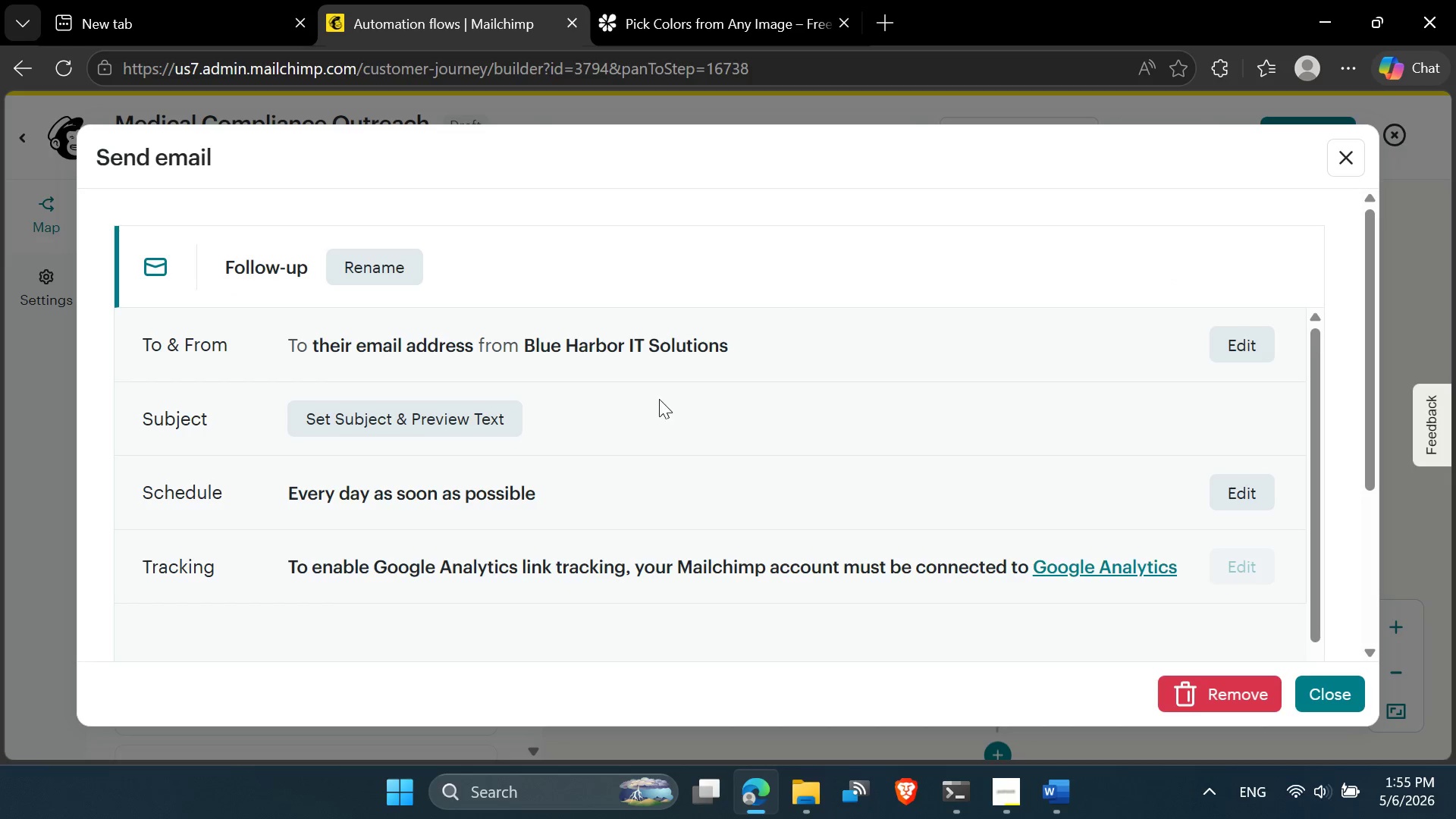 
left_click([503, 410])
 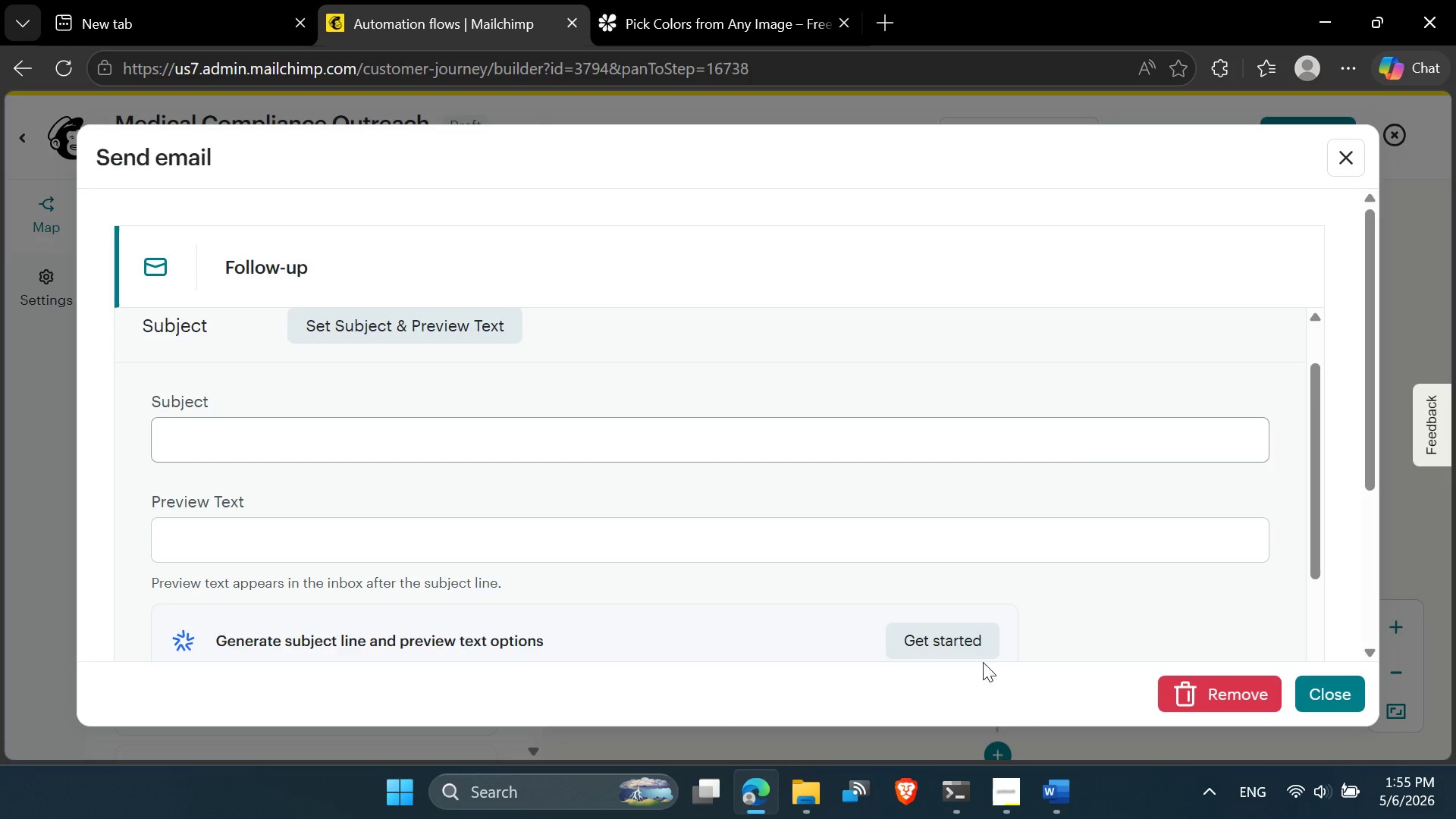 
left_click([1053, 796])
 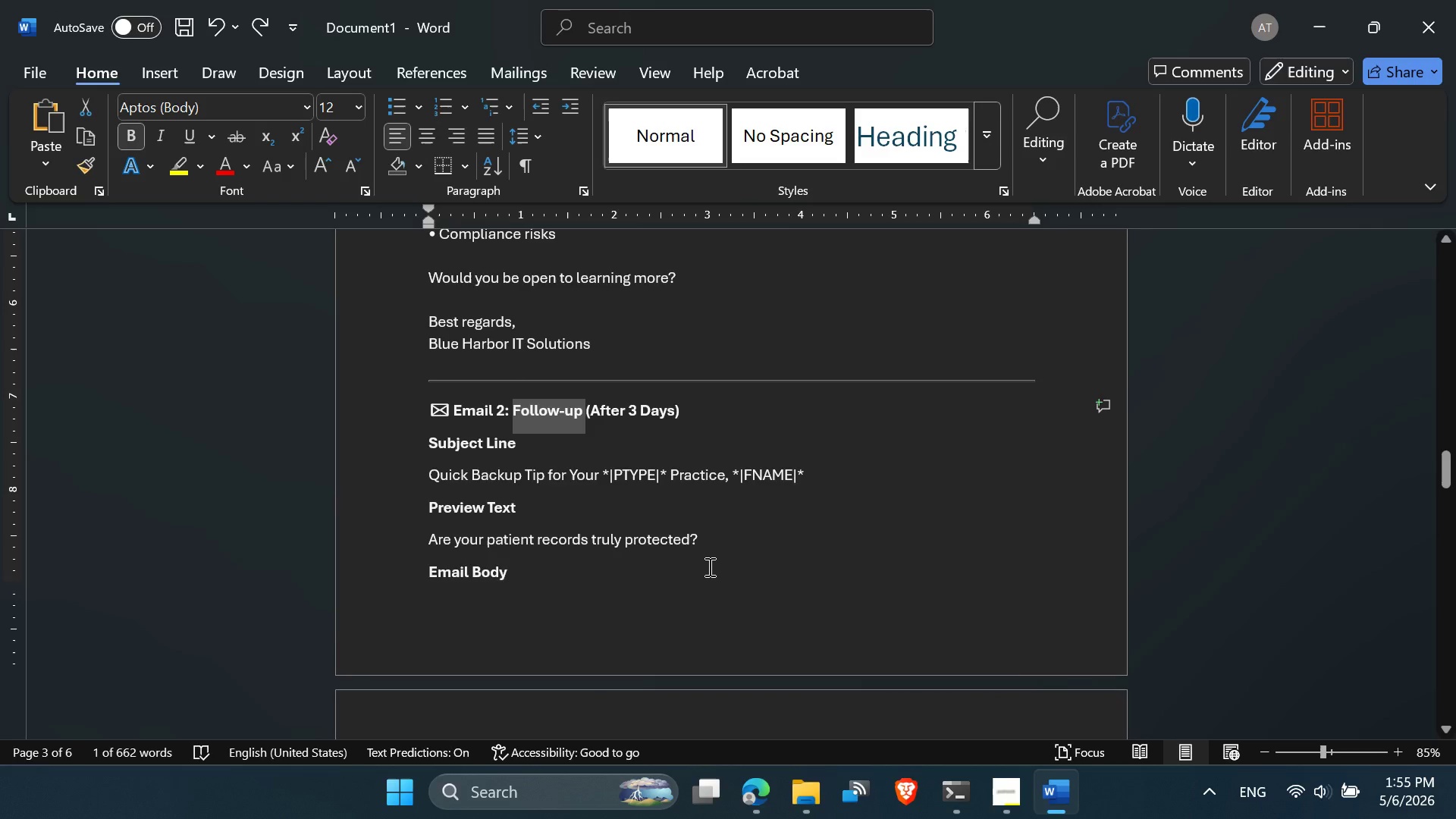 
scroll: coordinate [708, 566], scroll_direction: down, amount: 1.0
 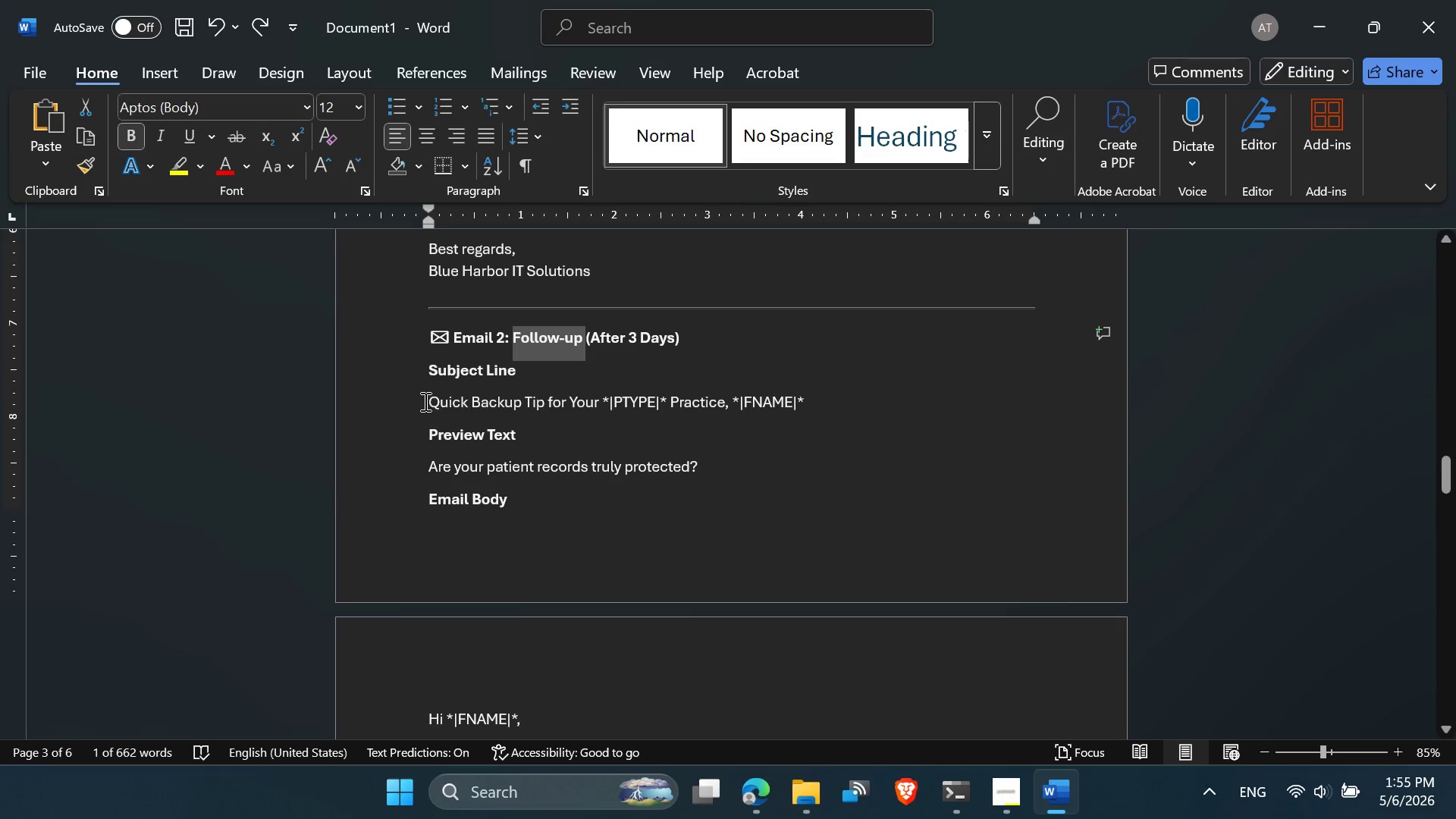 
left_click_drag(start_coordinate=[430, 400], to_coordinate=[805, 399])
 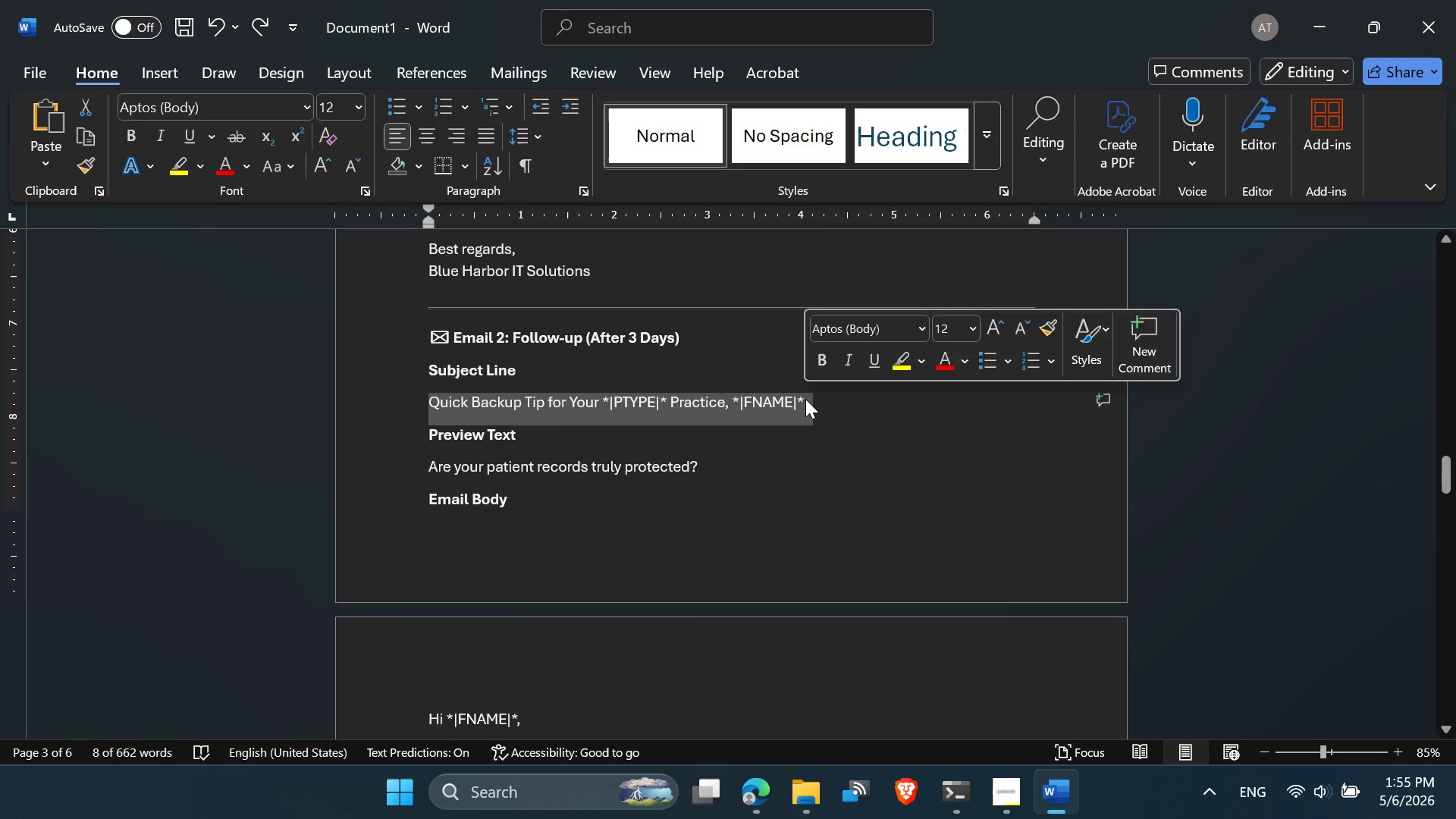 
key(Control+C)
 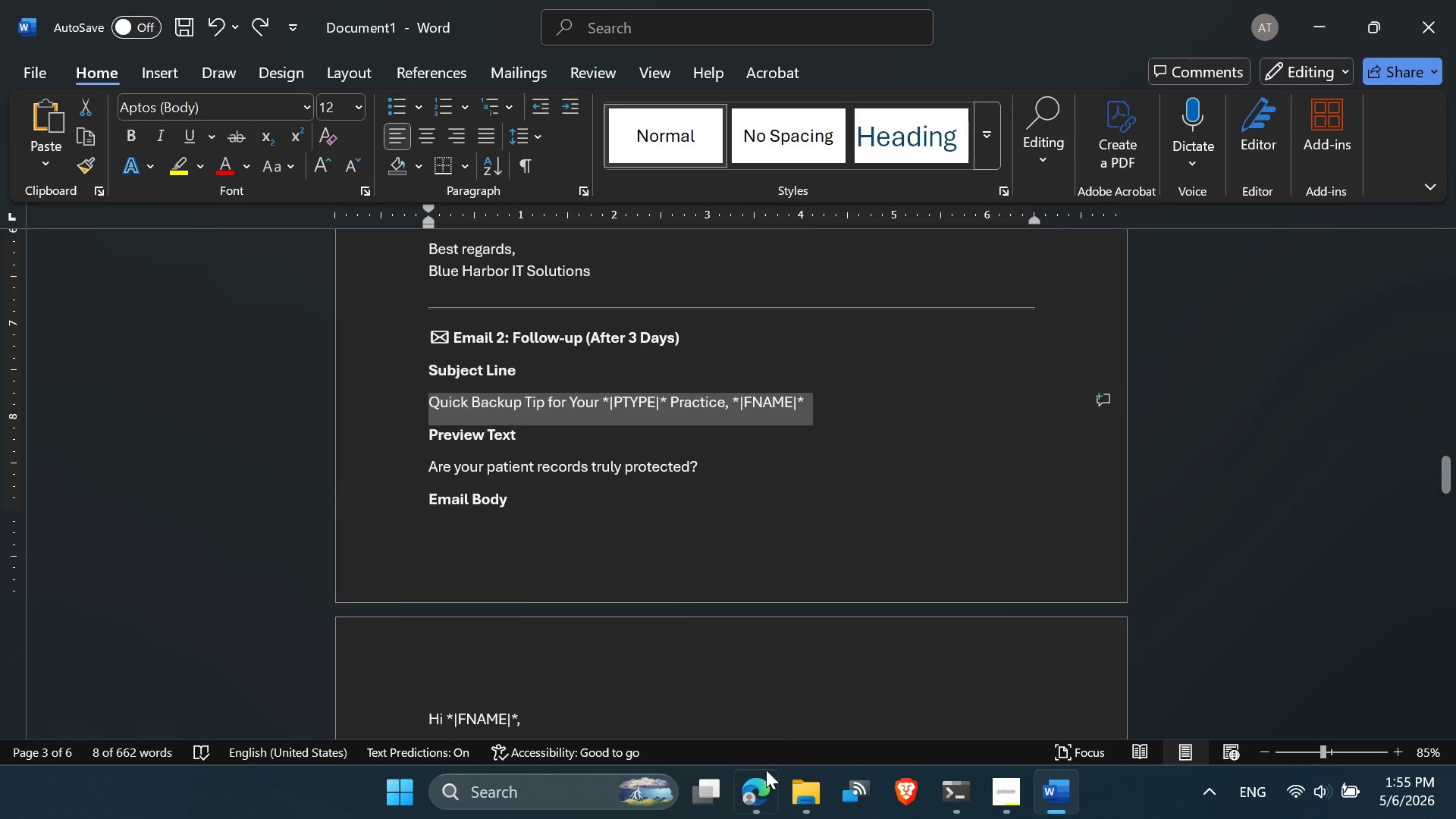 
left_click([764, 804])
 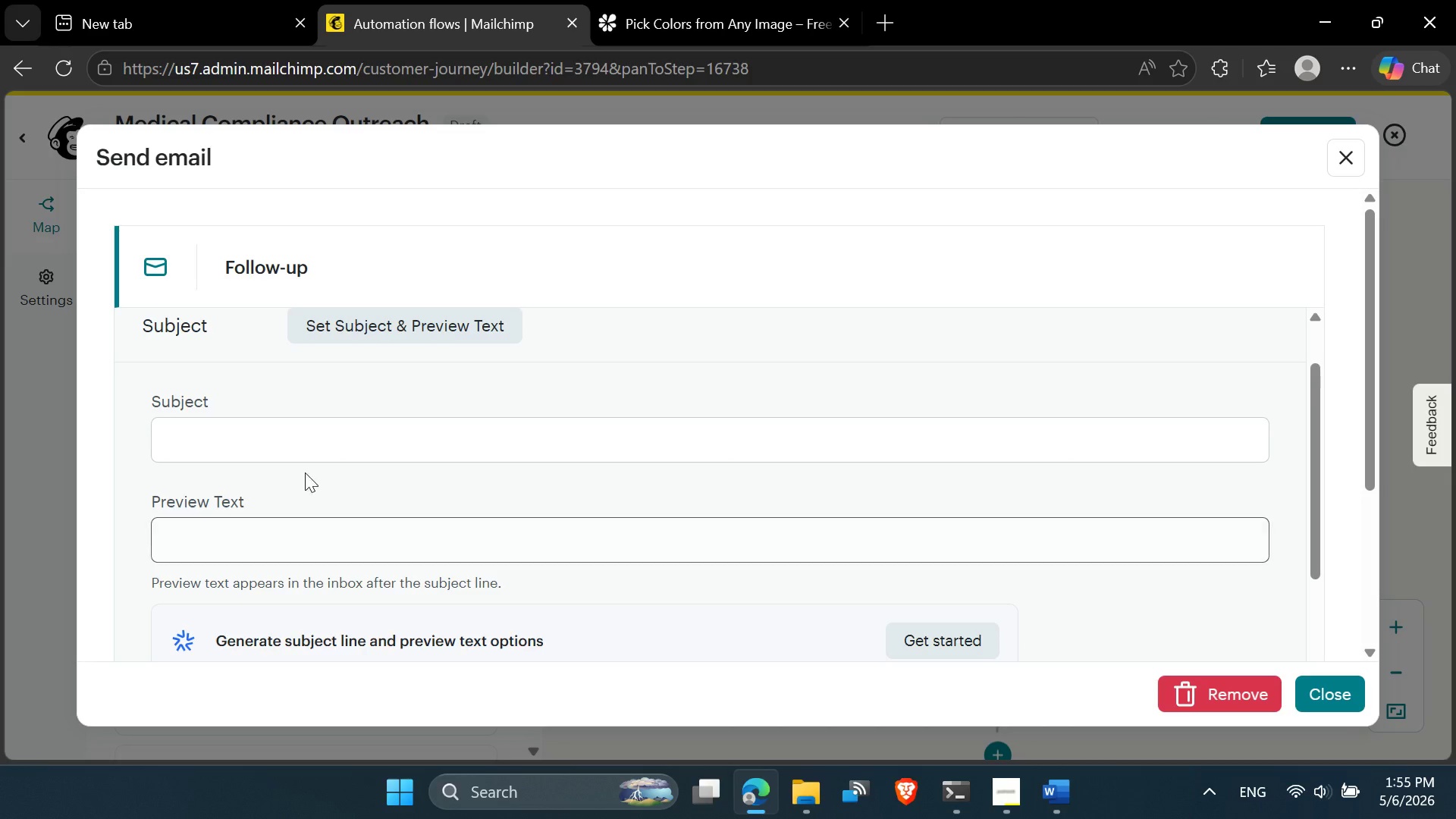 
left_click([285, 448])
 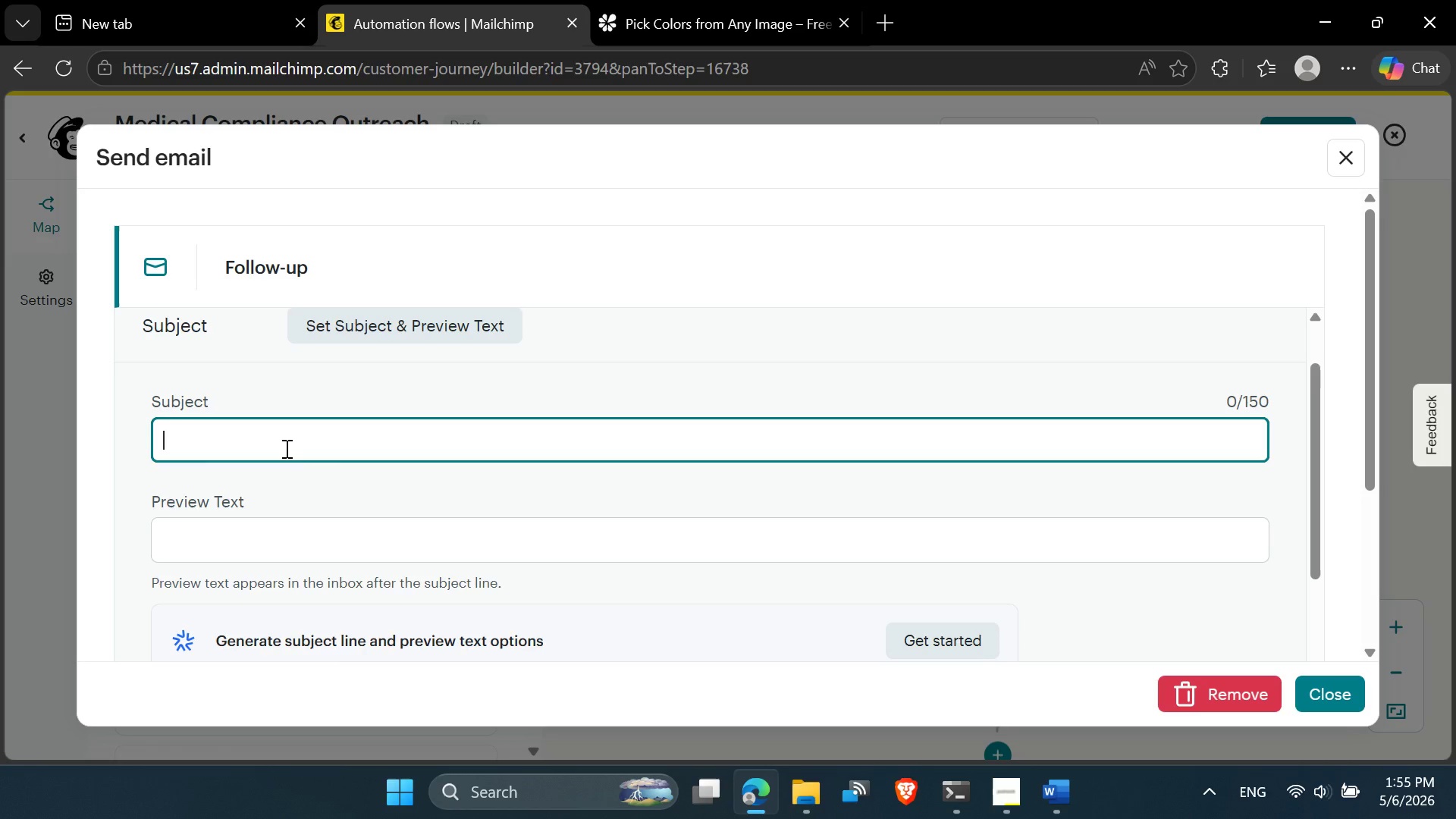 
key(Control+V)
 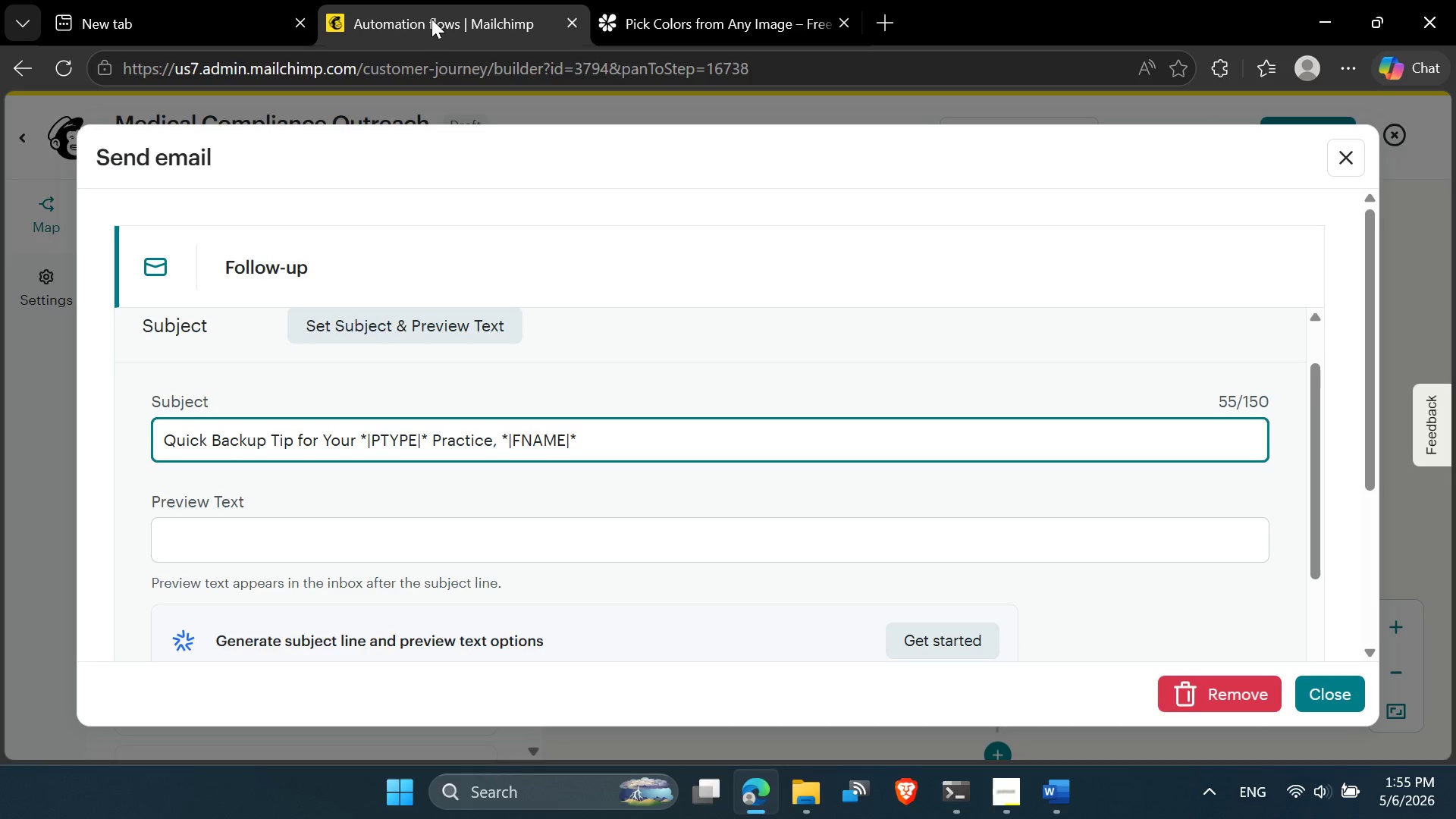 
left_click([659, 10])
 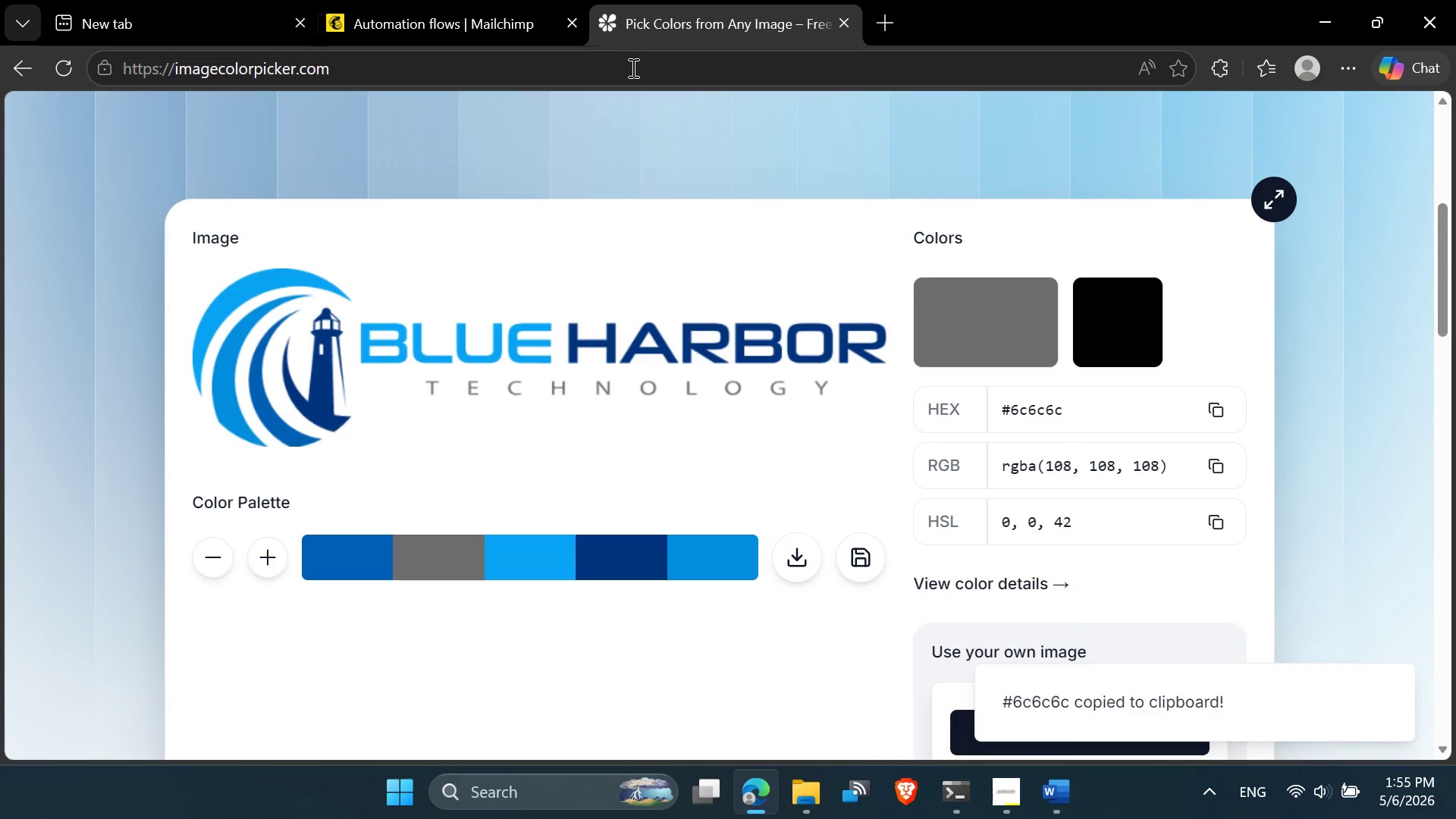 
left_click([632, 67])
 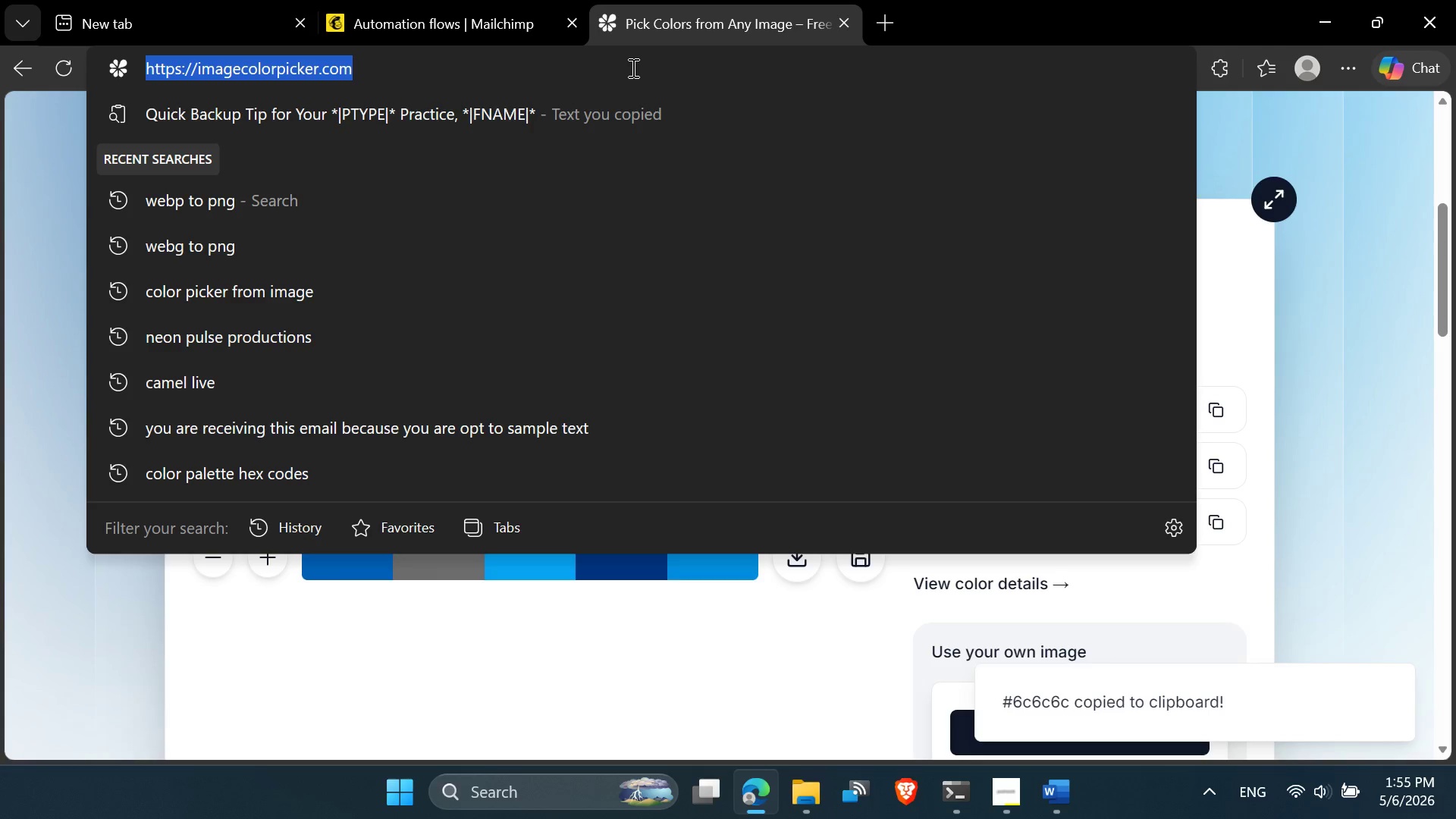 
left_click([253, 0])
 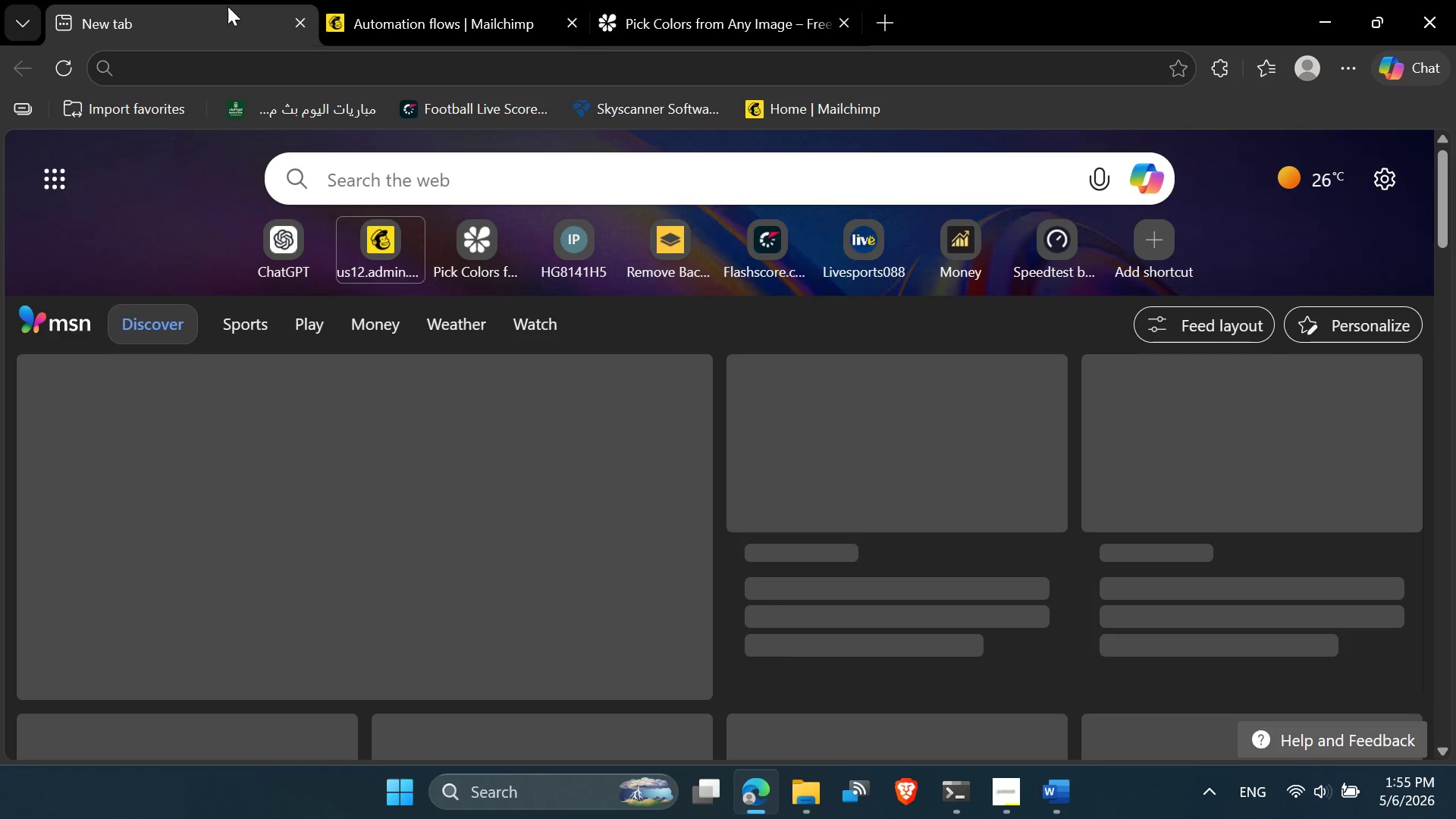 
left_click_drag(start_coordinate=[227, 6], to_coordinate=[467, 0])
 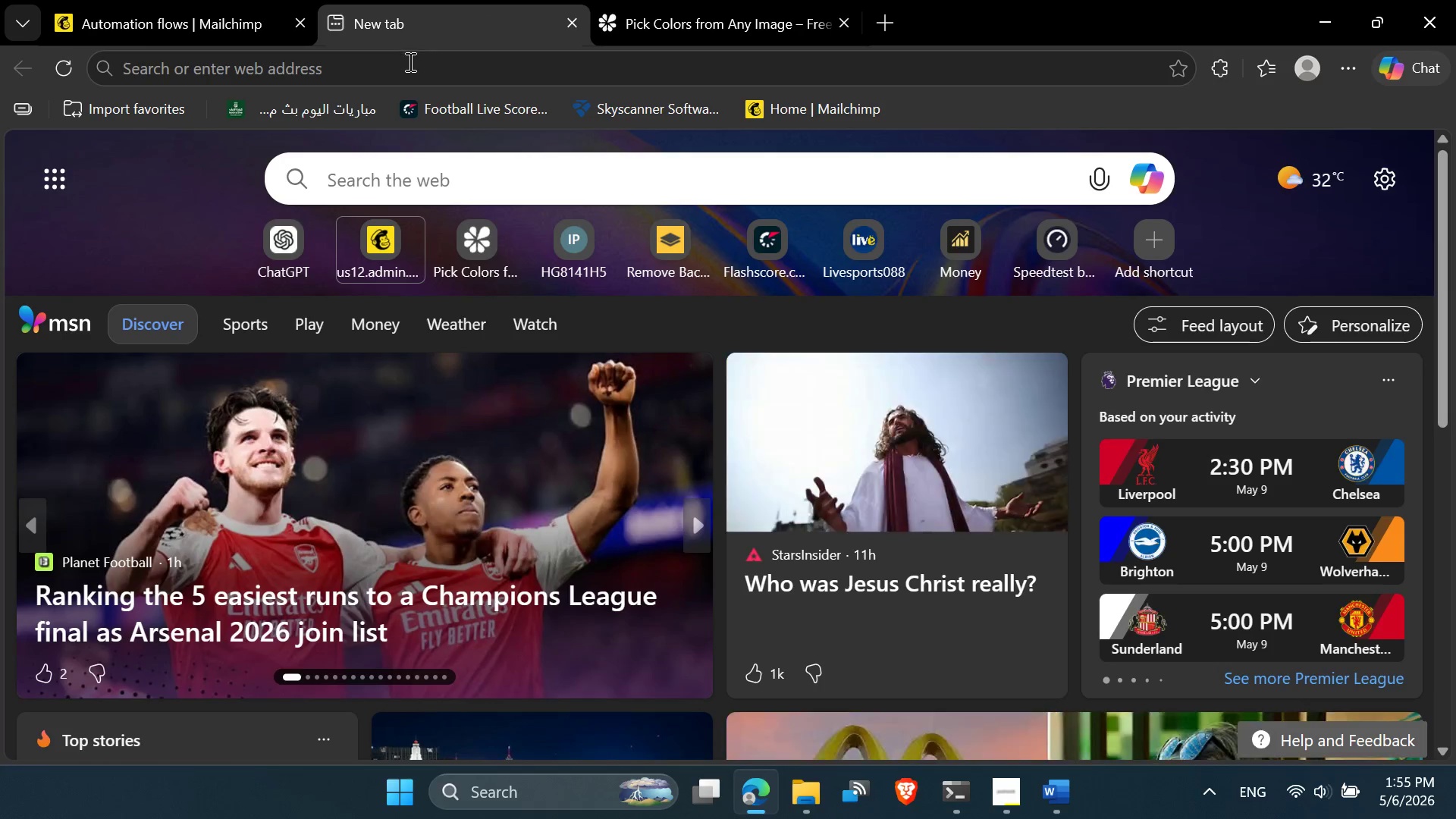 
left_click([407, 61])
 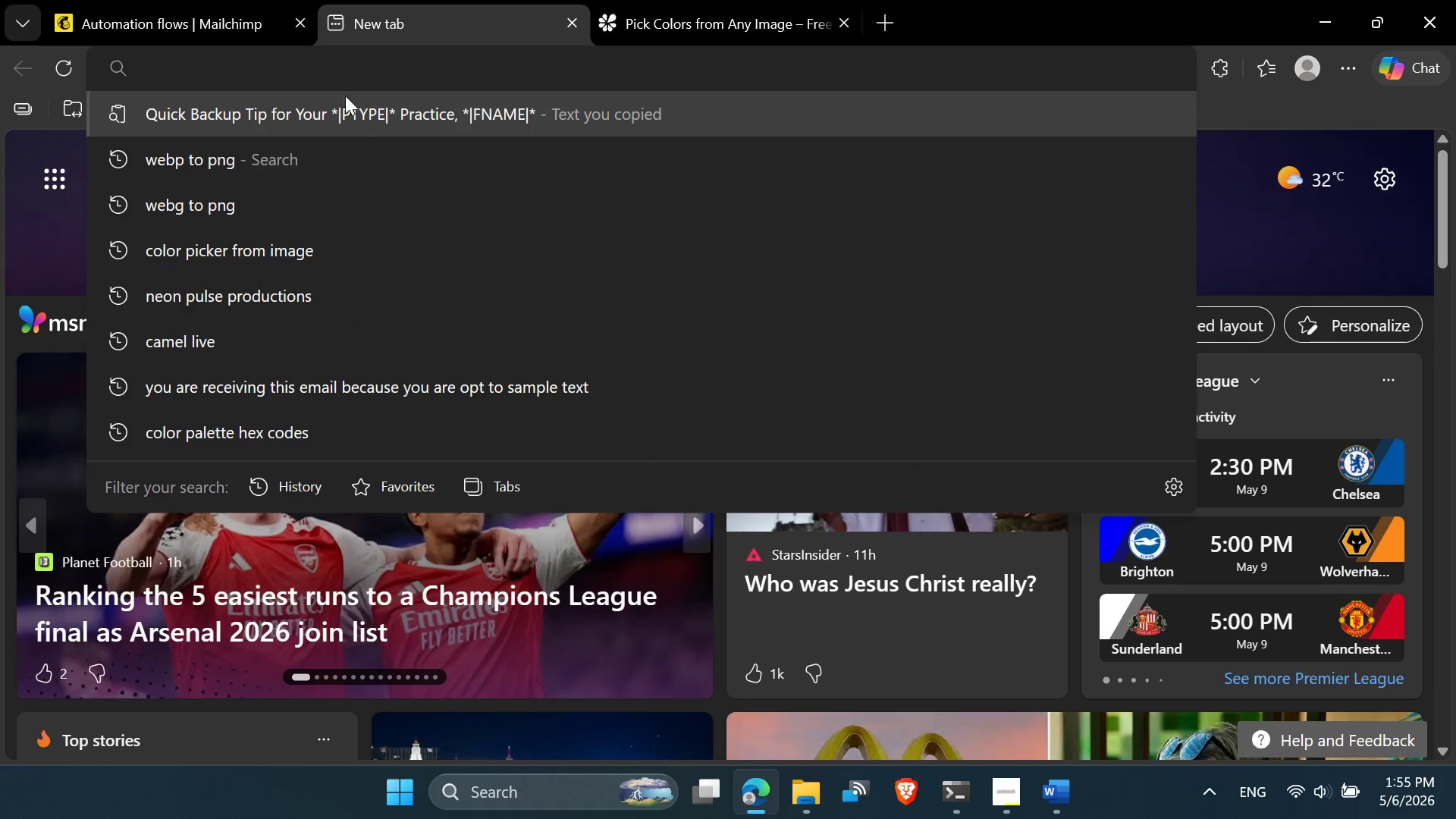 
left_click([312, 74])
 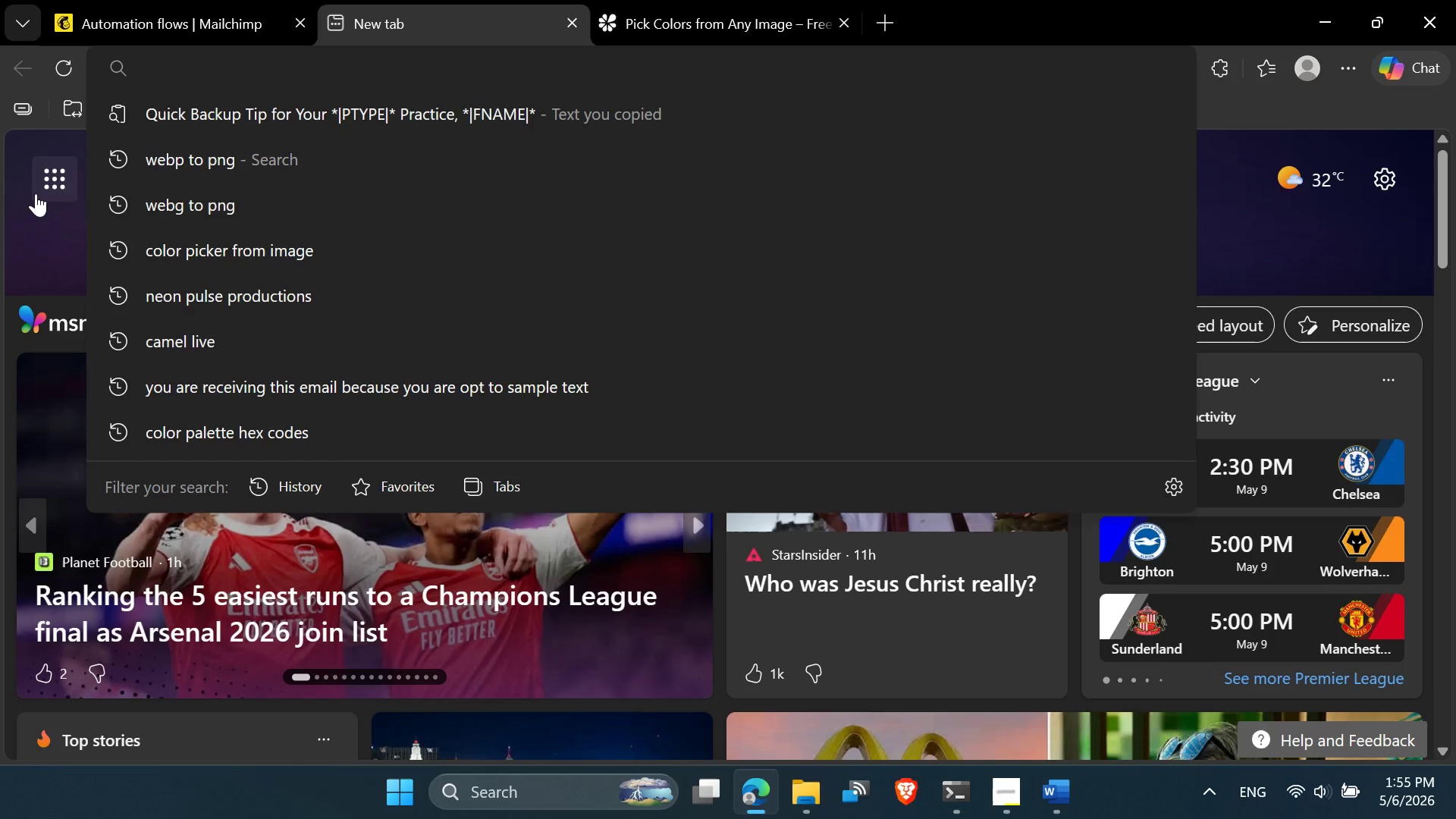 
left_click([34, 196])
 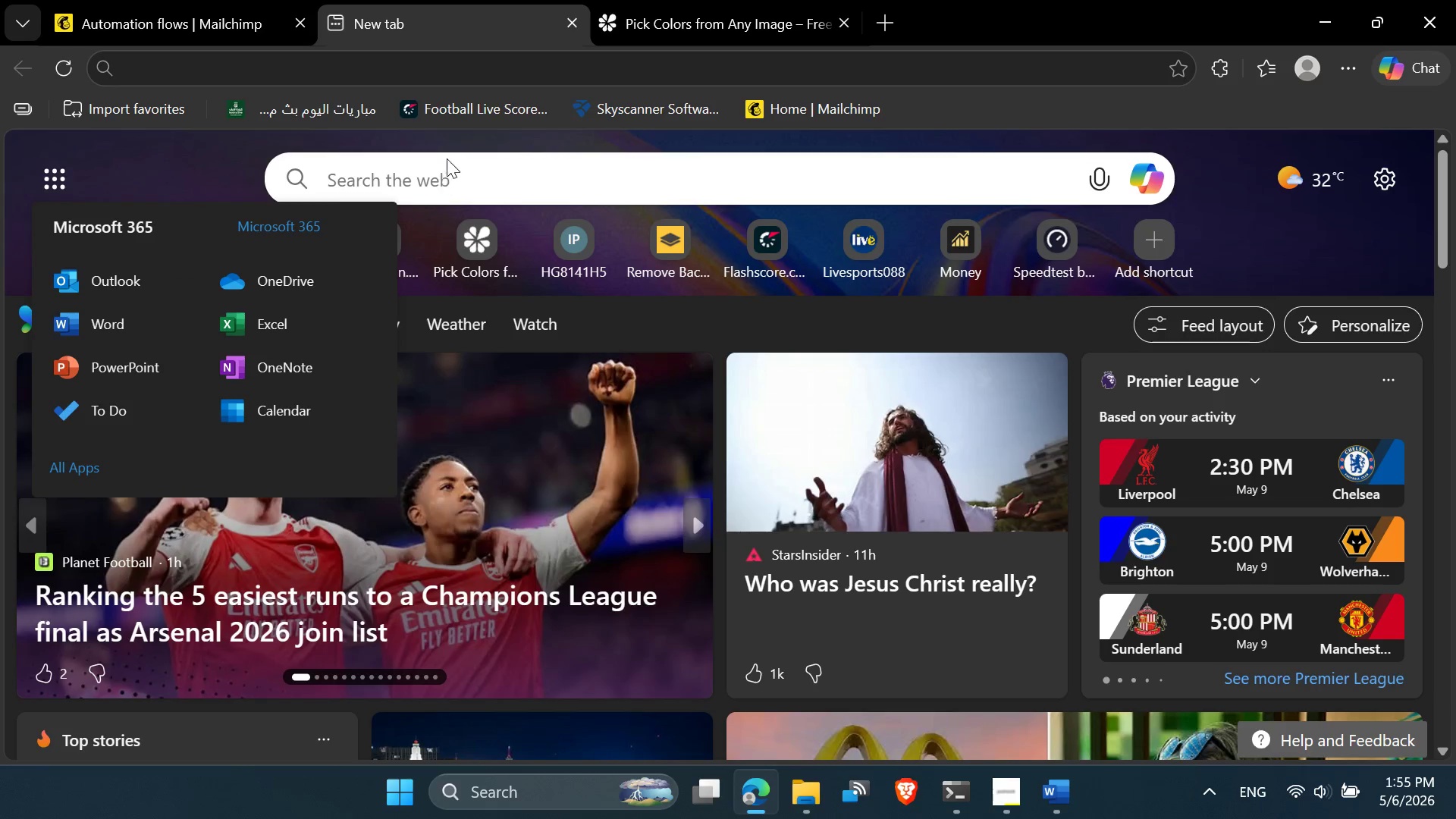 
left_click([444, 137])
 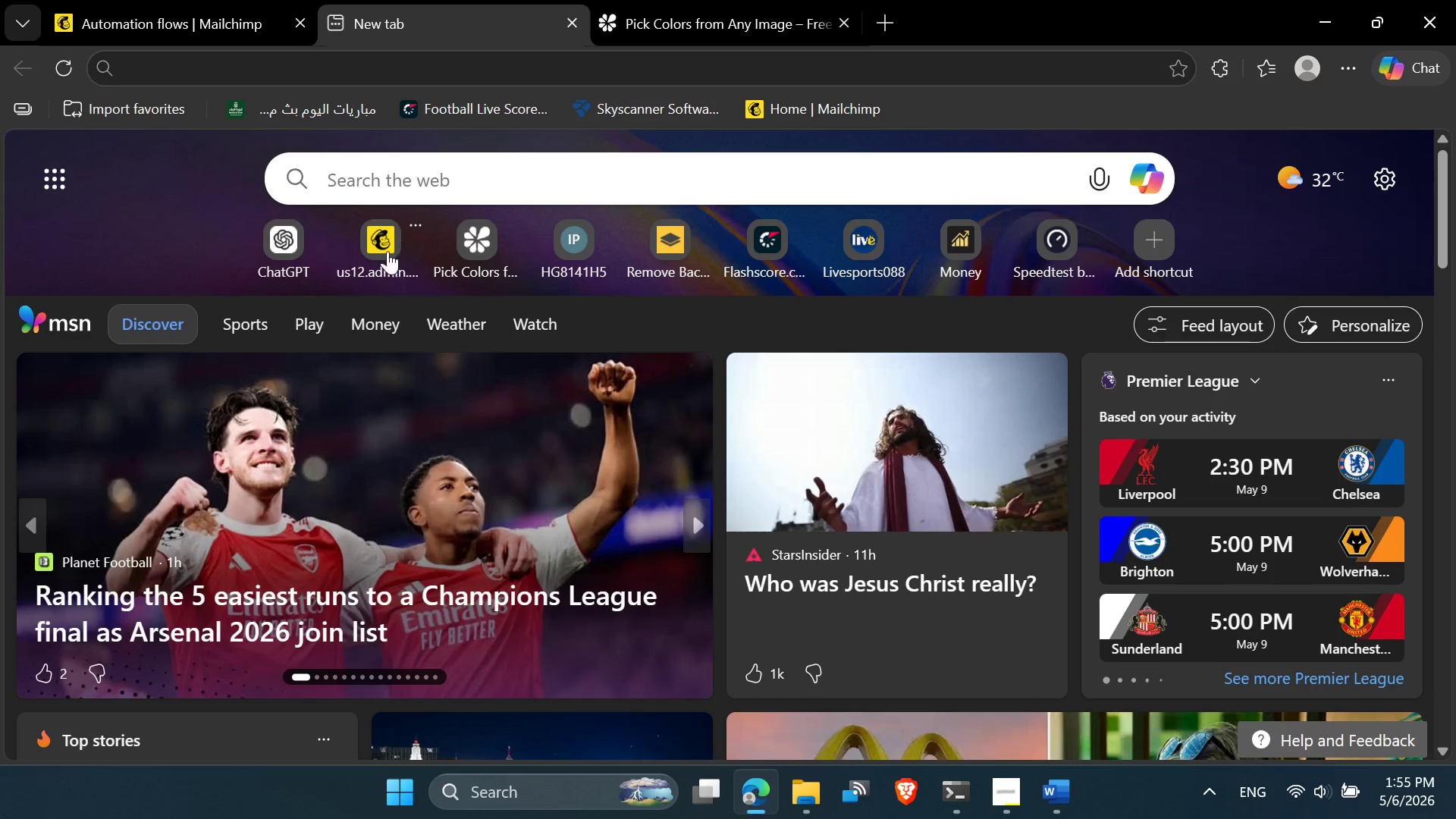 
left_click([388, 251])
 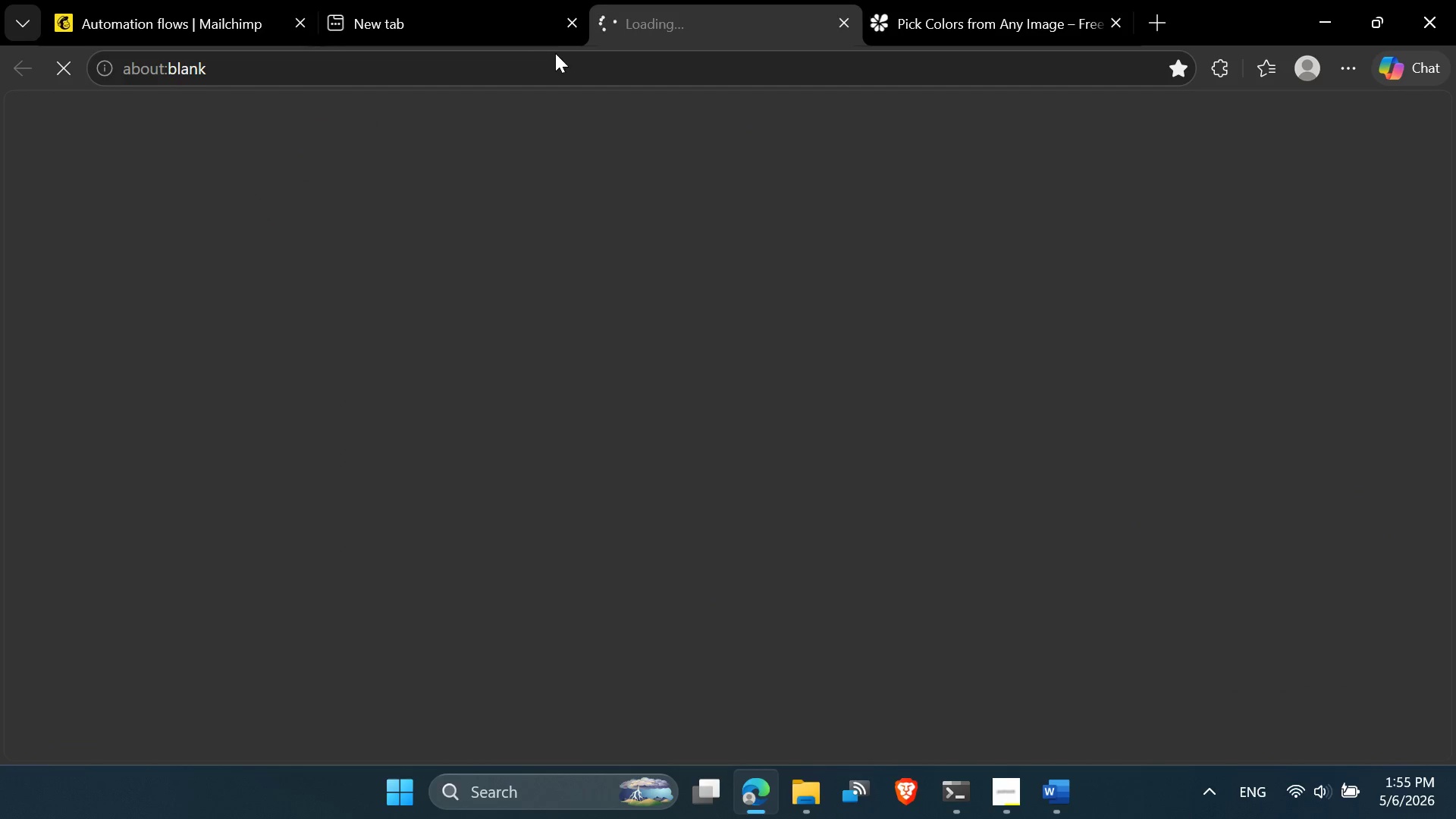 
left_click([570, 25])
 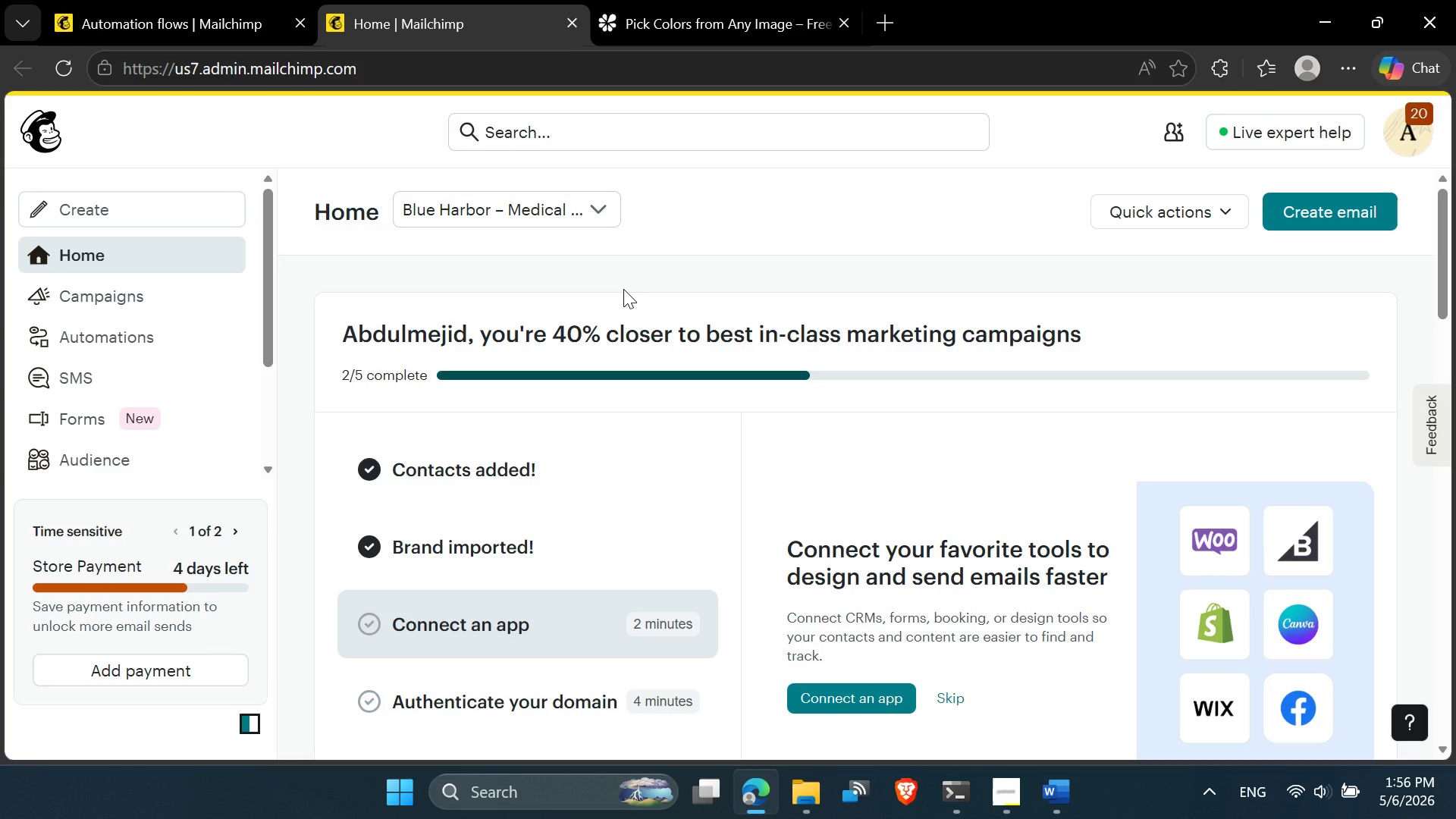 
wait(25.78)
 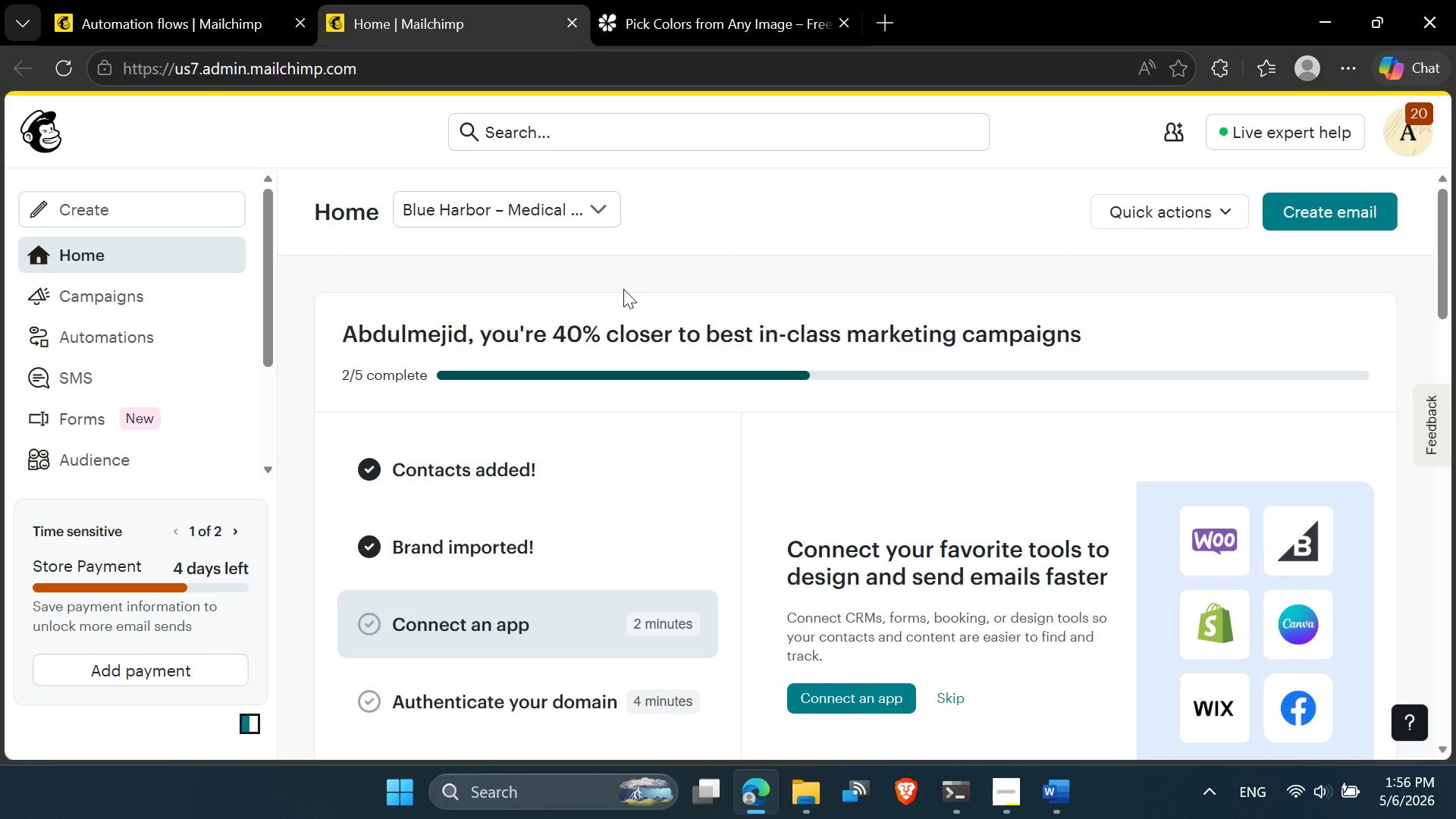 
left_click([137, 409])
 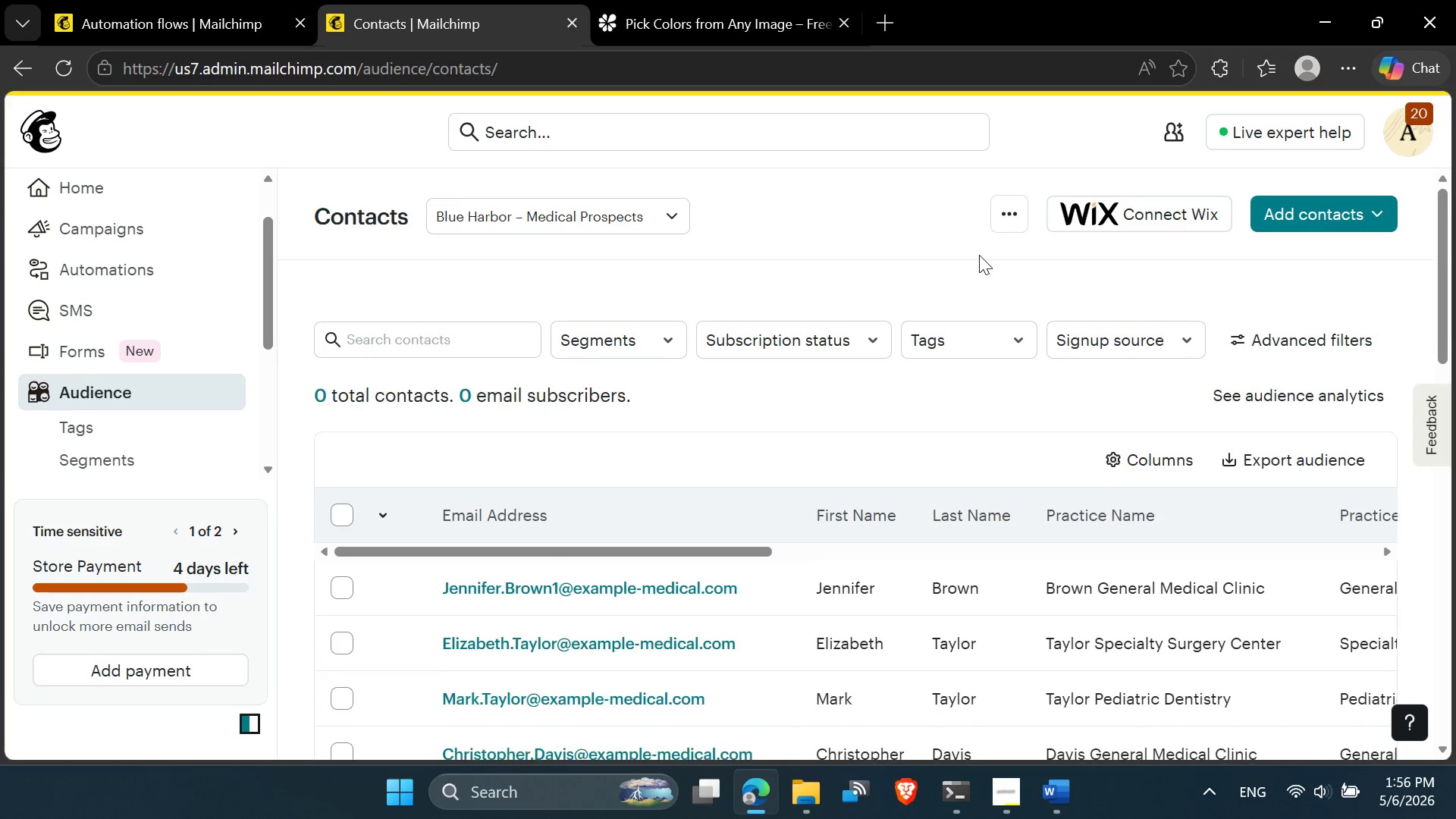 
wait(7.64)
 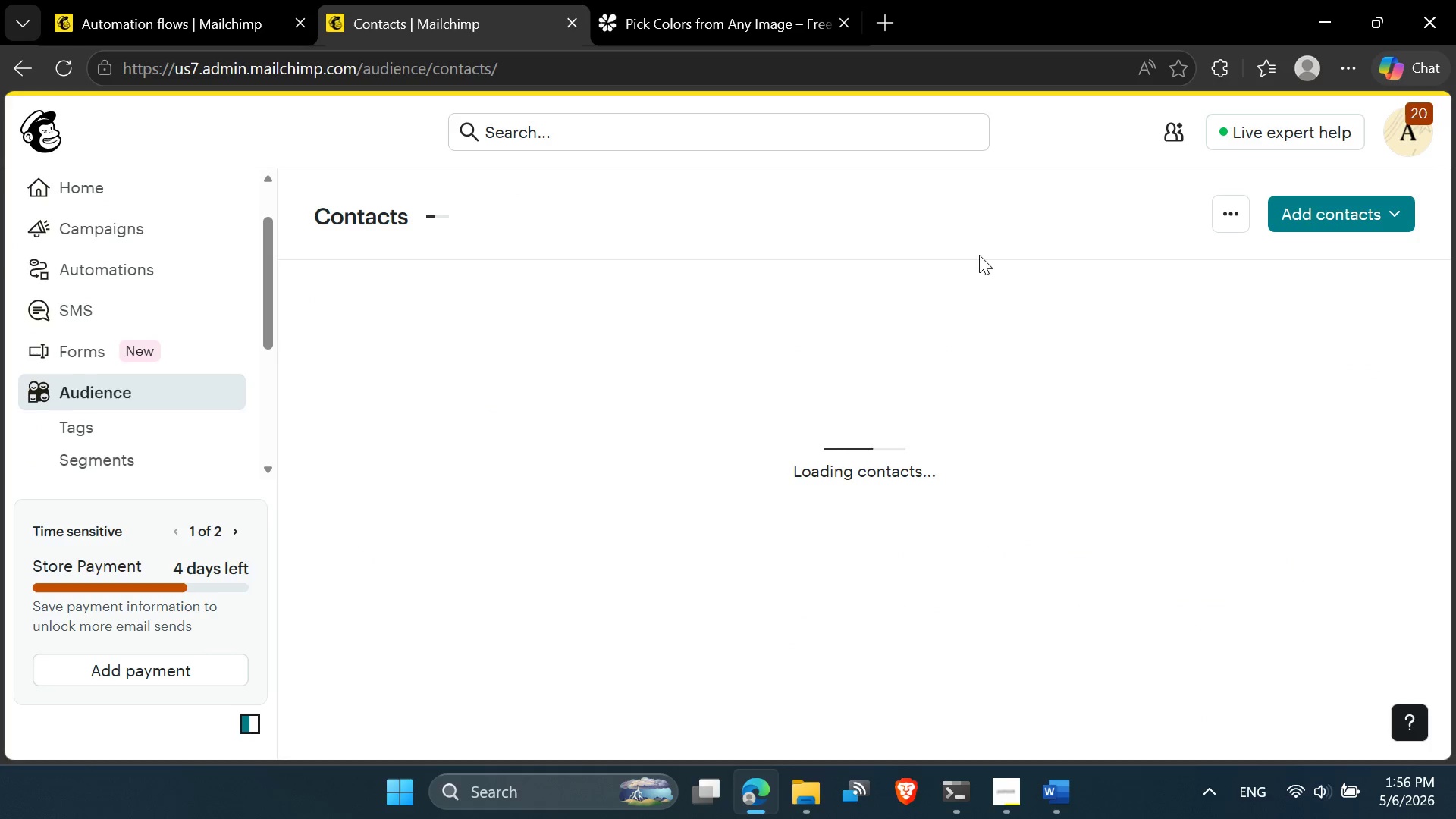 
left_click([998, 218])
 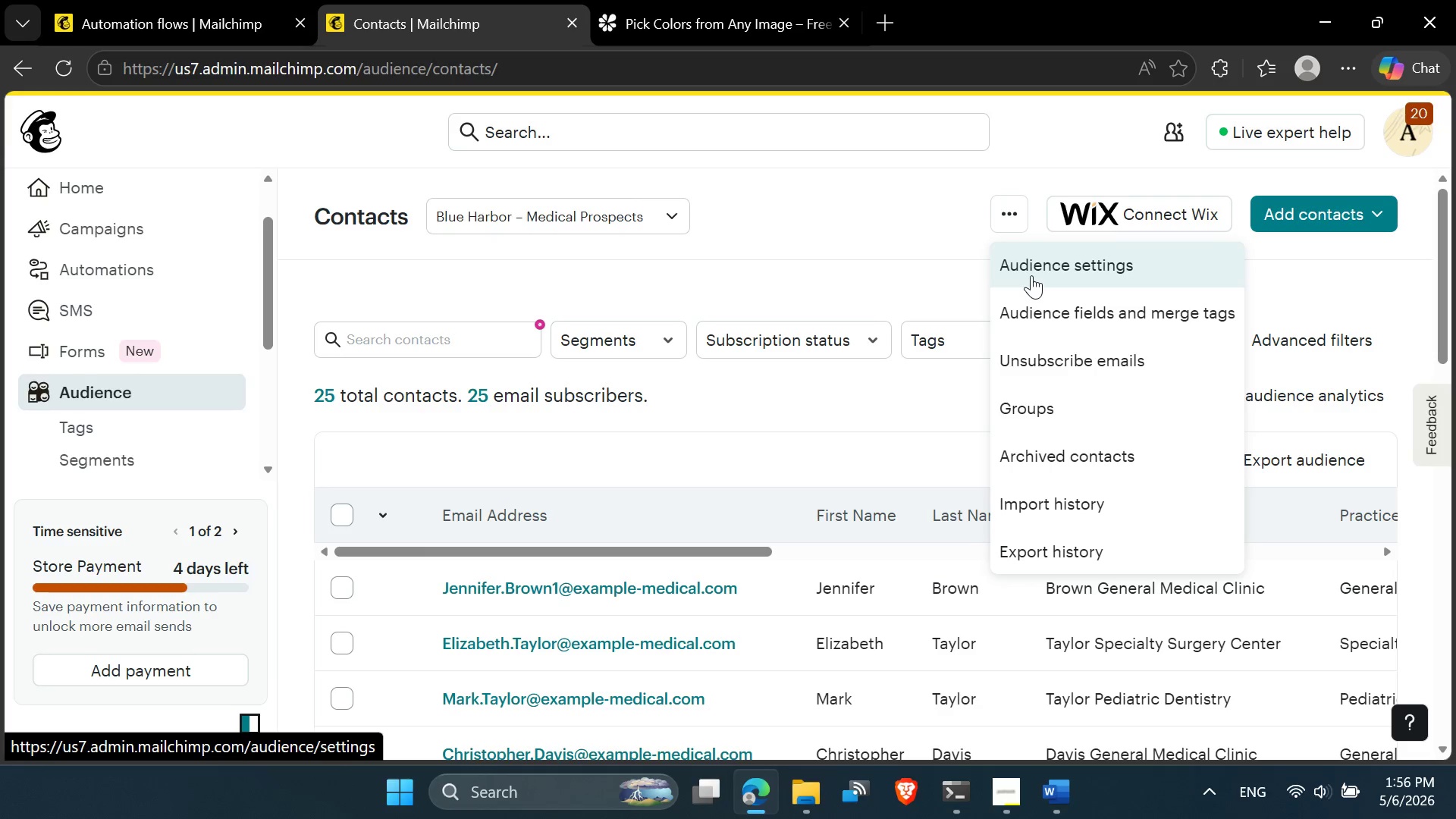 
left_click([1032, 296])
 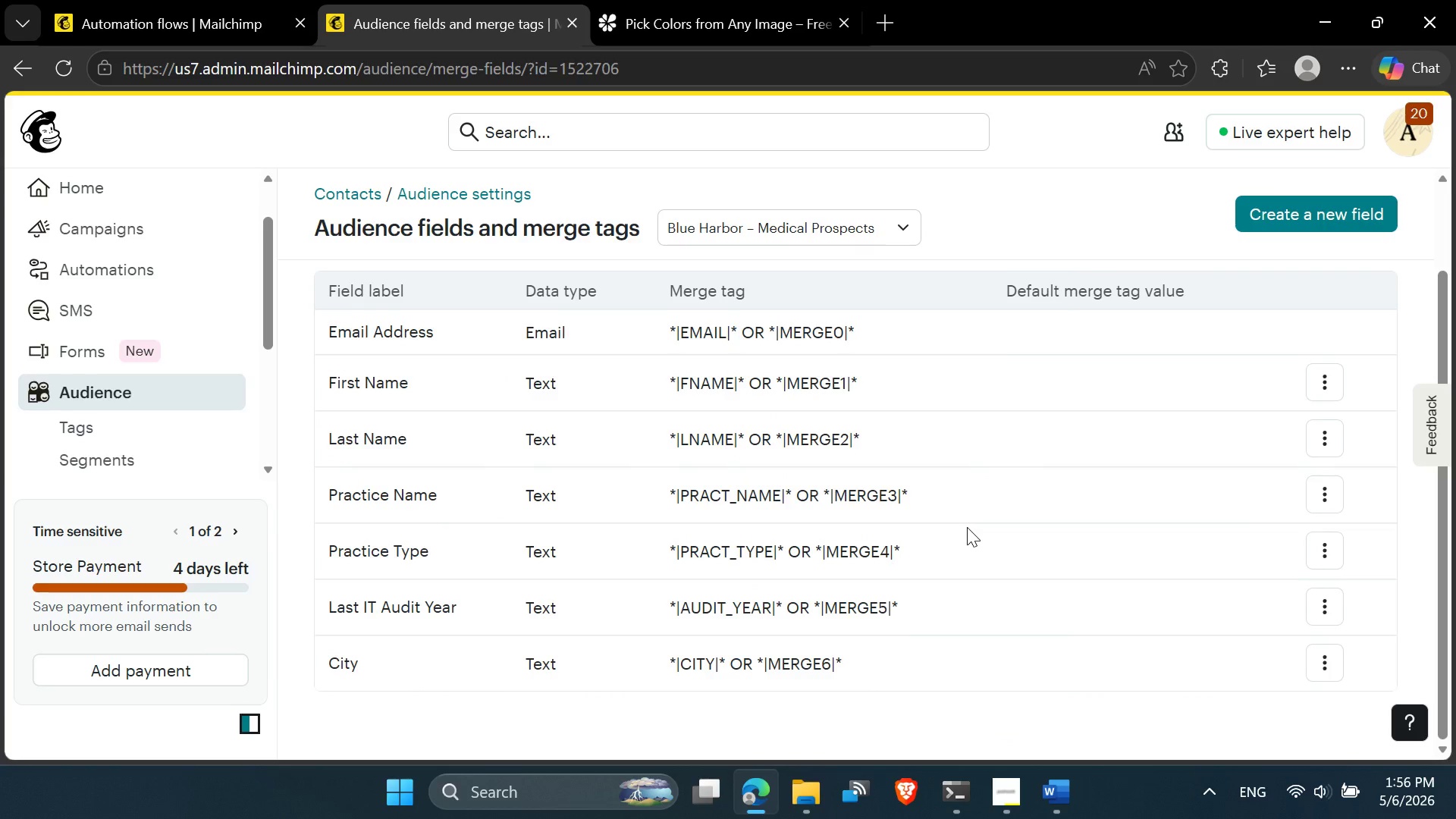 
wait(7.8)
 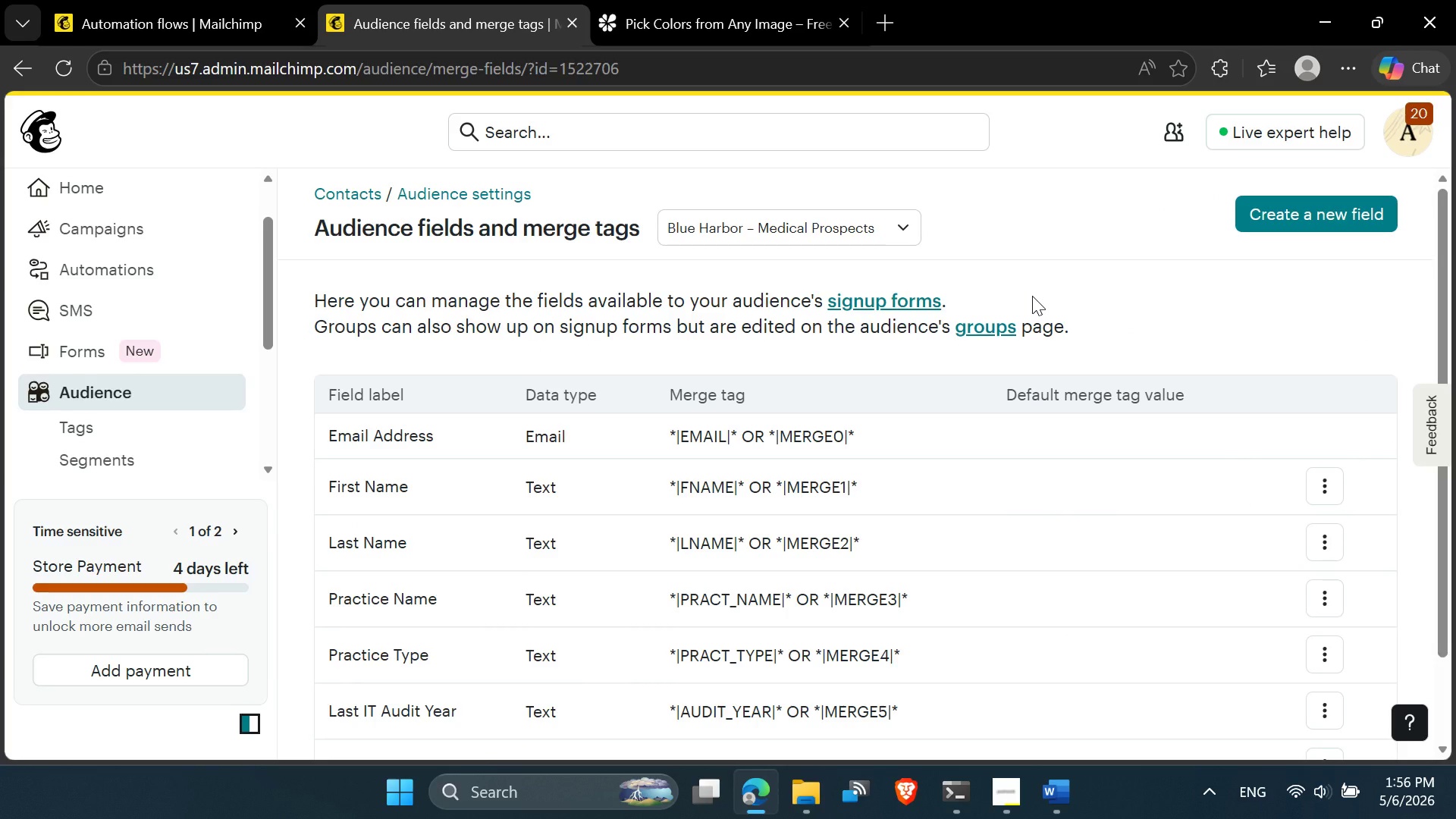 
left_click([232, 6])
 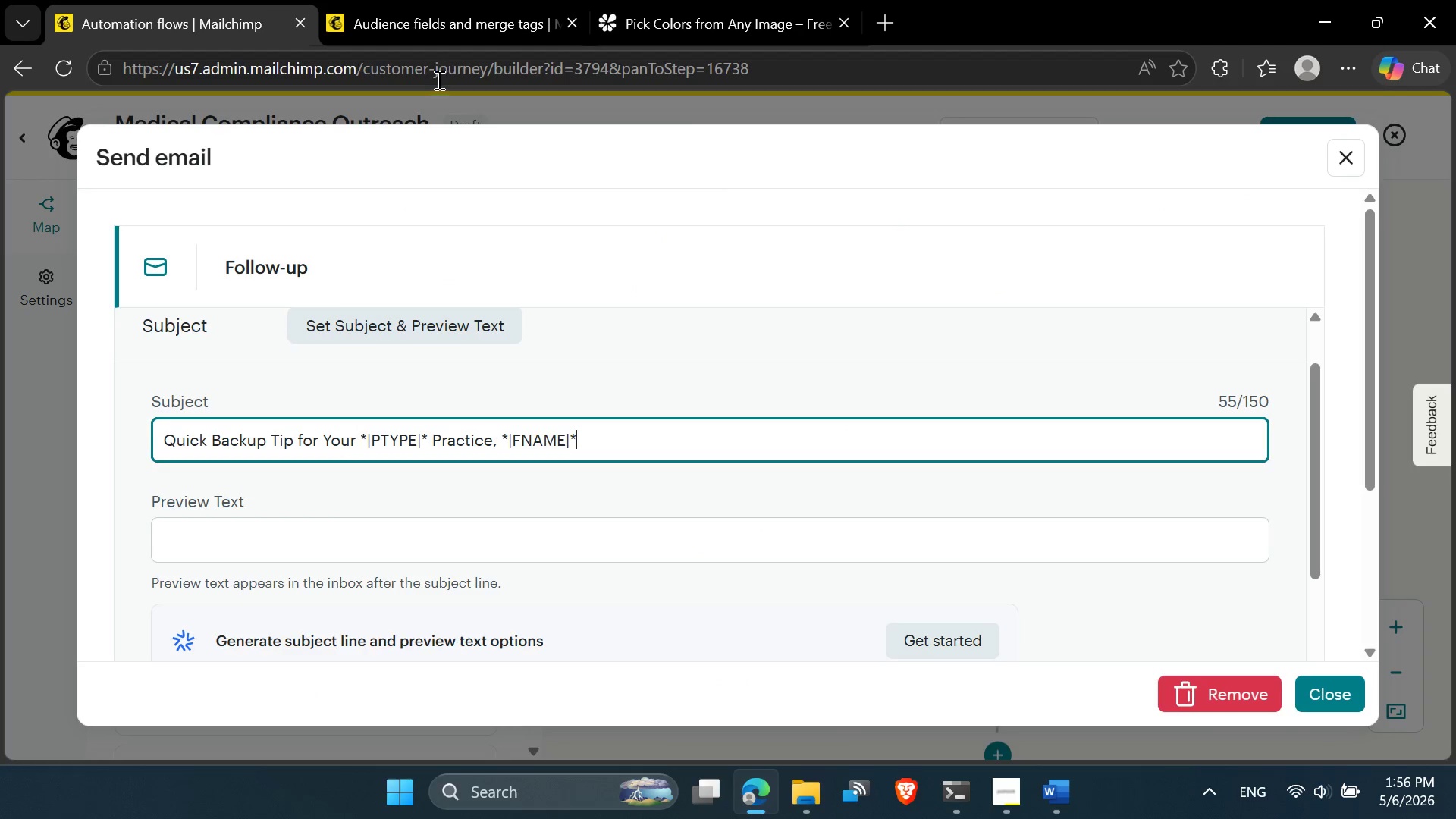 
left_click([450, 0])
 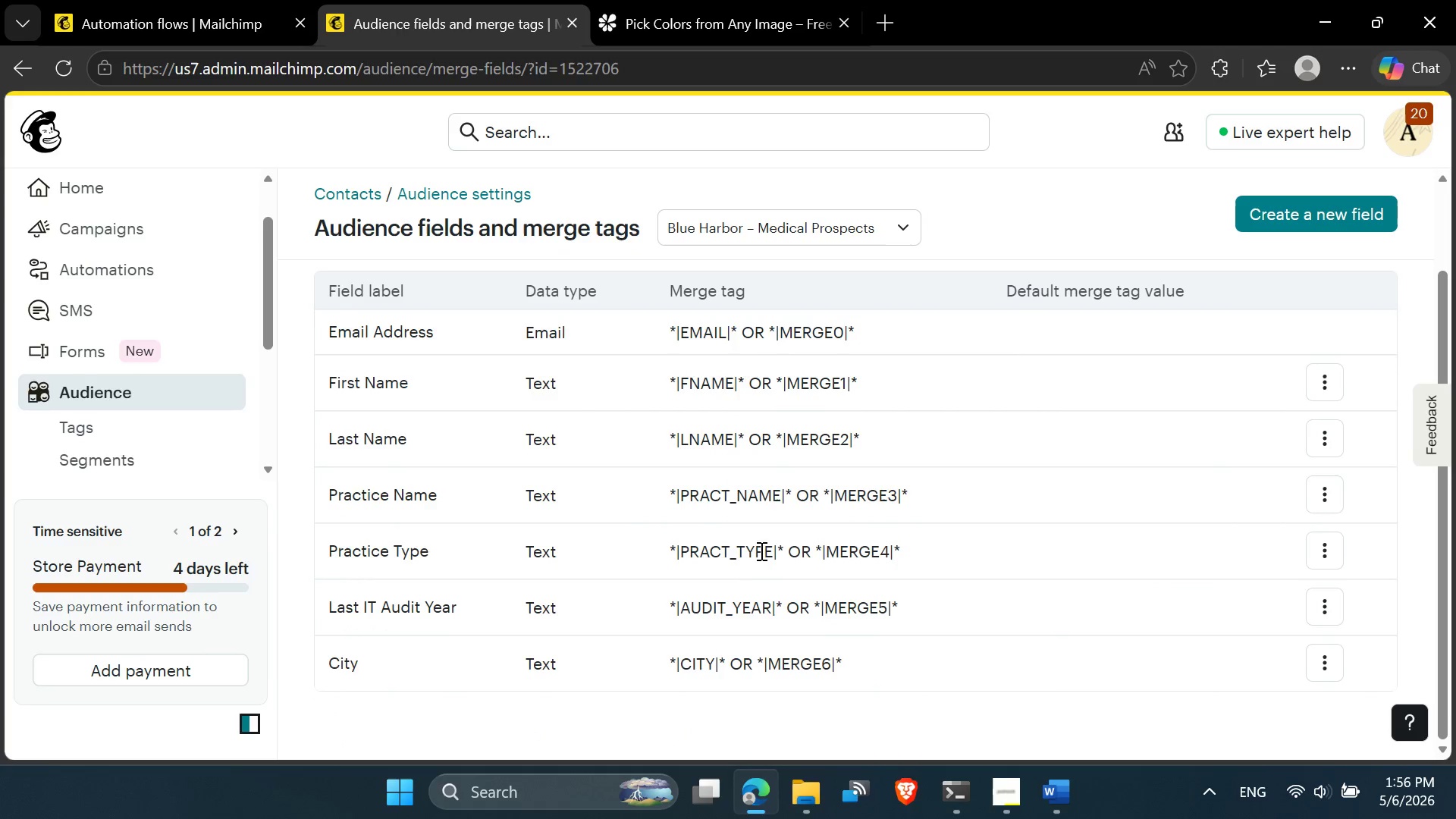 
left_click_drag(start_coordinate=[782, 547], to_coordinate=[670, 551])
 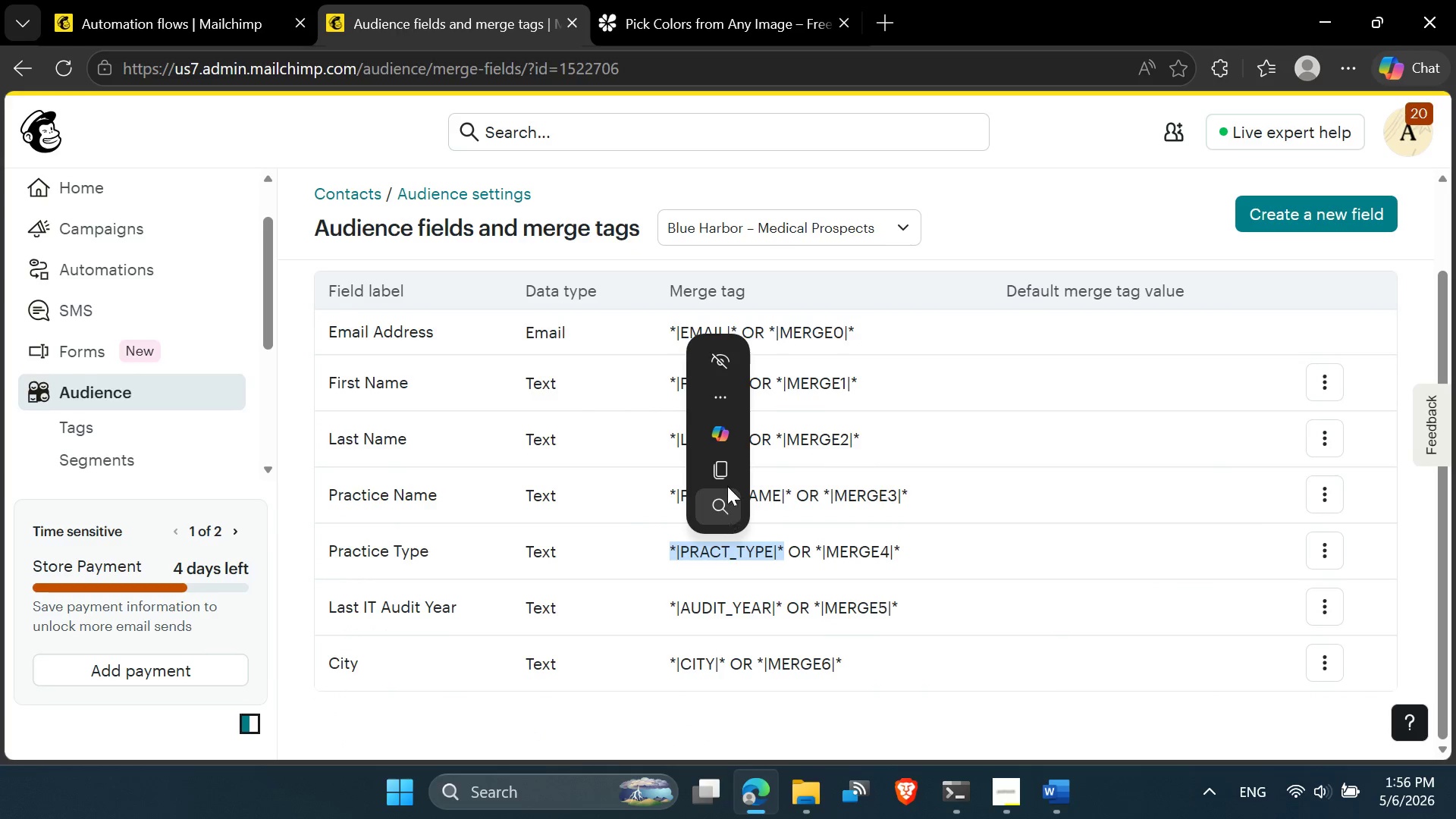 
left_click([727, 477])
 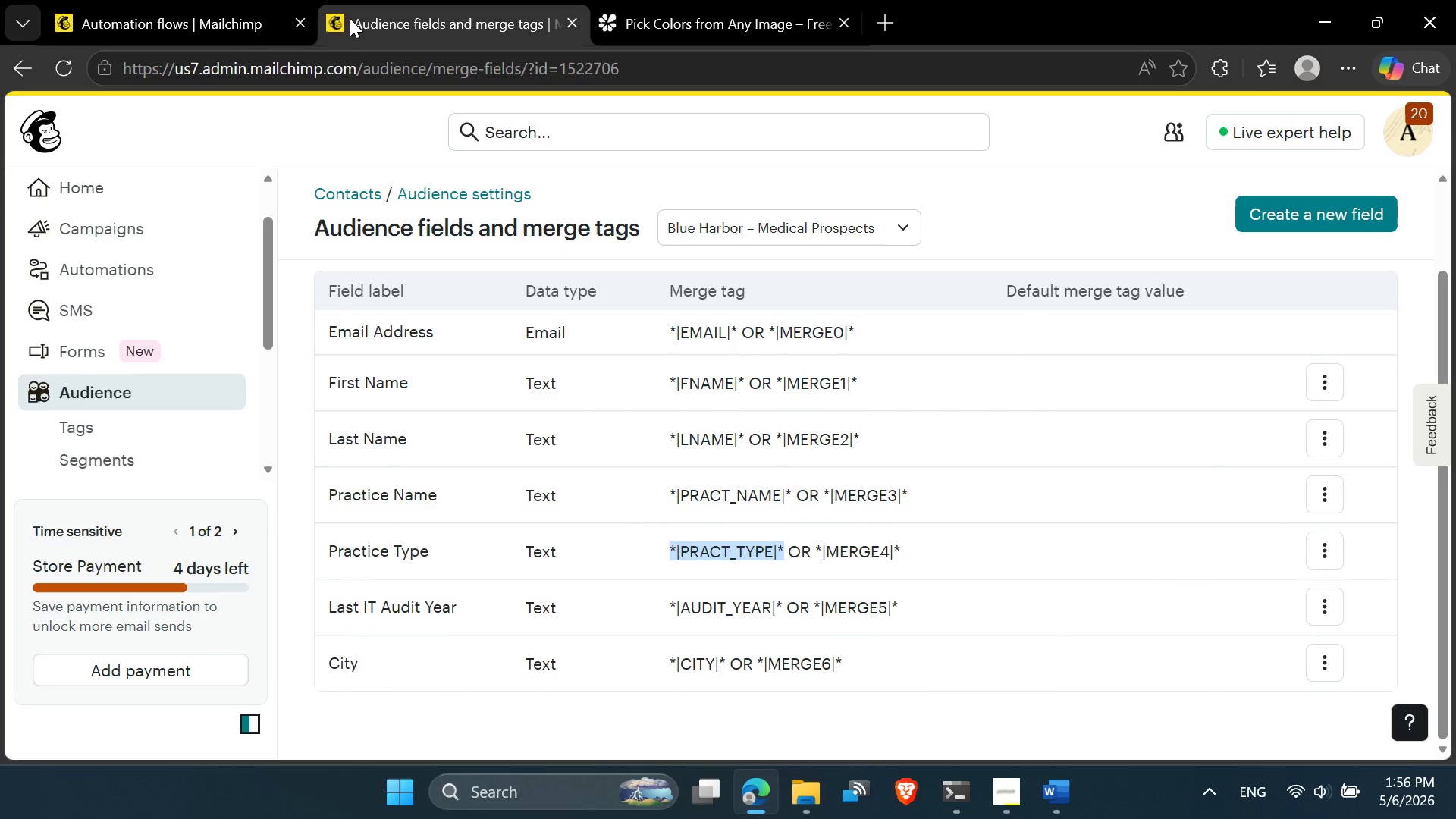 
left_click([206, 0])
 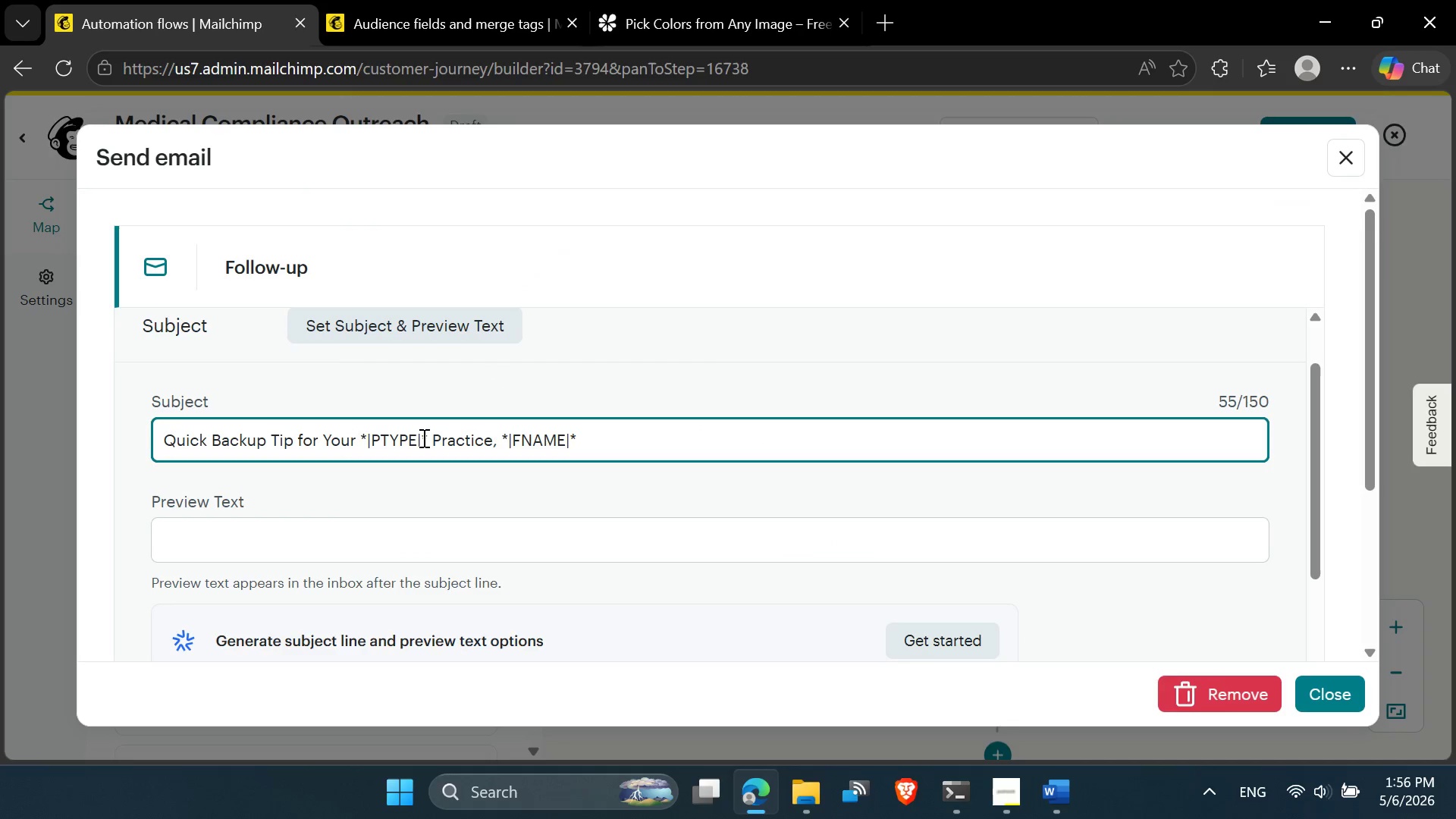 
left_click_drag(start_coordinate=[425, 438], to_coordinate=[359, 438])
 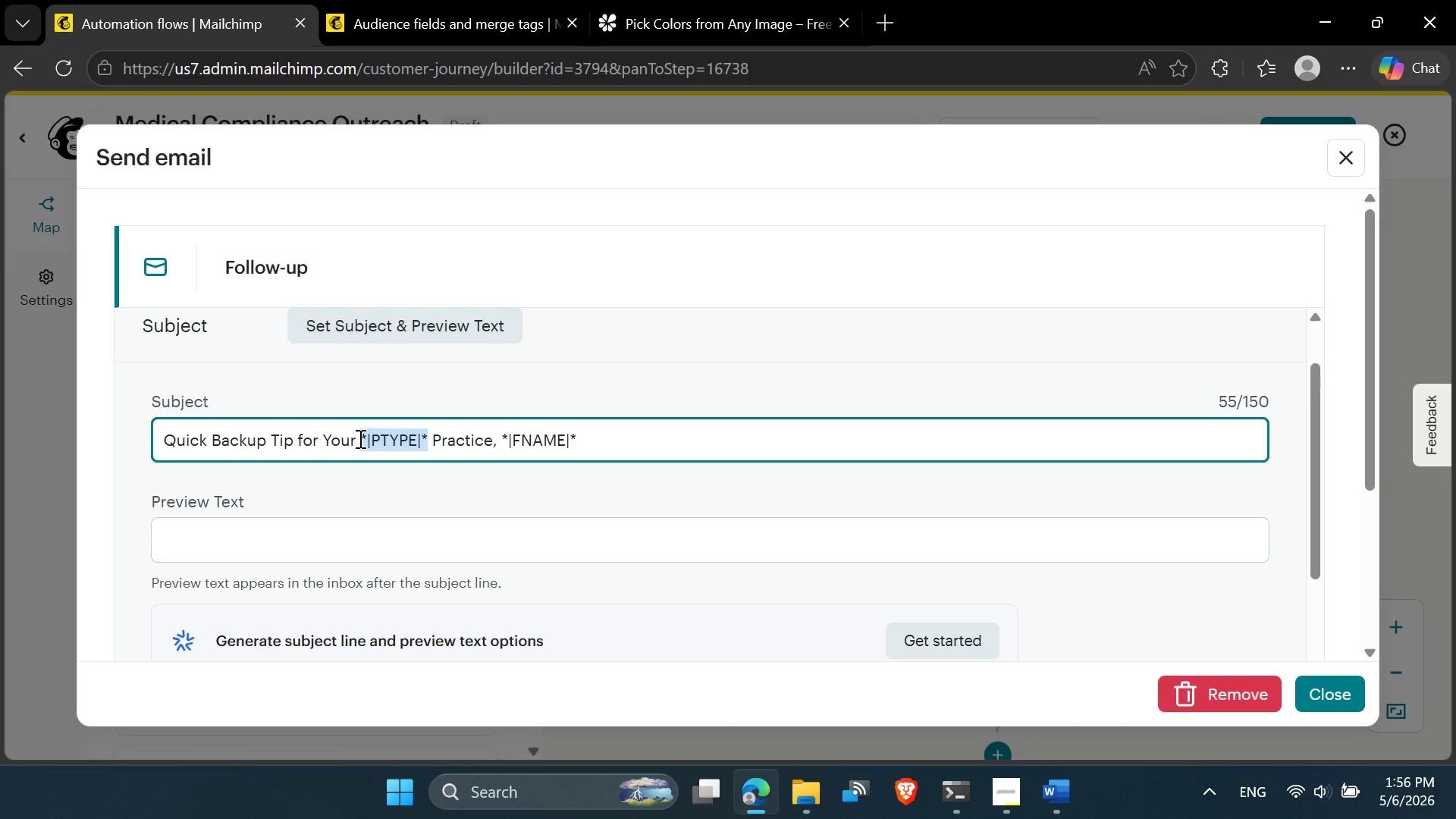 
key(Control+V)
 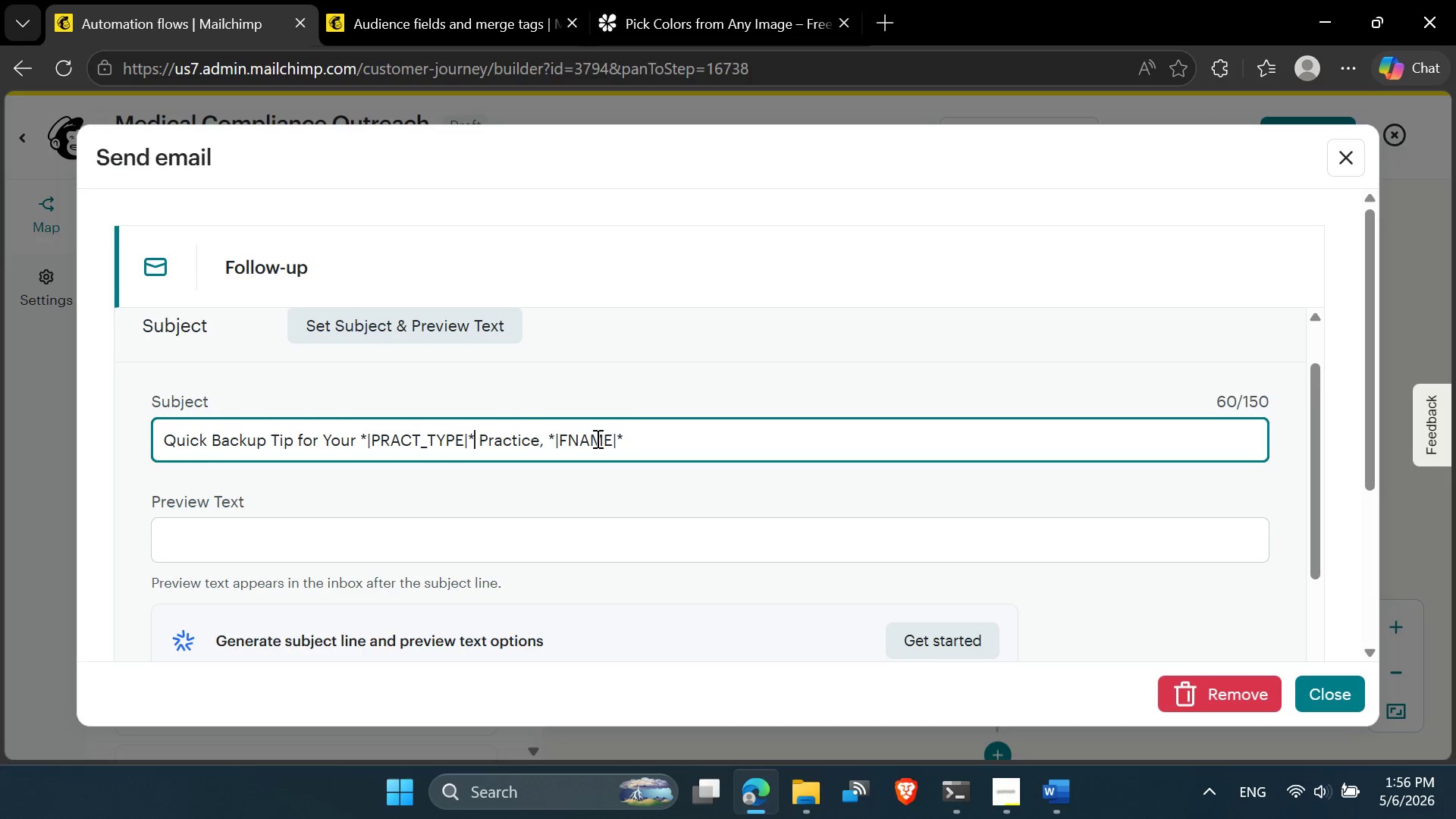 
wait(17.12)
 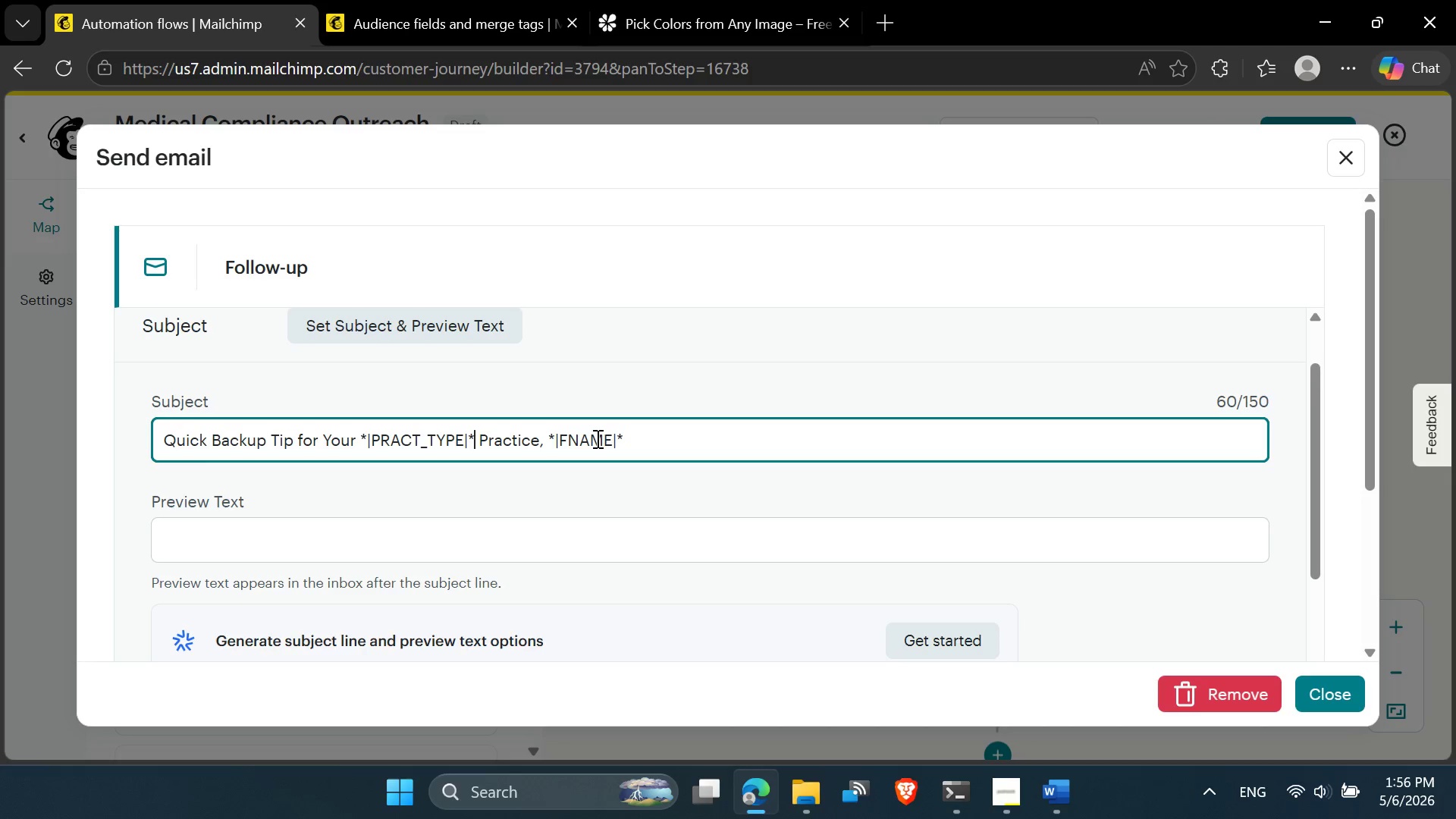 
left_click([567, 469])
 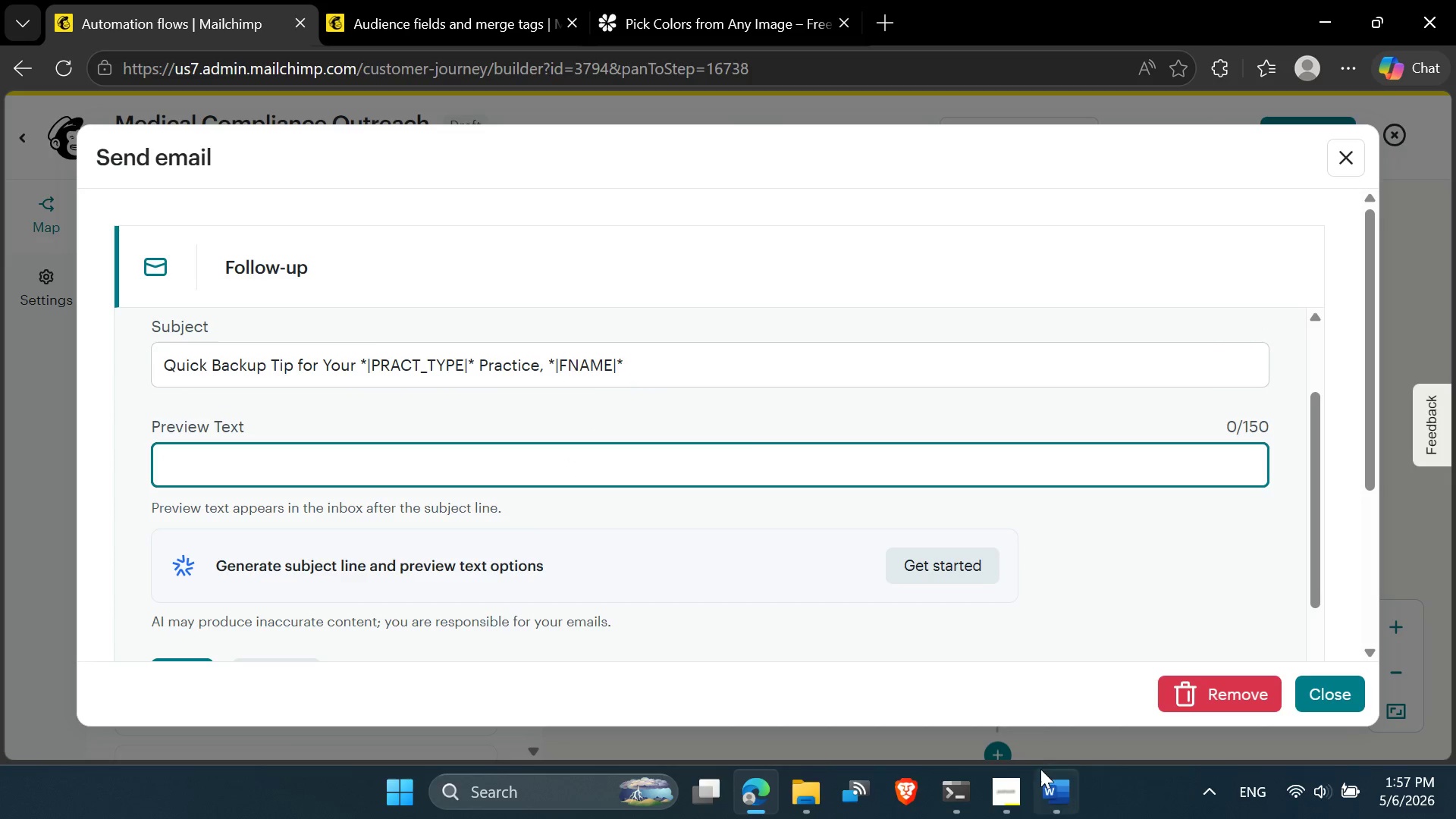 
left_click([1043, 772])
 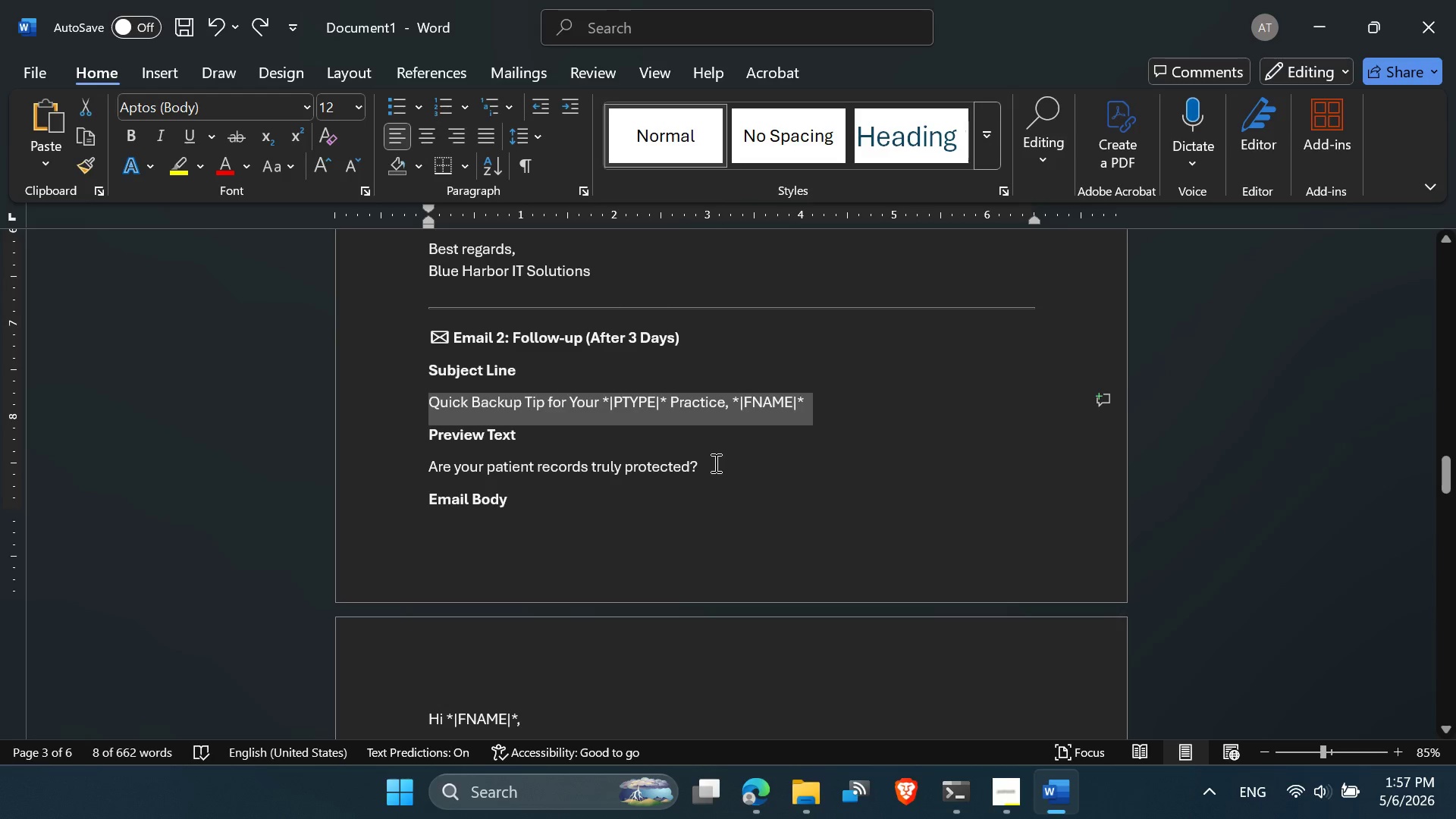 
left_click_drag(start_coordinate=[704, 466], to_coordinate=[431, 465])
 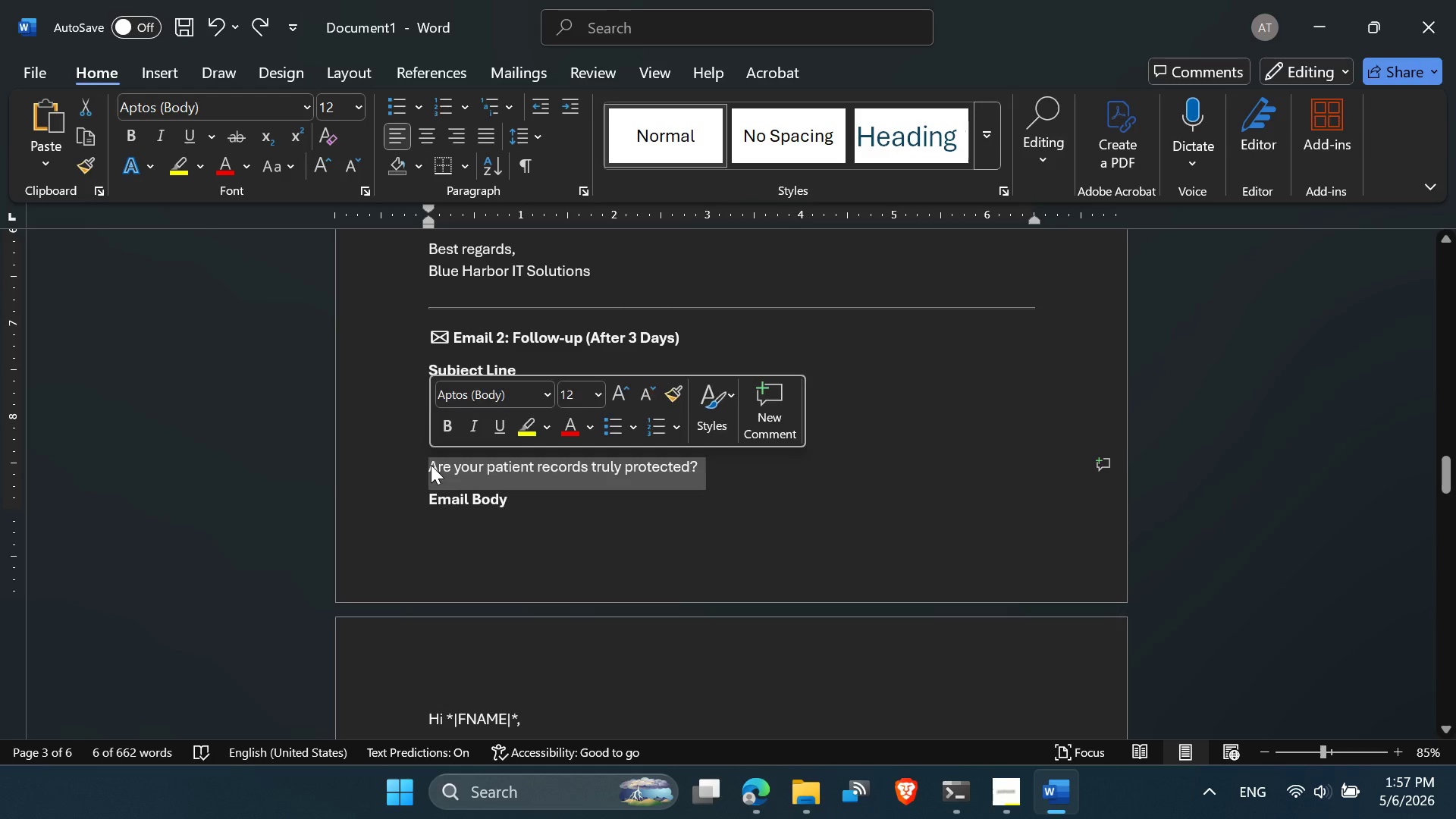 
key(Control+C)
 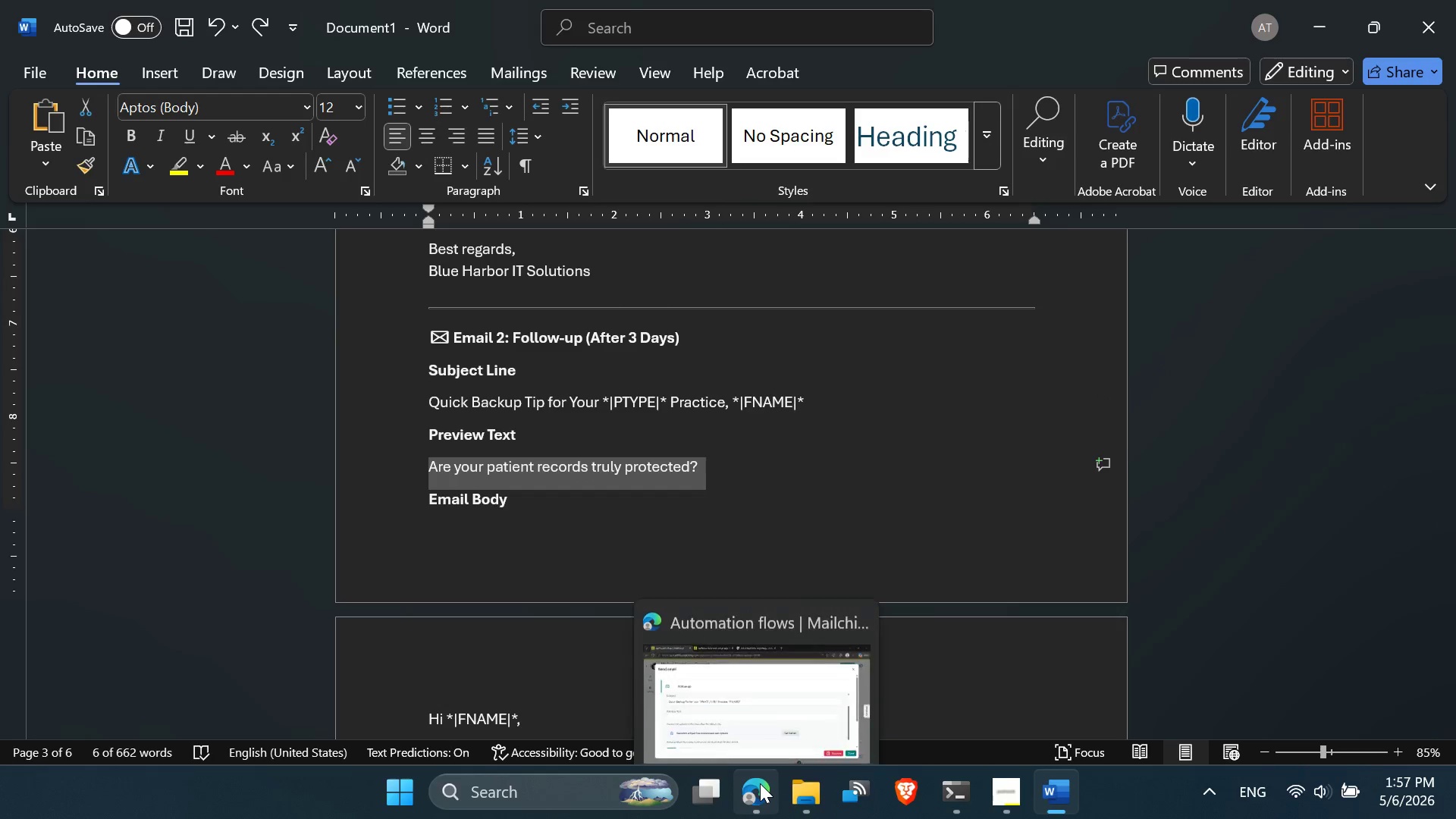 
left_click([761, 684])
 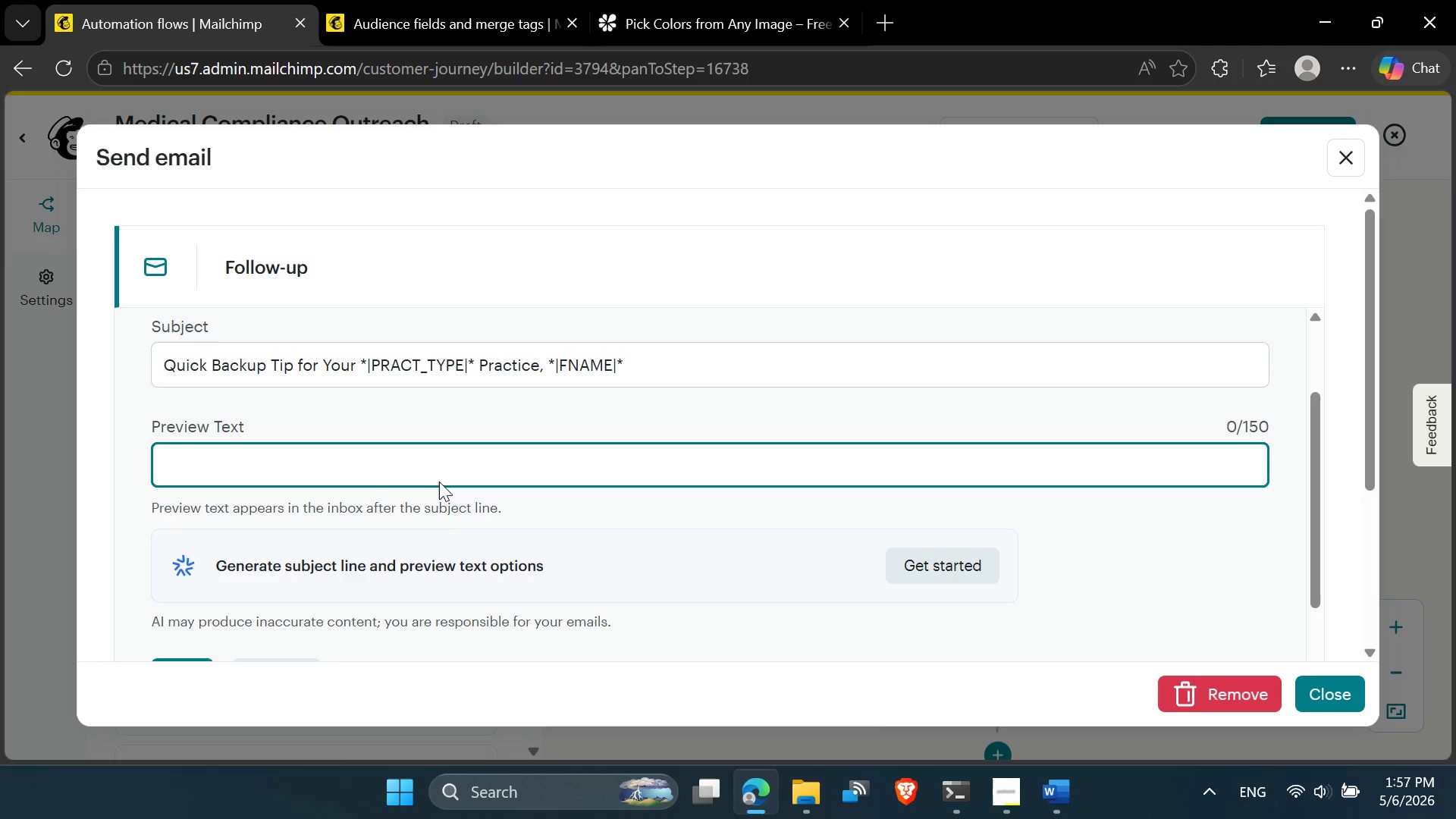 
wait(5.97)
 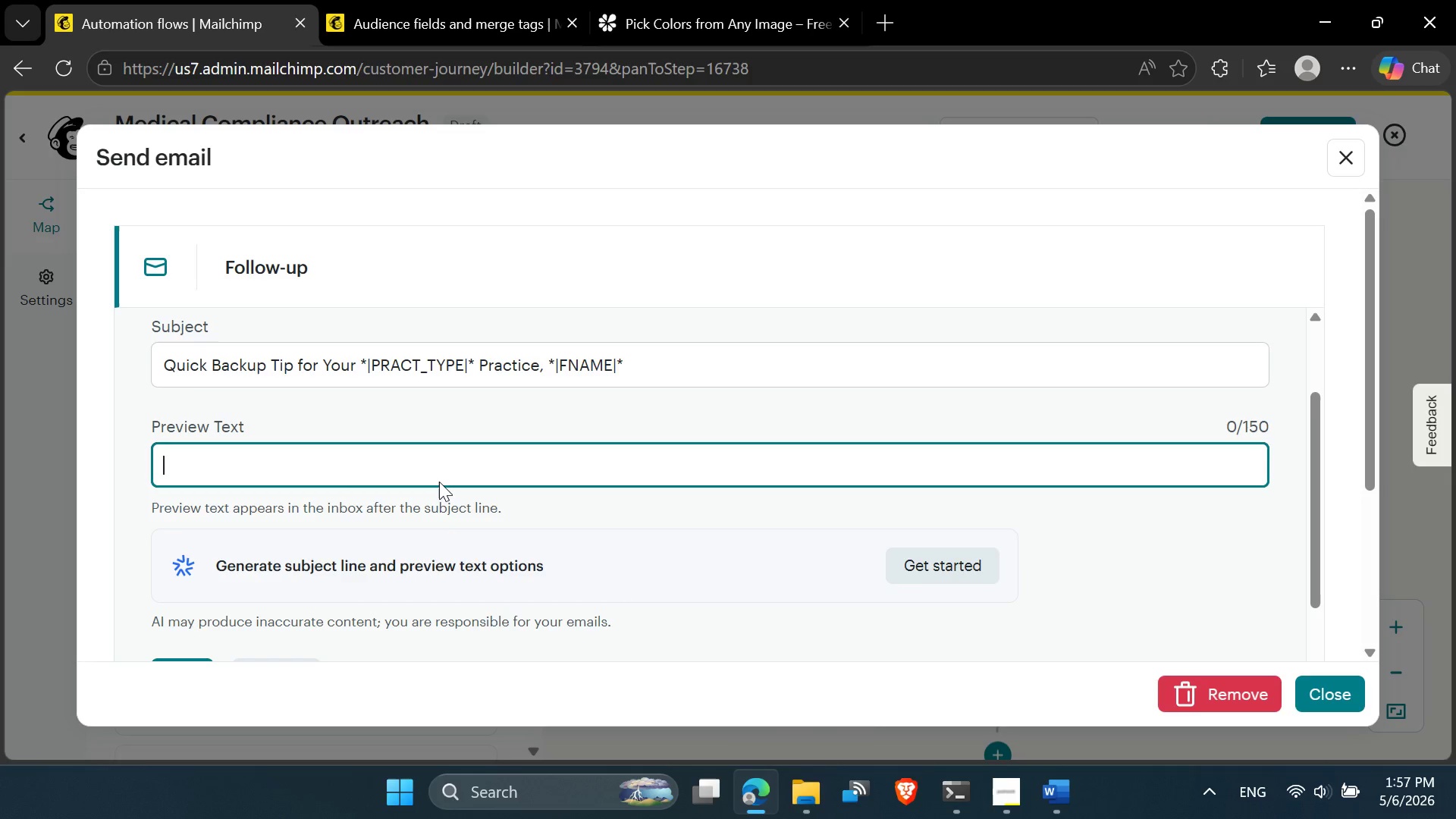 
key(Control+V)
 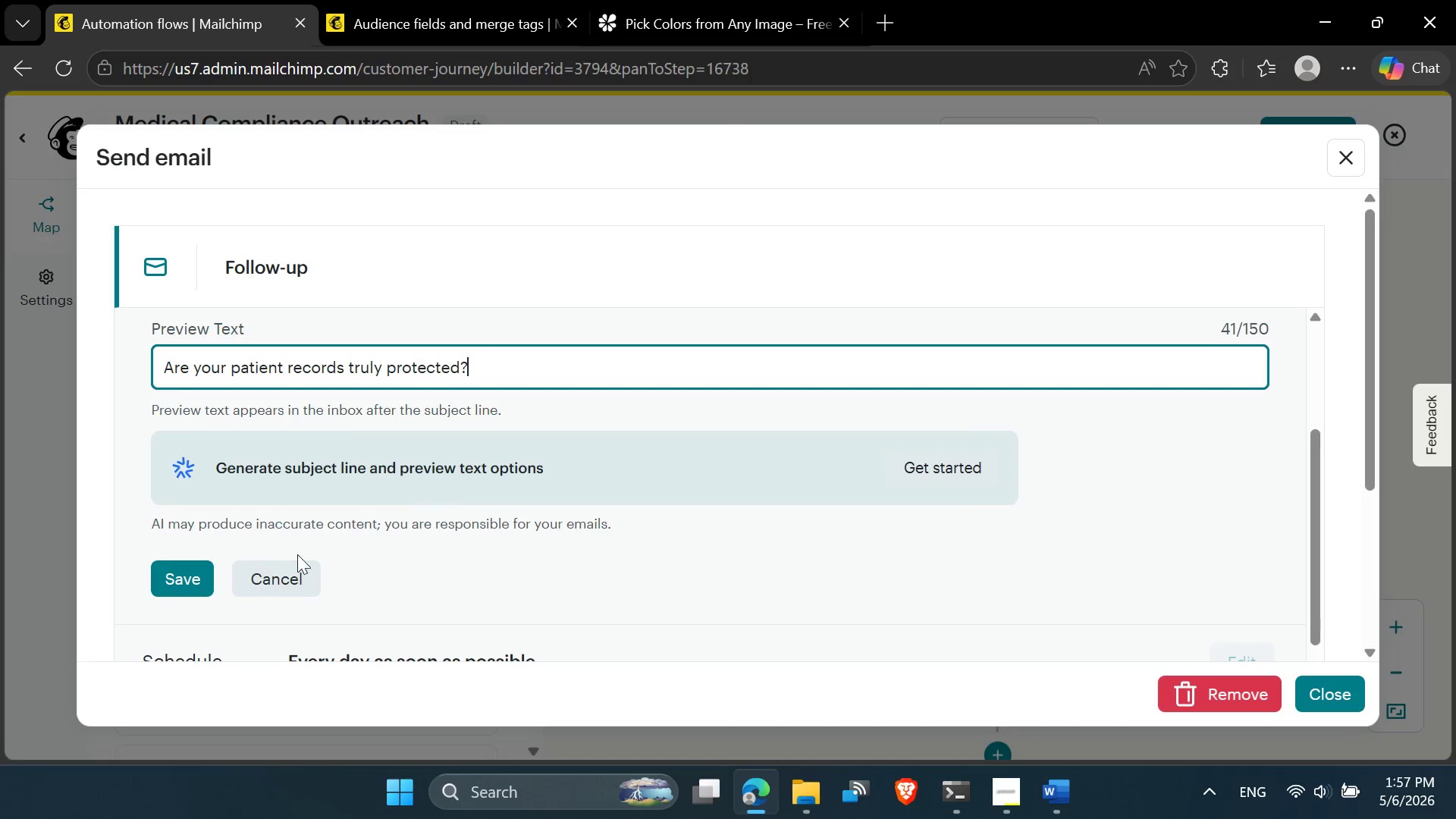 
left_click([194, 574])
 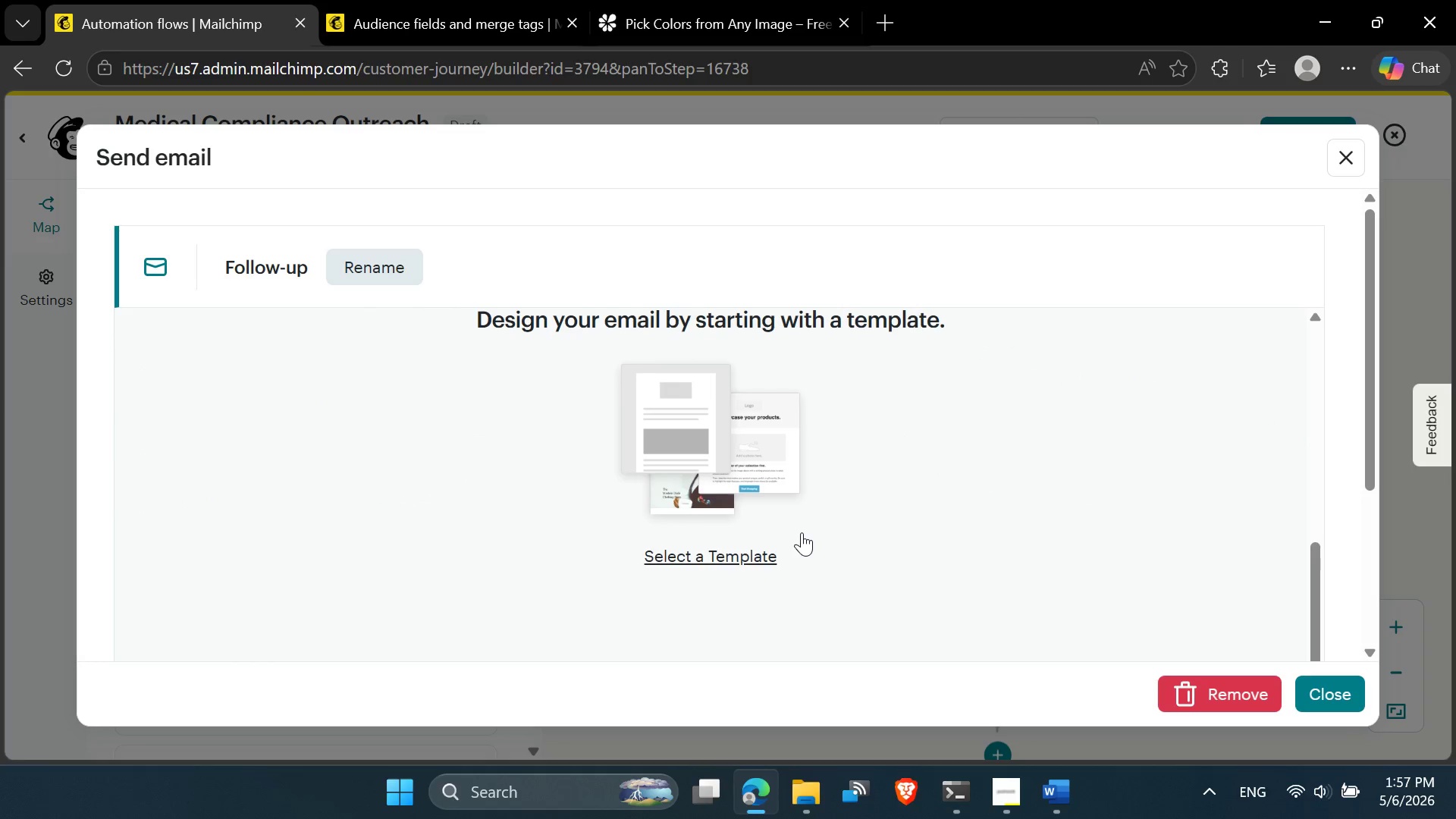 
wait(6.23)
 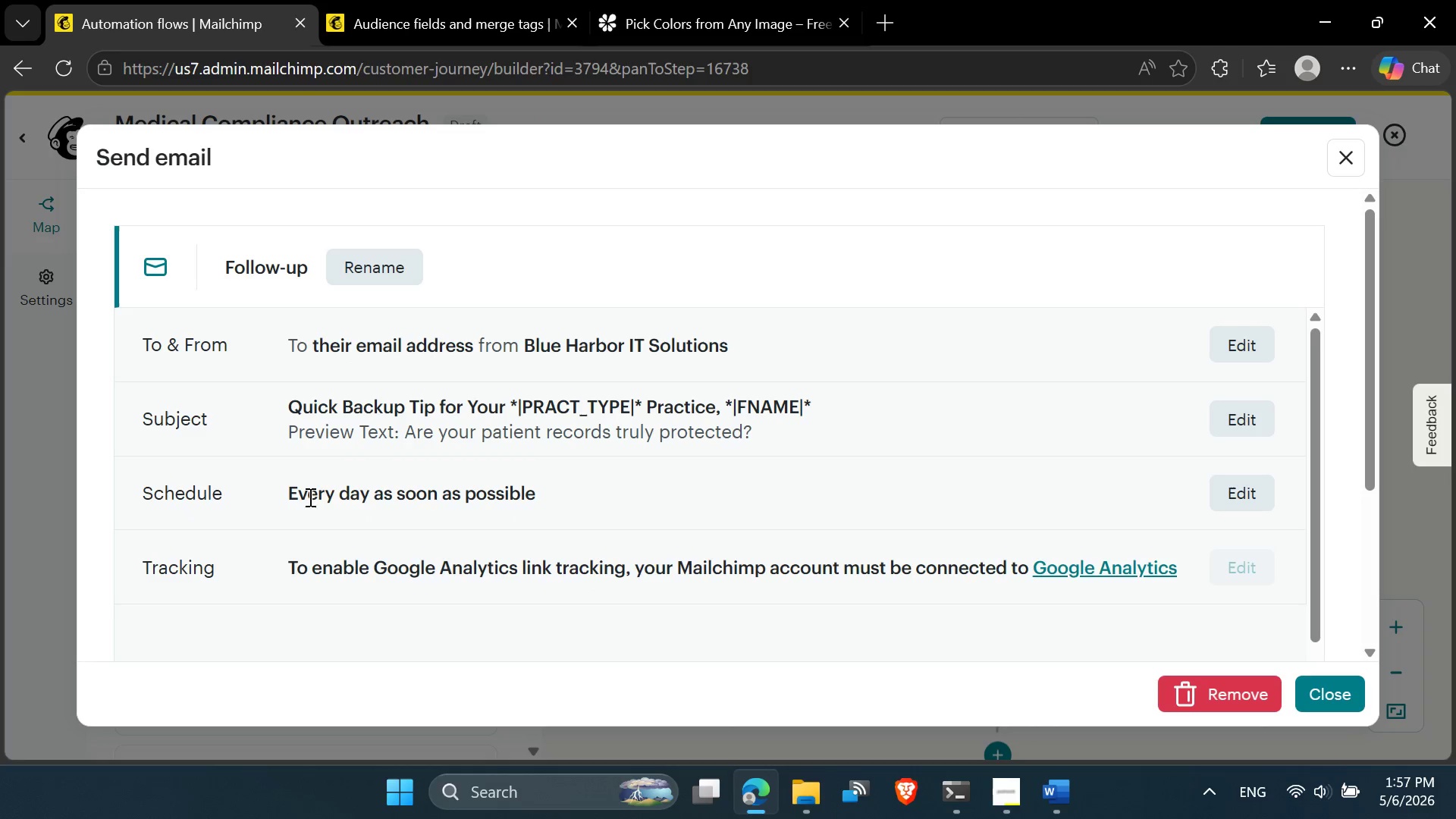 
left_click([713, 579])
 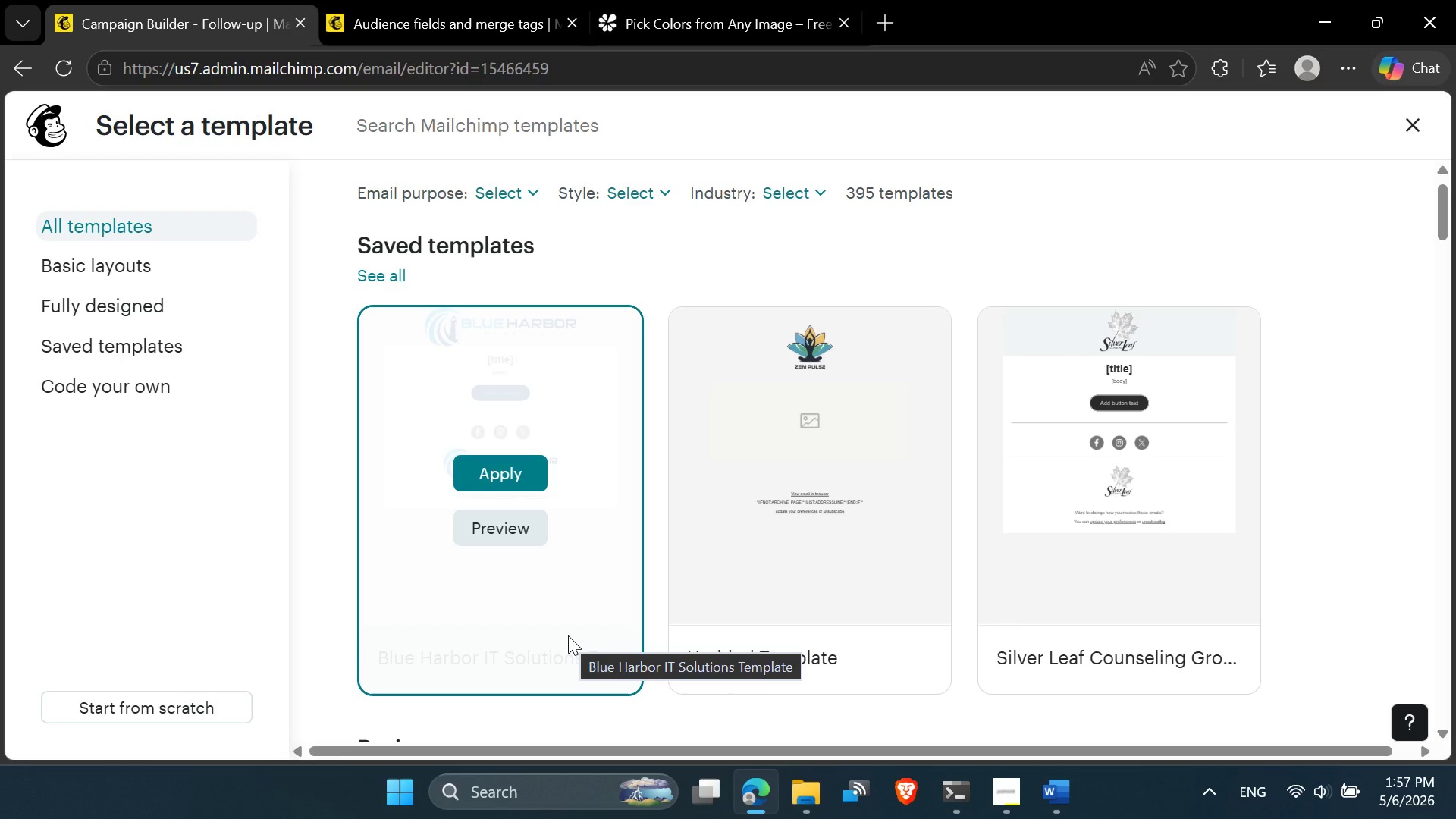 
wait(21.95)
 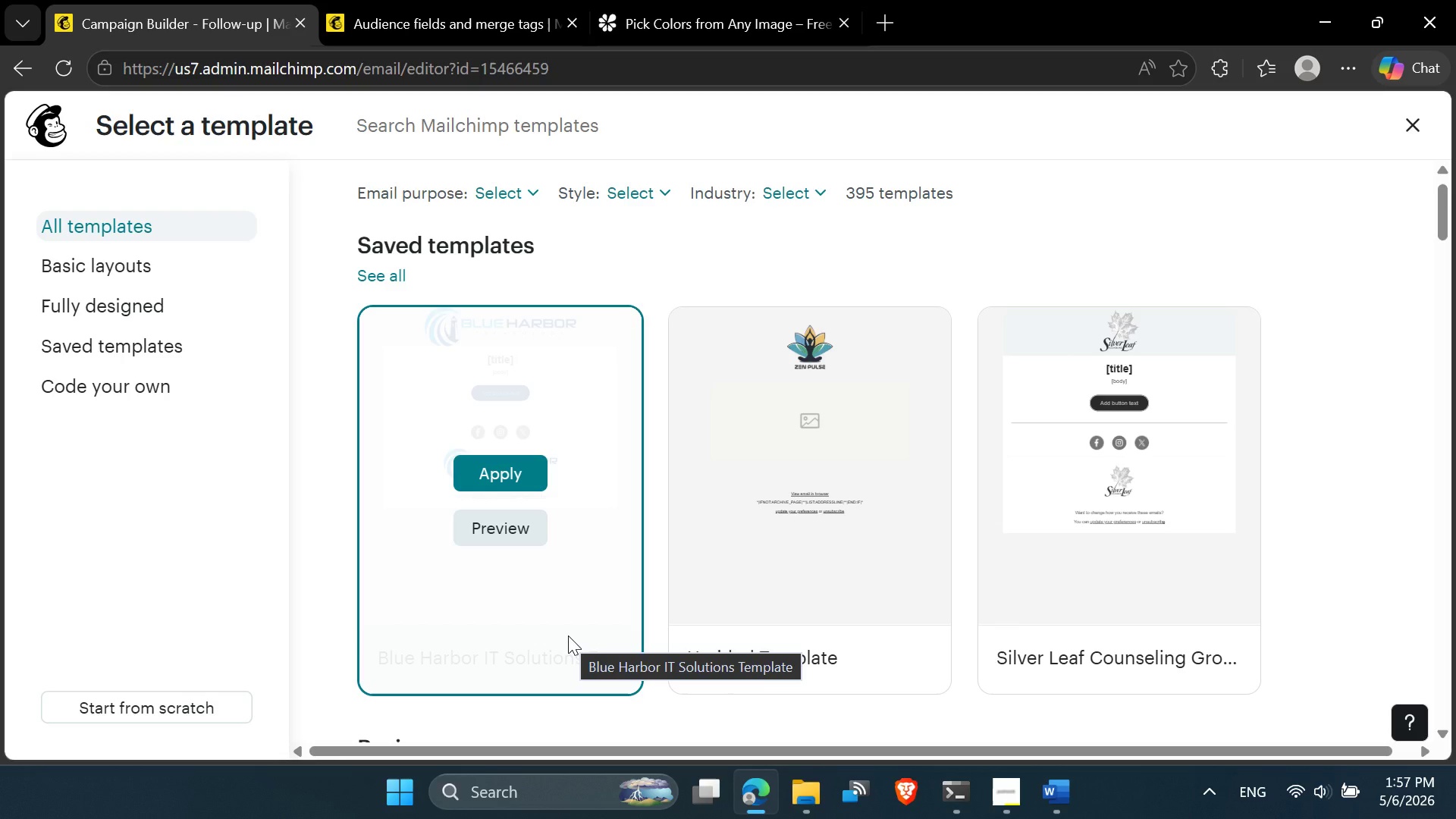 
left_click([497, 468])
 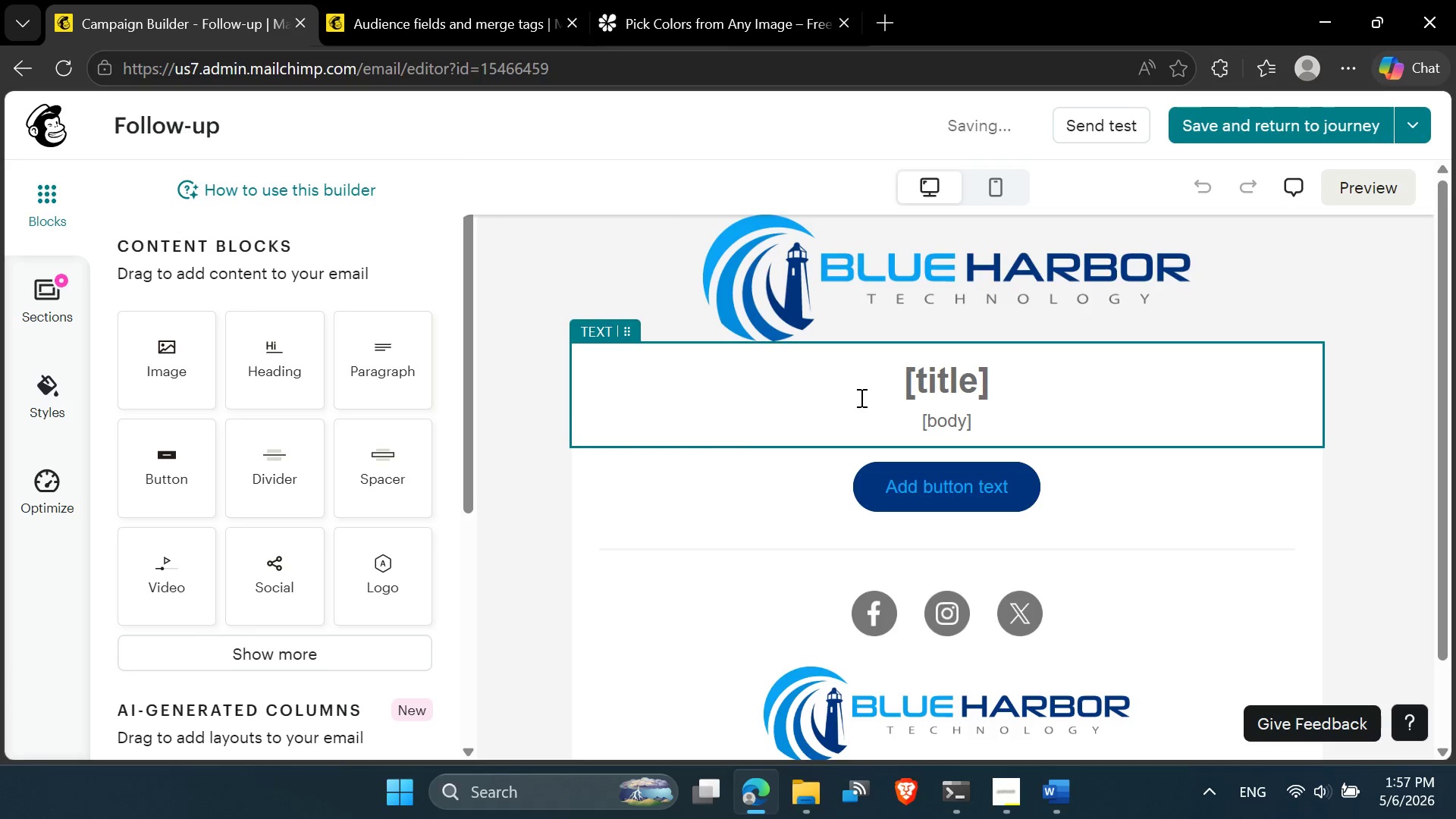 
left_click([971, 385])
 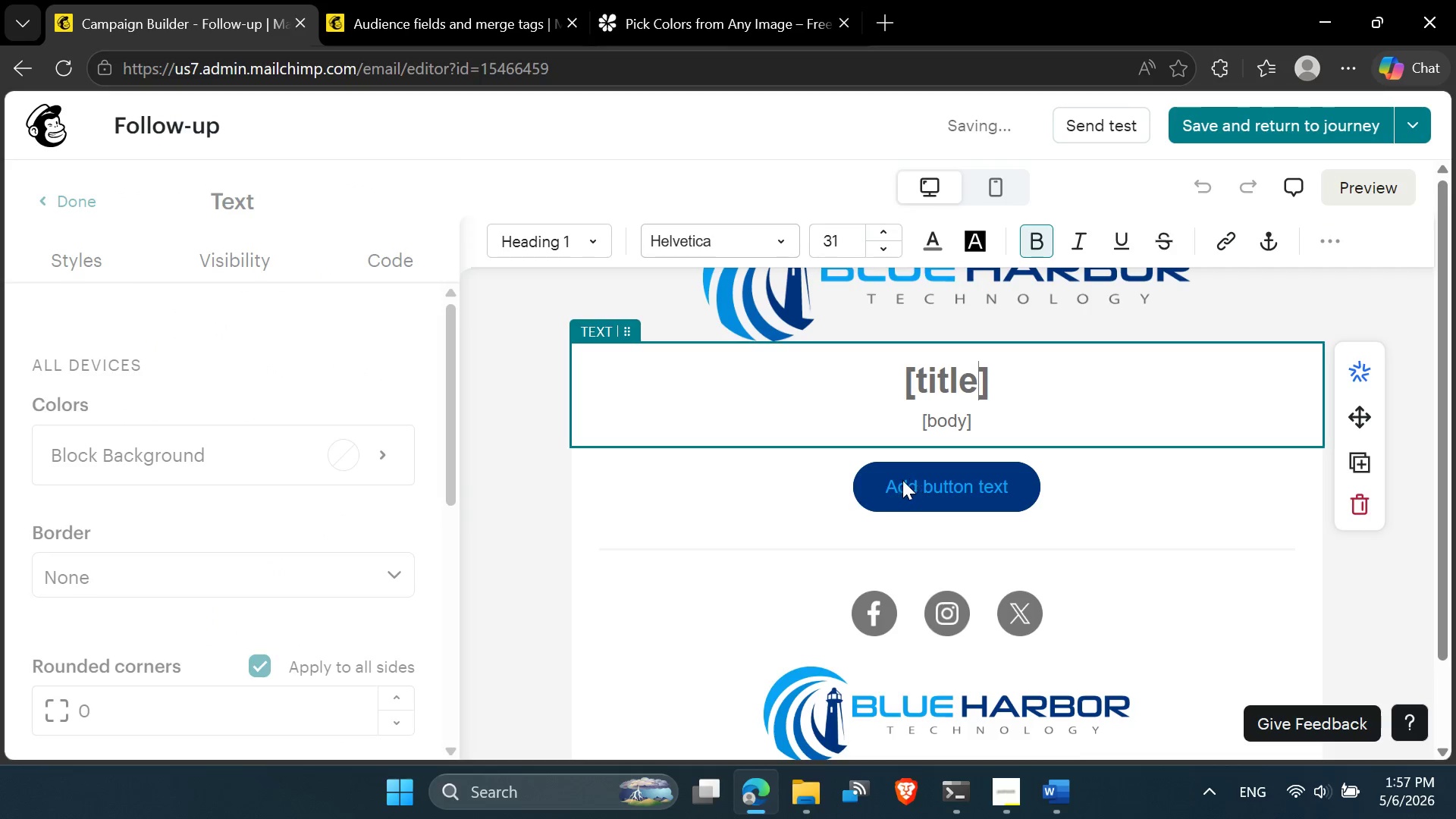 
left_click([894, 482])
 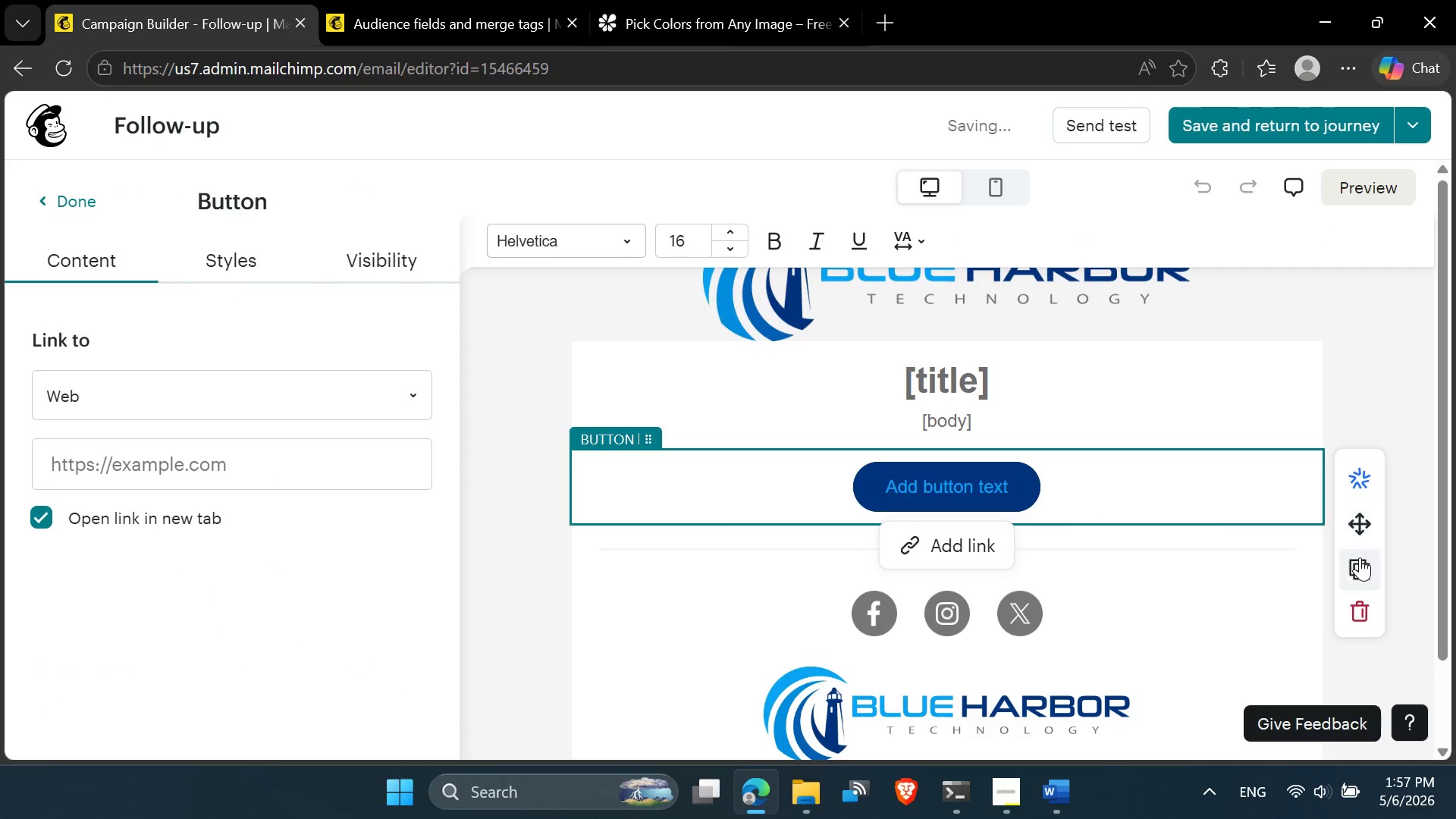 
left_click([1365, 606])
 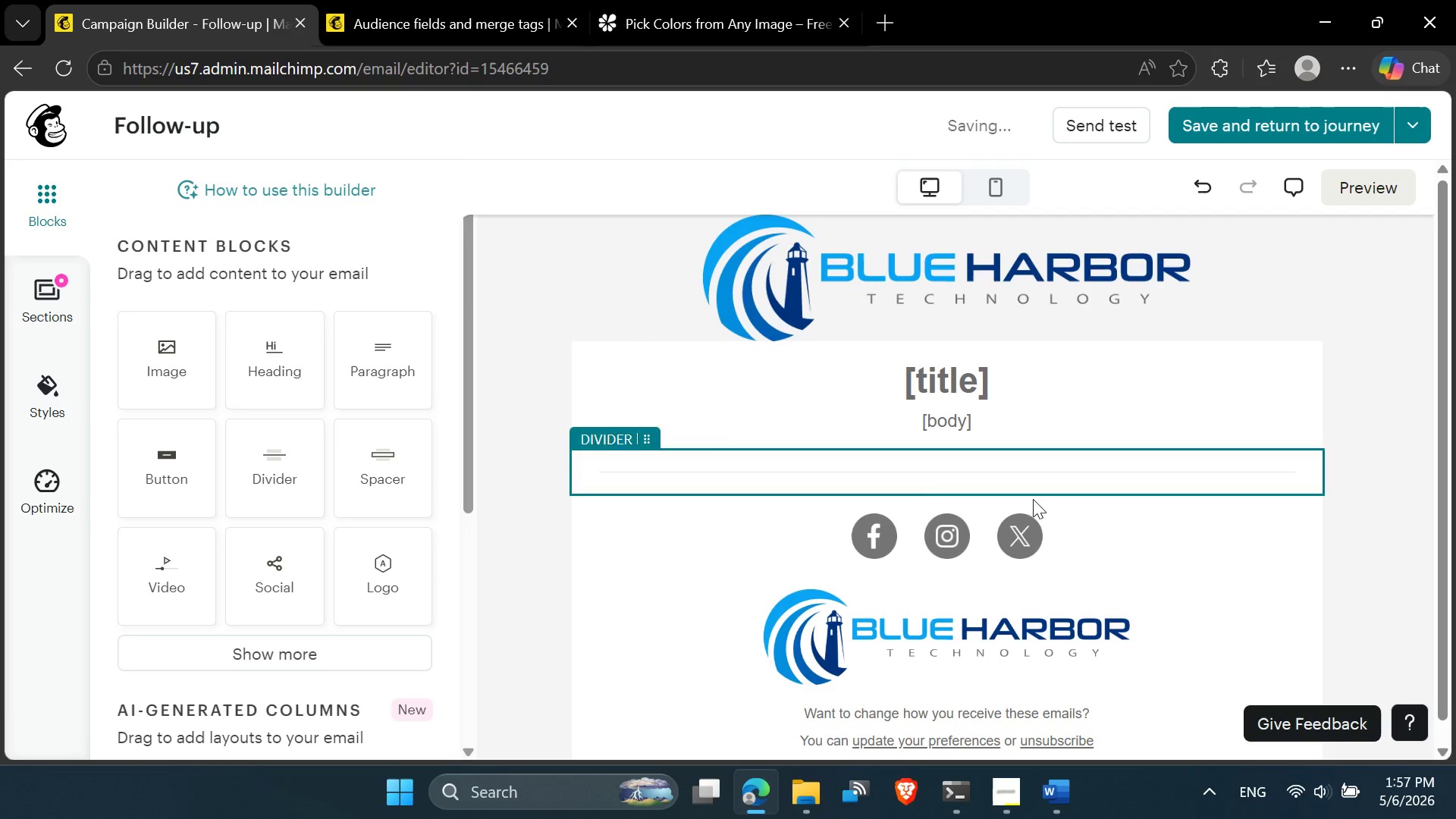 
scroll: coordinate [1006, 399], scroll_direction: down, amount: 3.0
 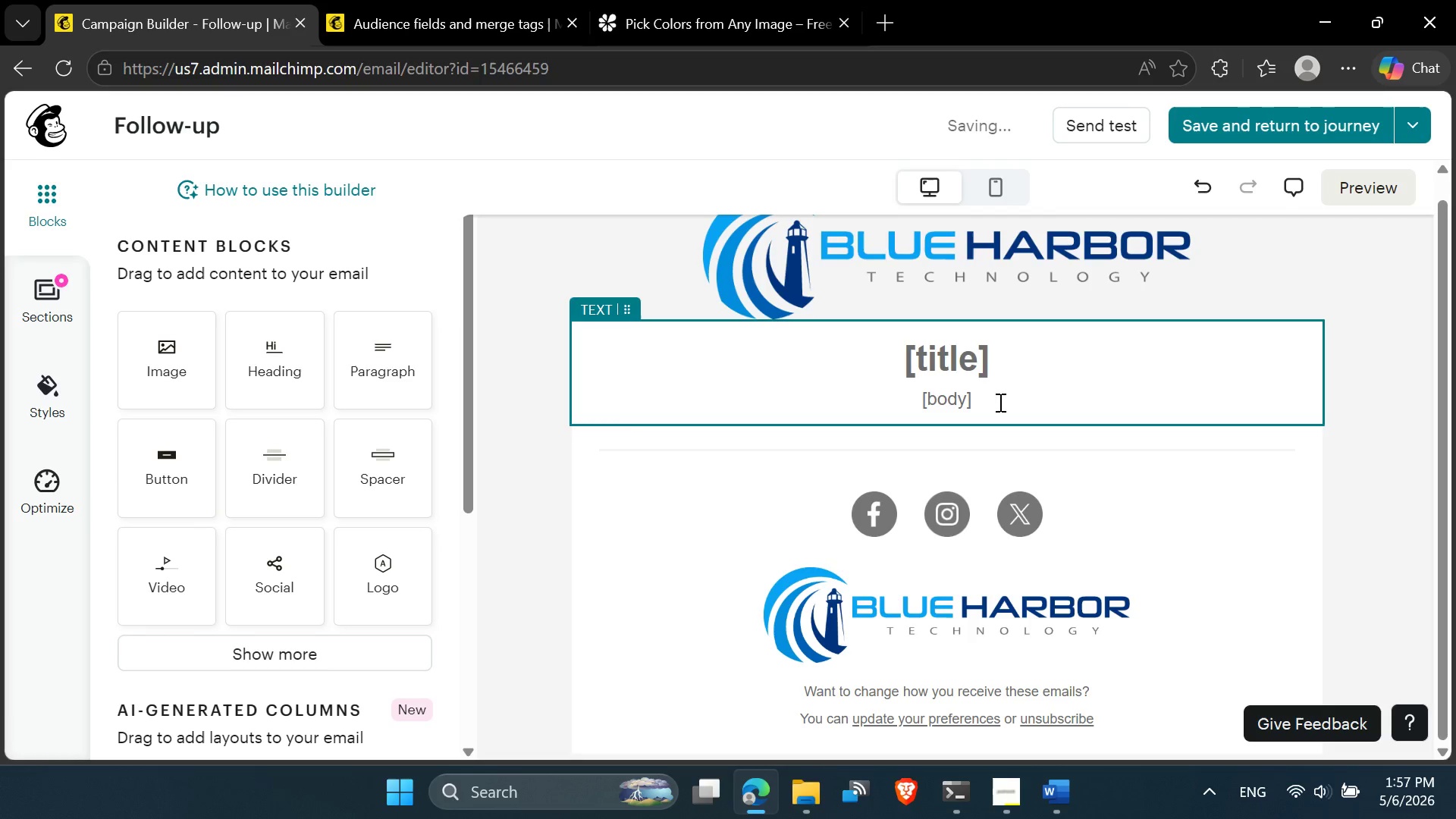 
left_click([992, 403])
 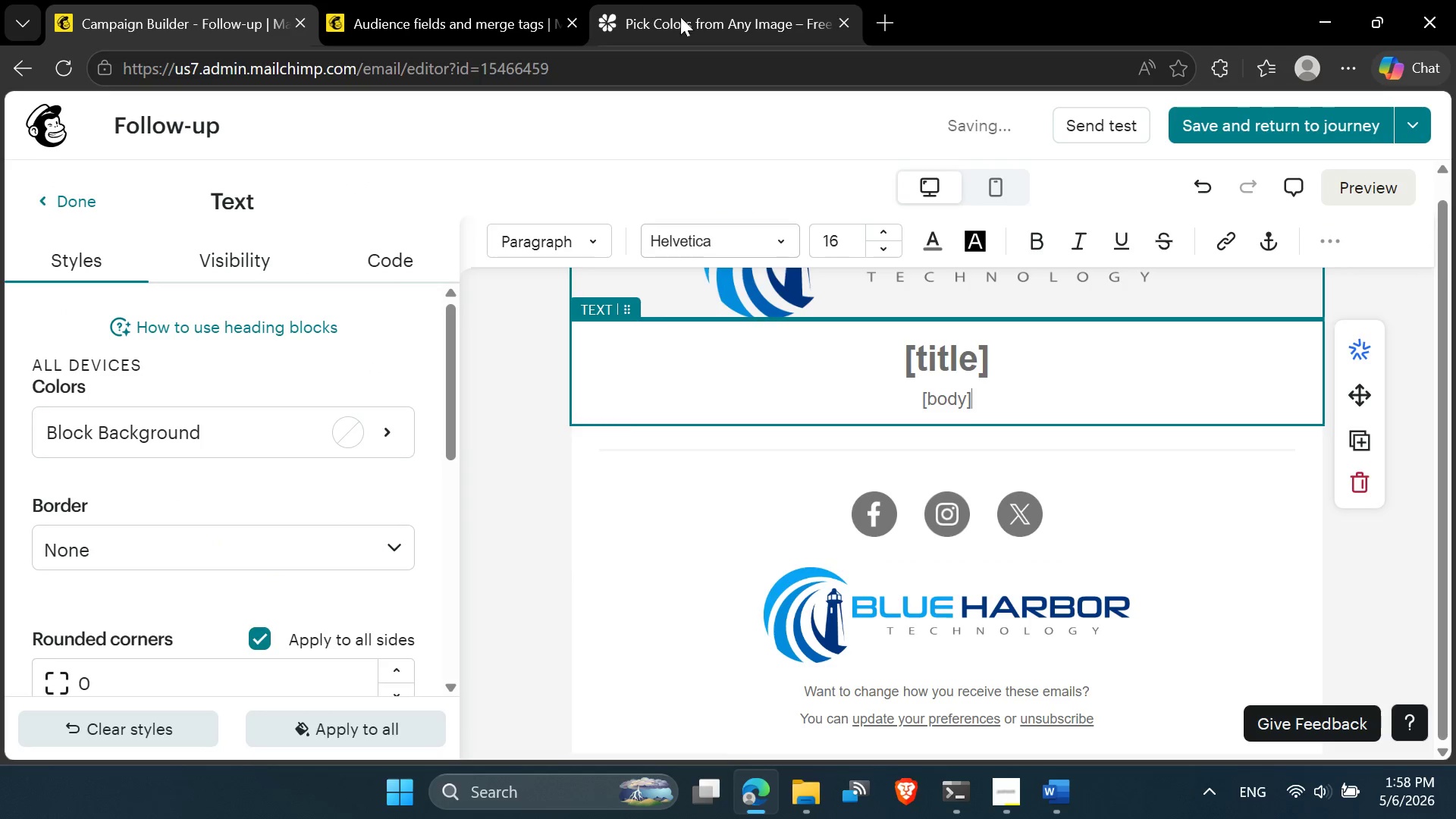 
left_click([434, 12])
 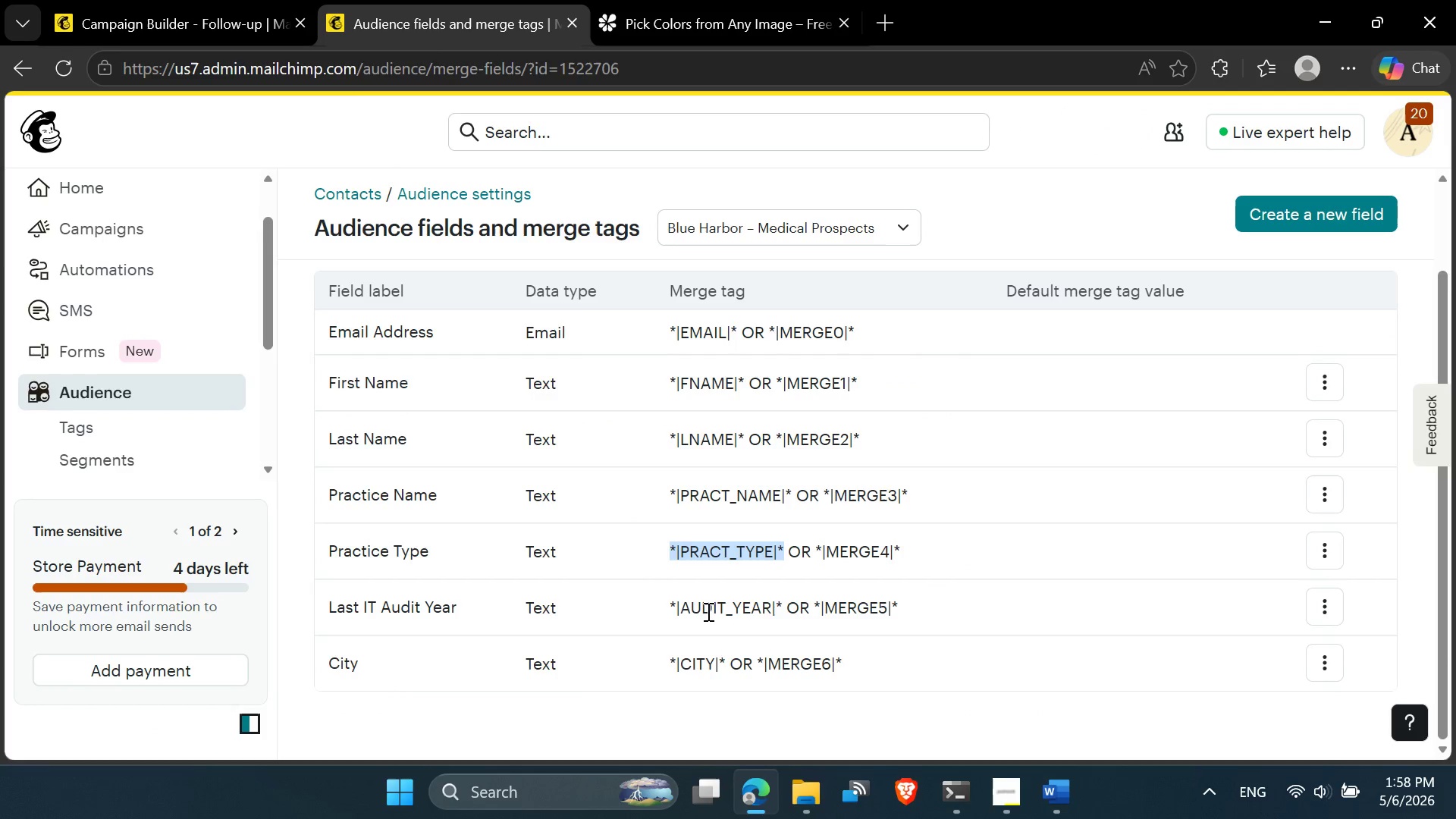 
scroll: coordinate [755, 557], scroll_direction: down, amount: 2.0
 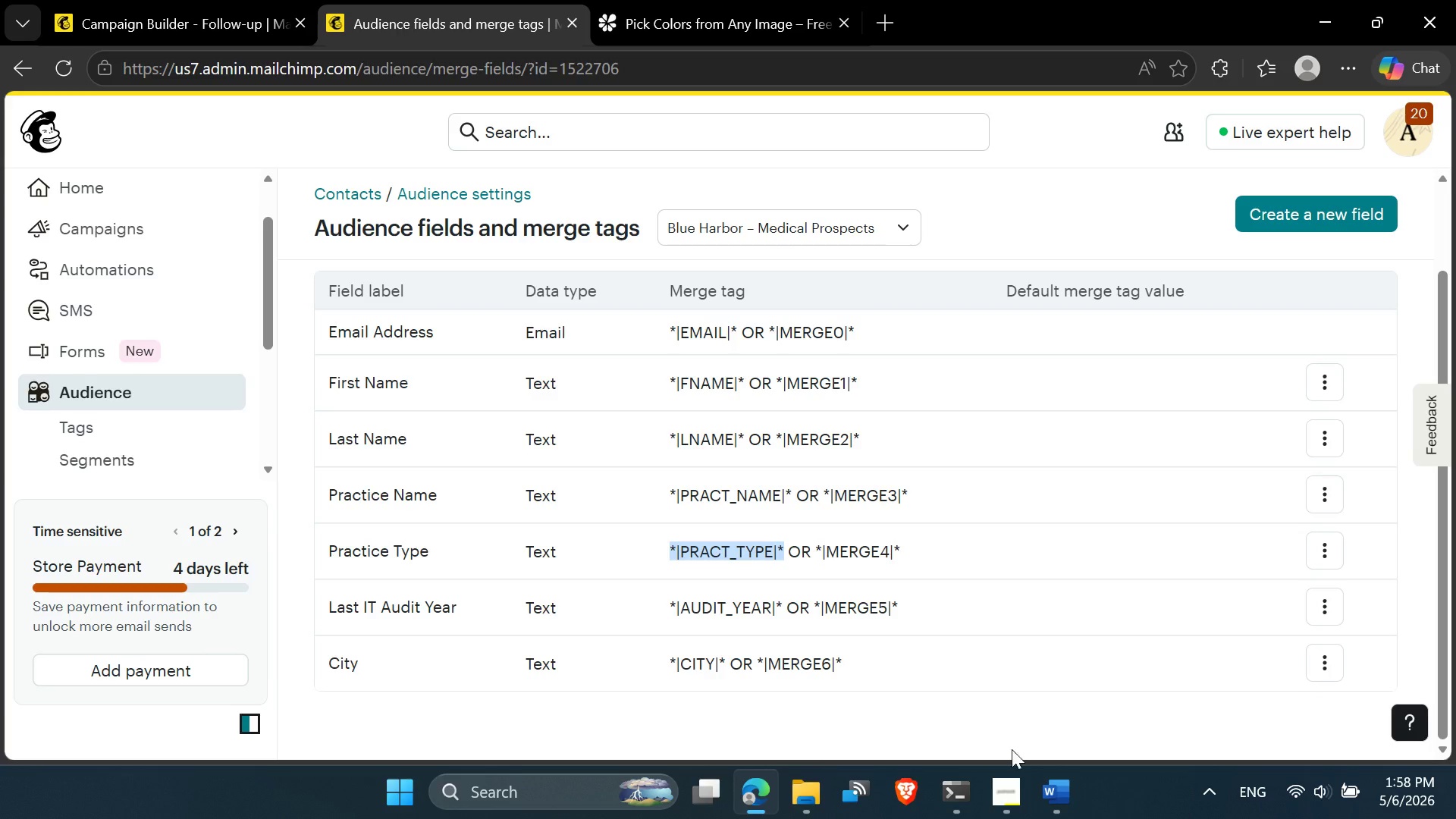 
left_click([1058, 792])
 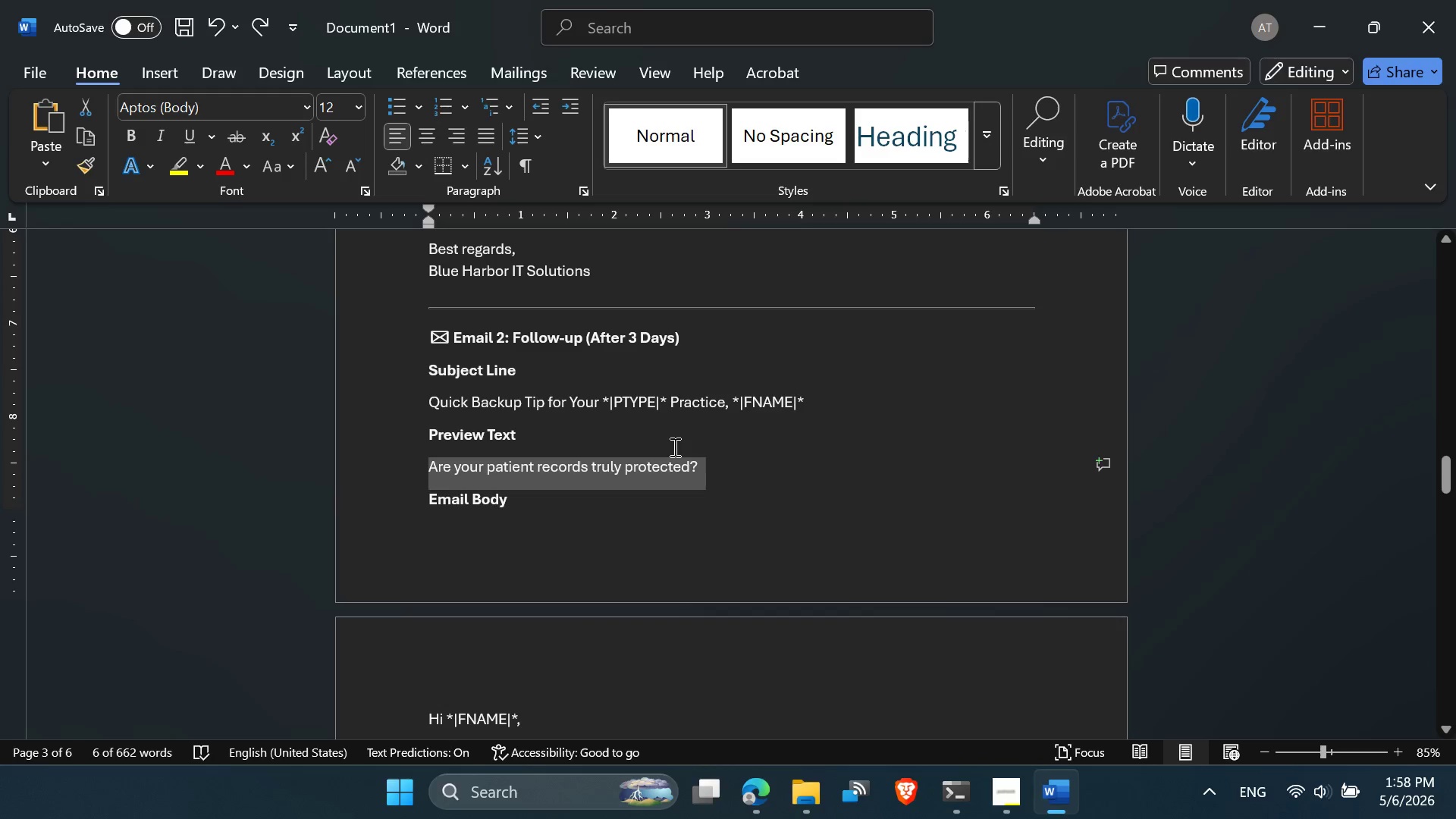 
scroll: coordinate [639, 475], scroll_direction: down, amount: 11.0
 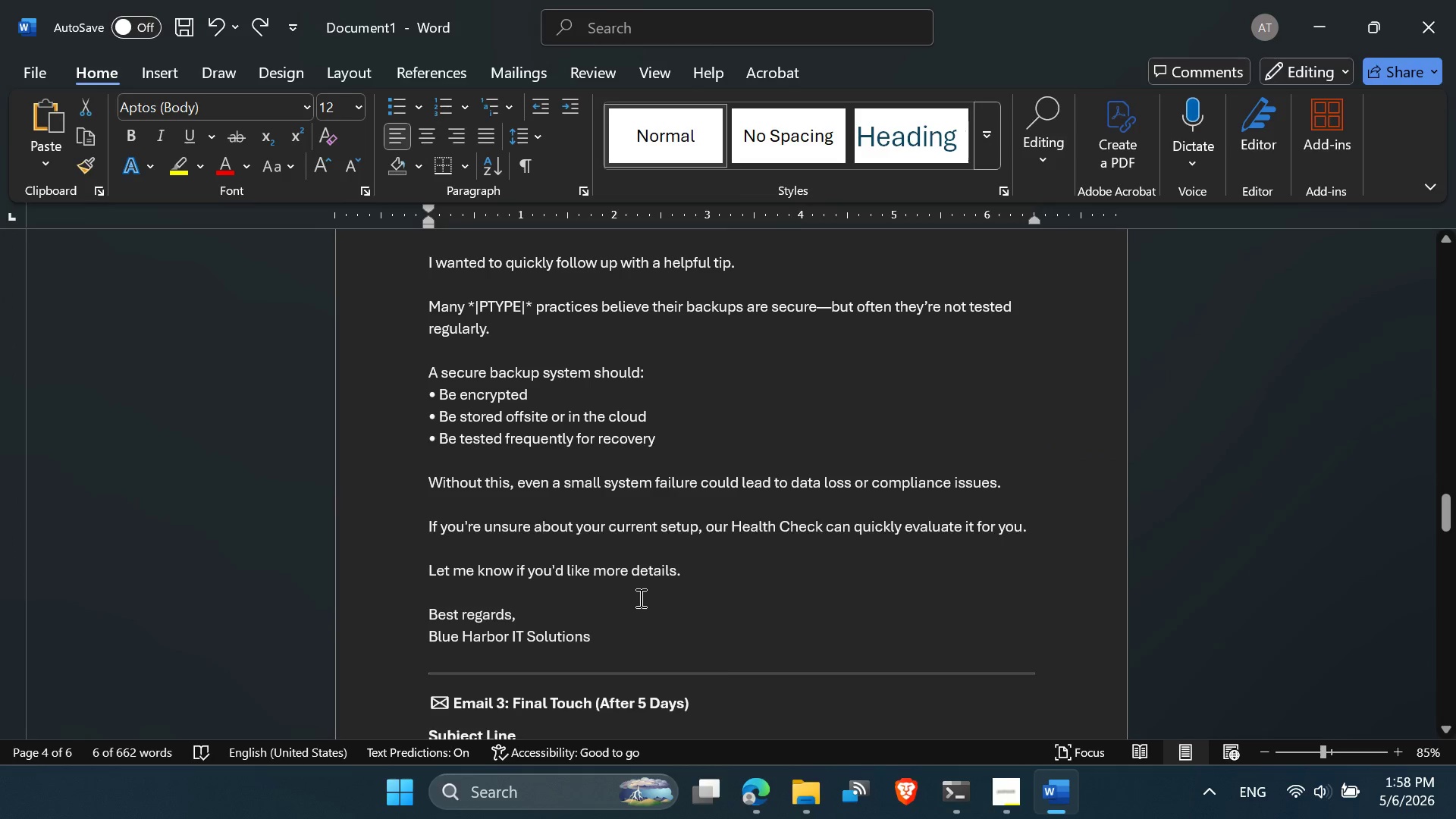 
scroll: coordinate [639, 598], scroll_direction: none, amount: 0.0
 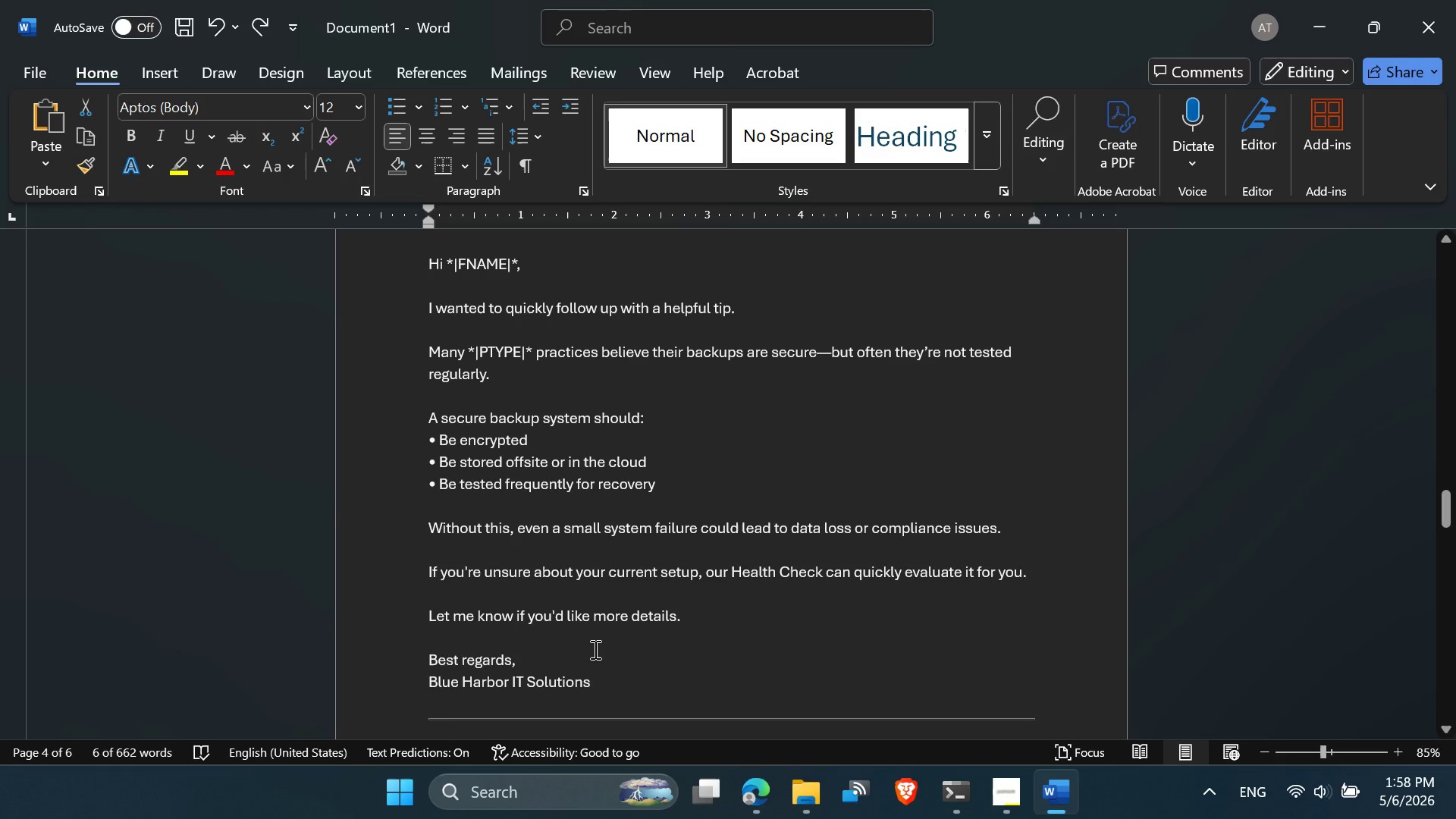 
scroll: coordinate [554, 573], scroll_direction: down, amount: 1.0
 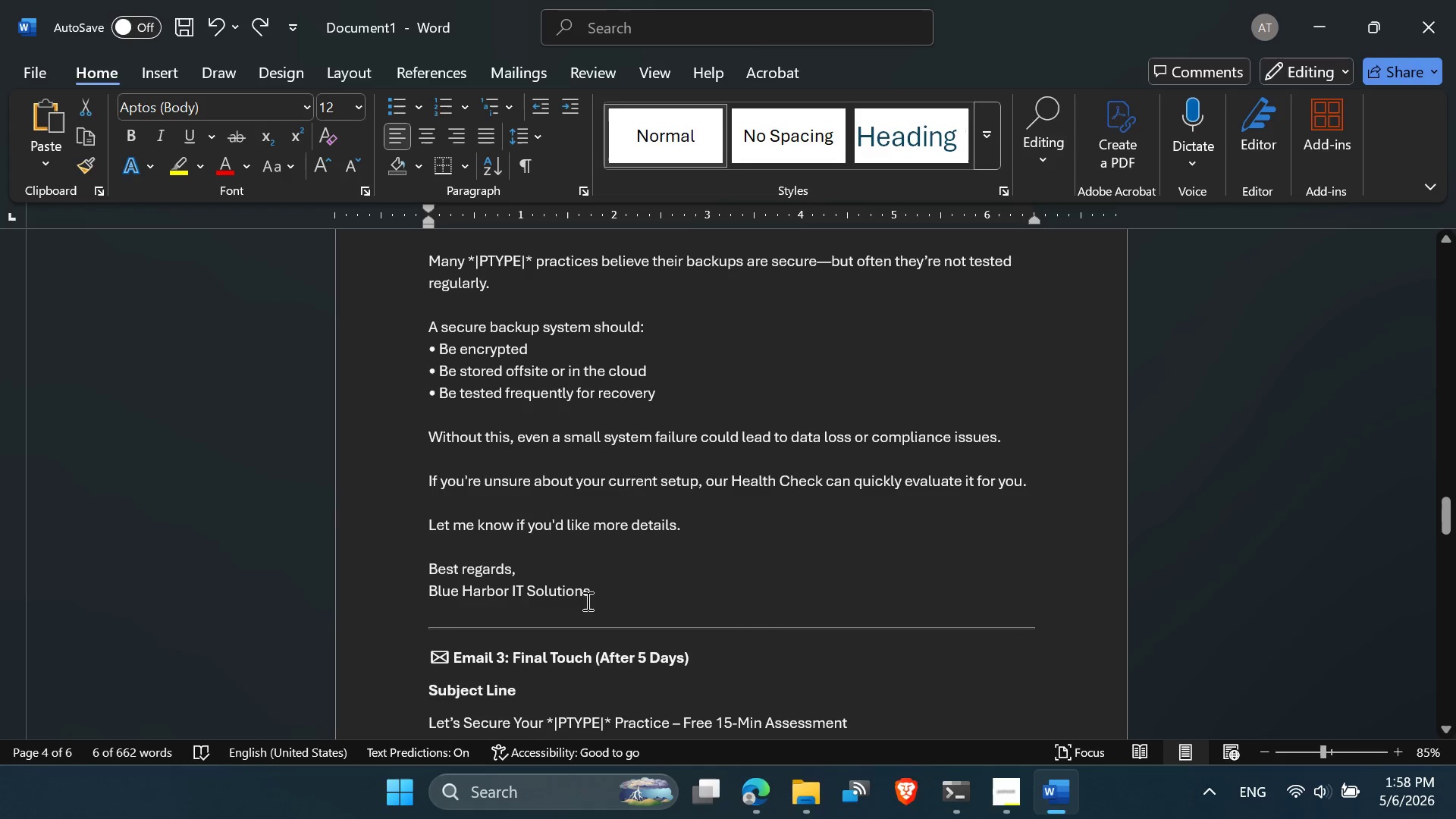 
left_click_drag(start_coordinate=[597, 593], to_coordinate=[420, 240])
 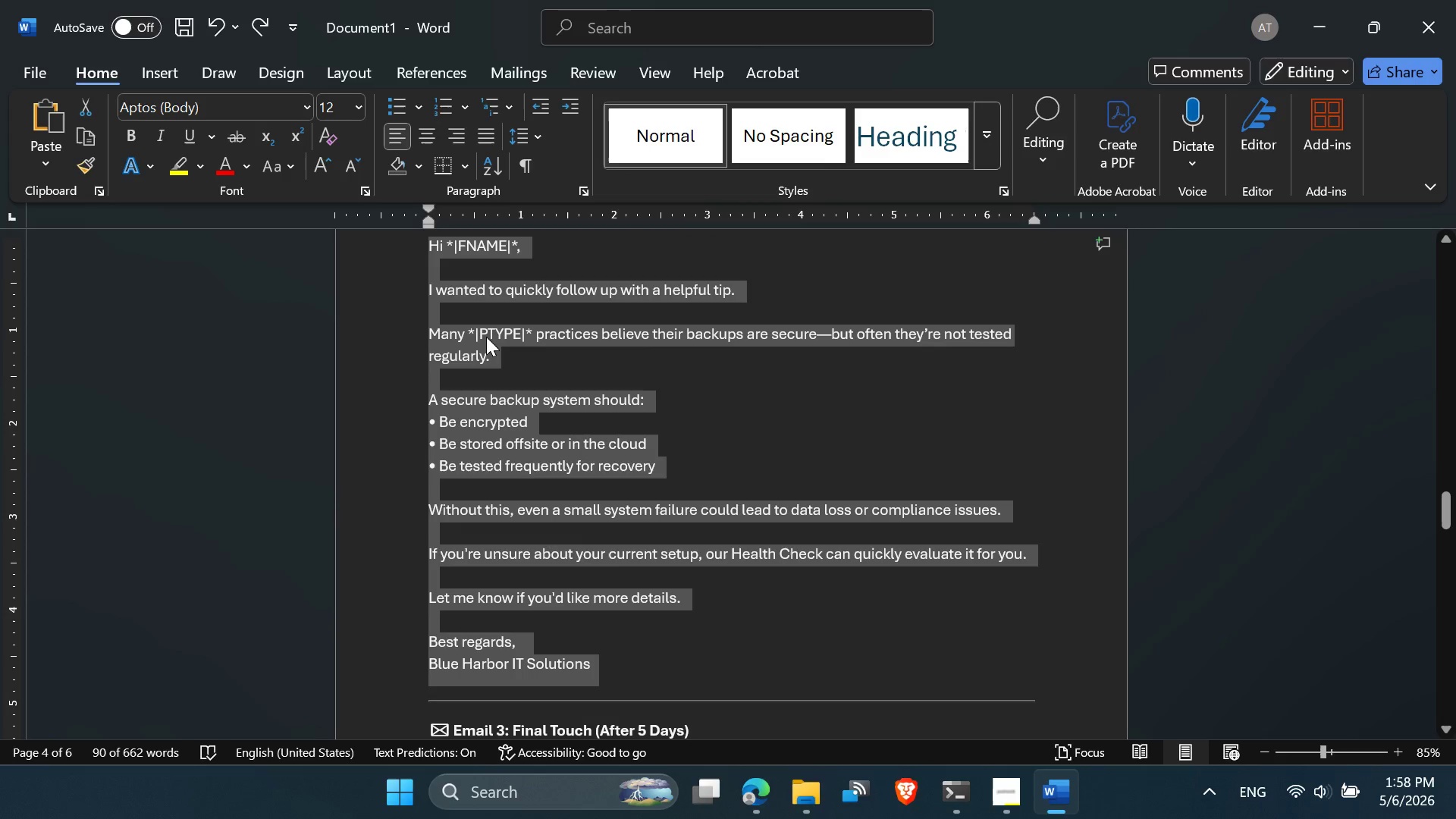 
right_click([486, 337])
 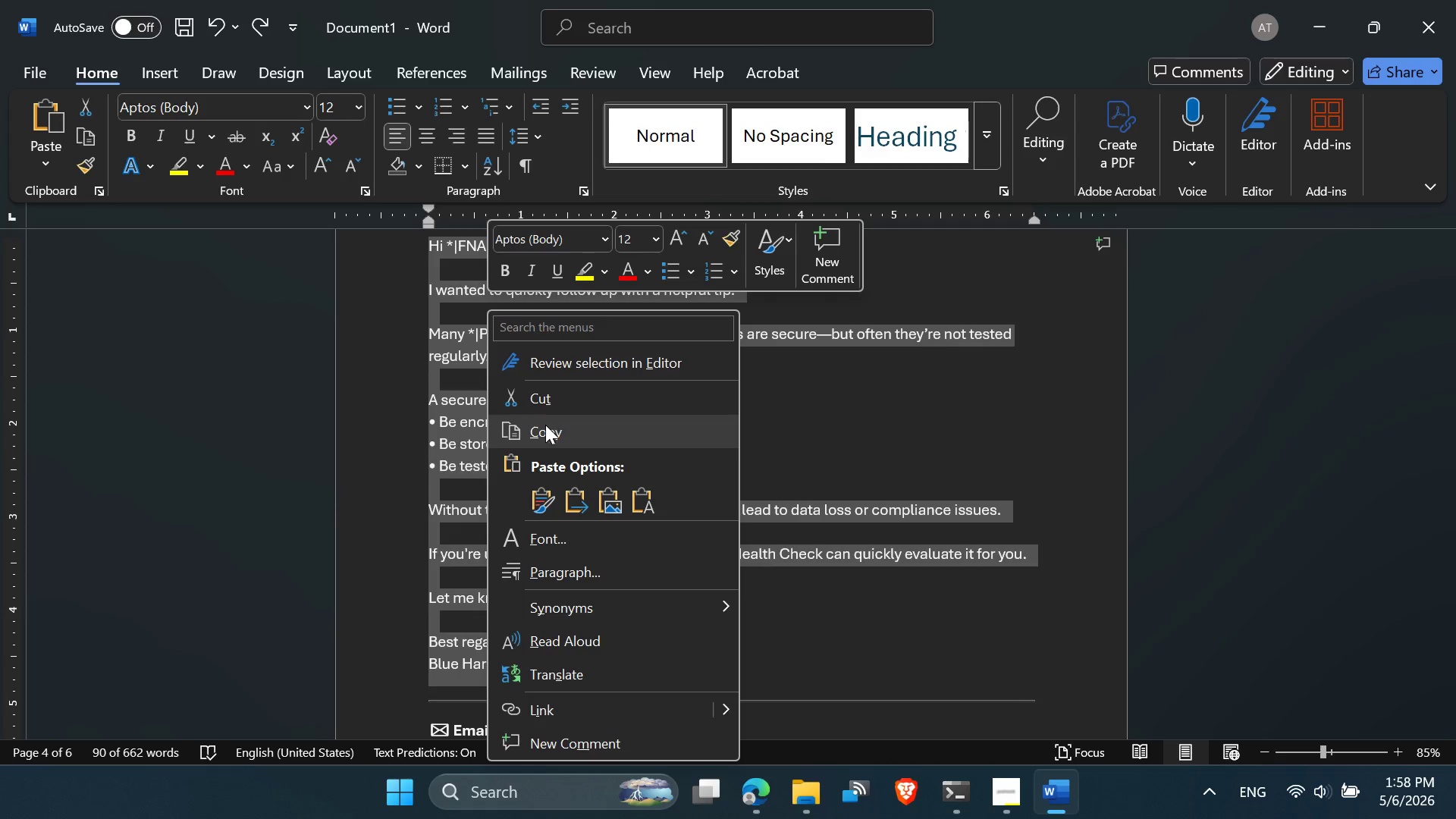 
left_click([547, 430])
 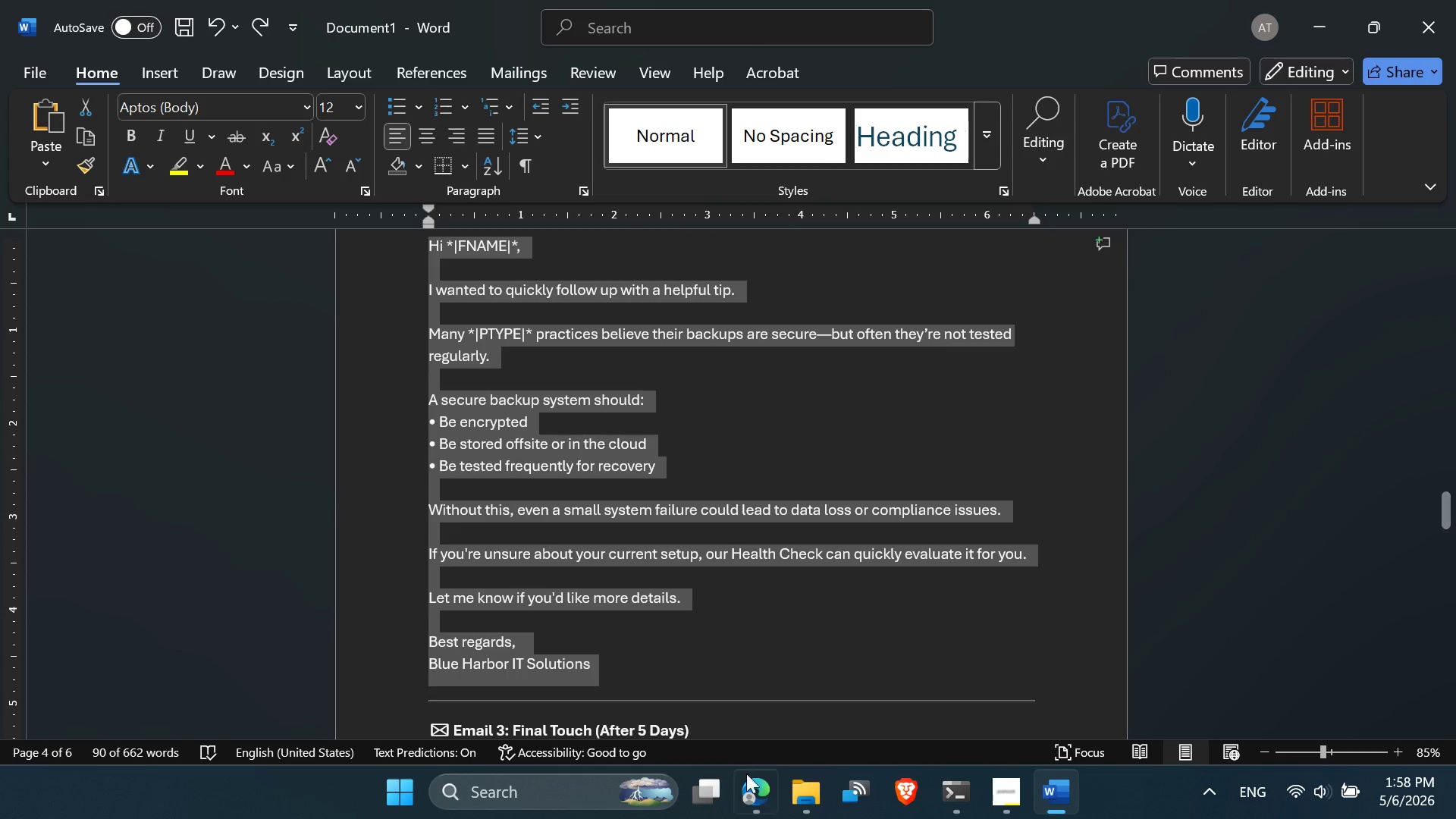 
left_click([755, 800])
 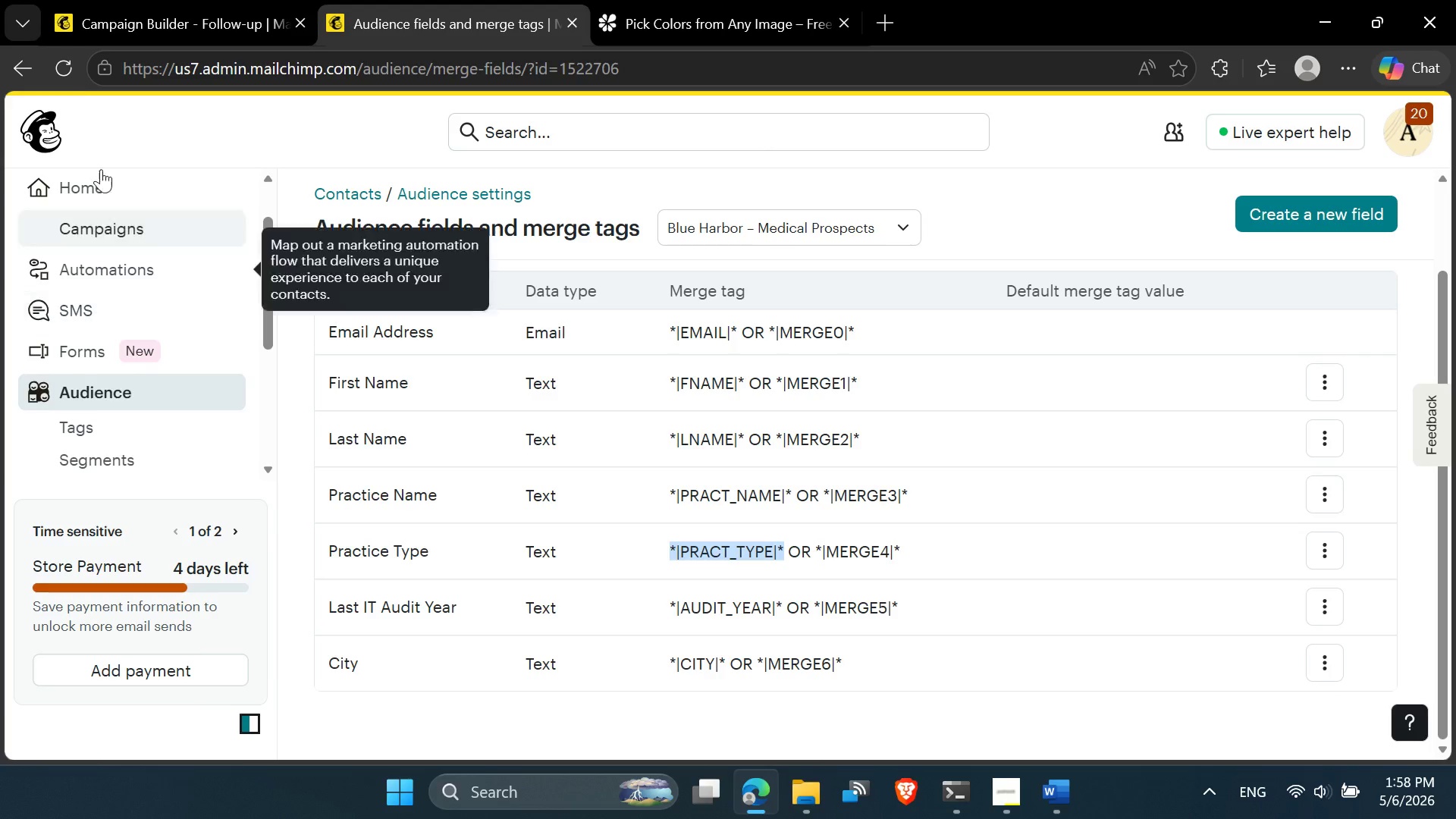 
left_click([109, 0])
 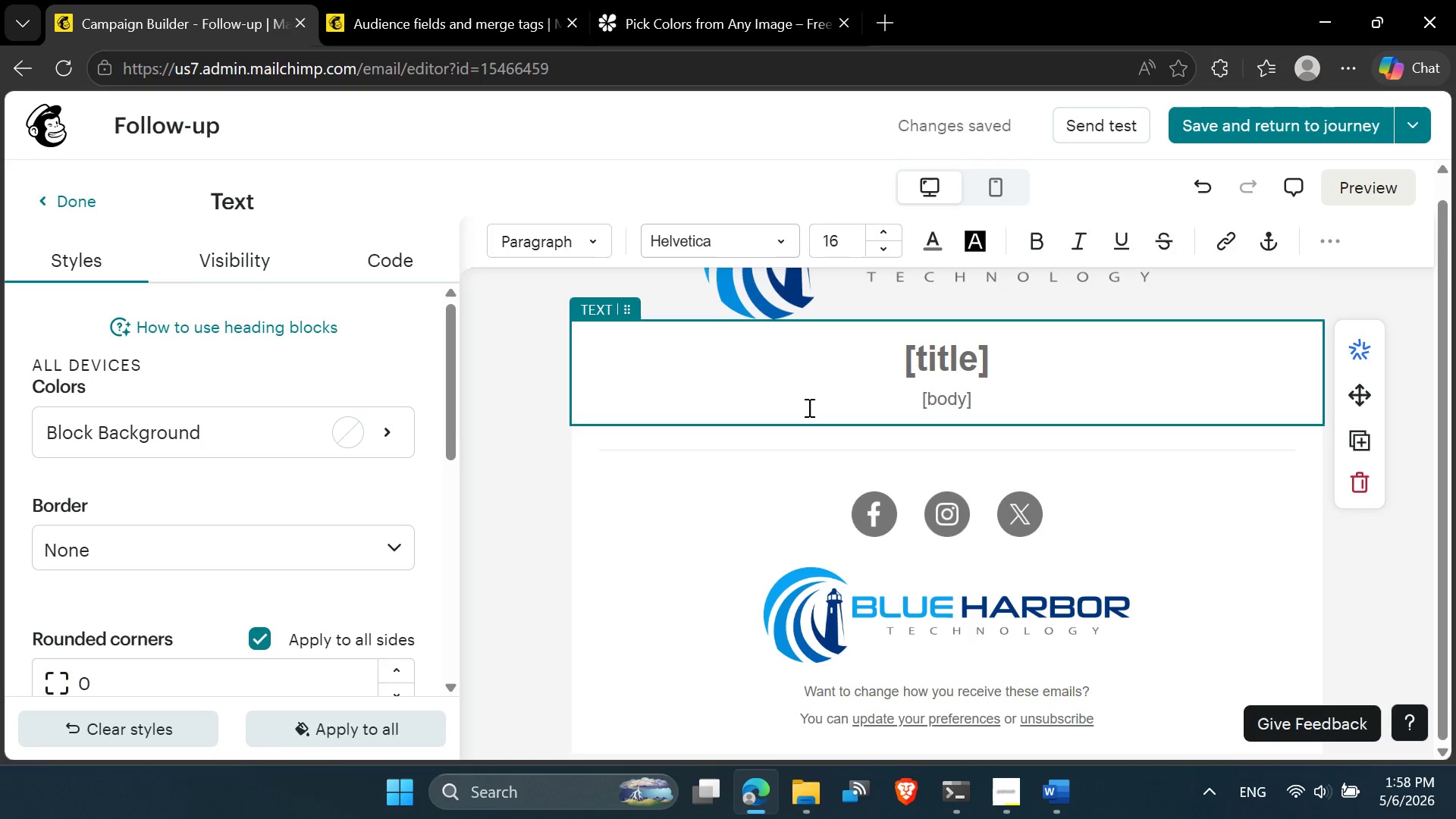 
left_click([954, 397])
 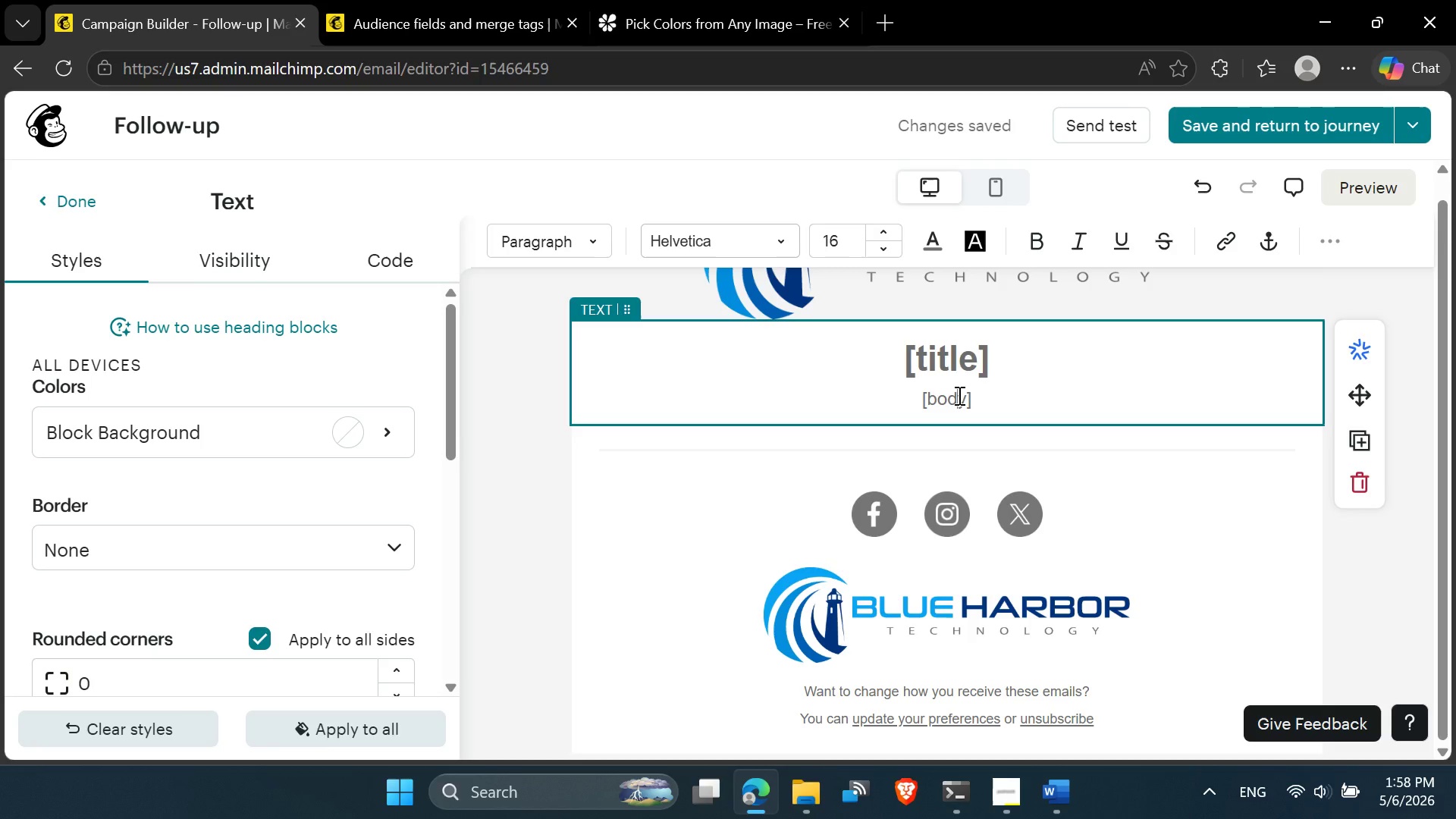 
left_click([958, 395])
 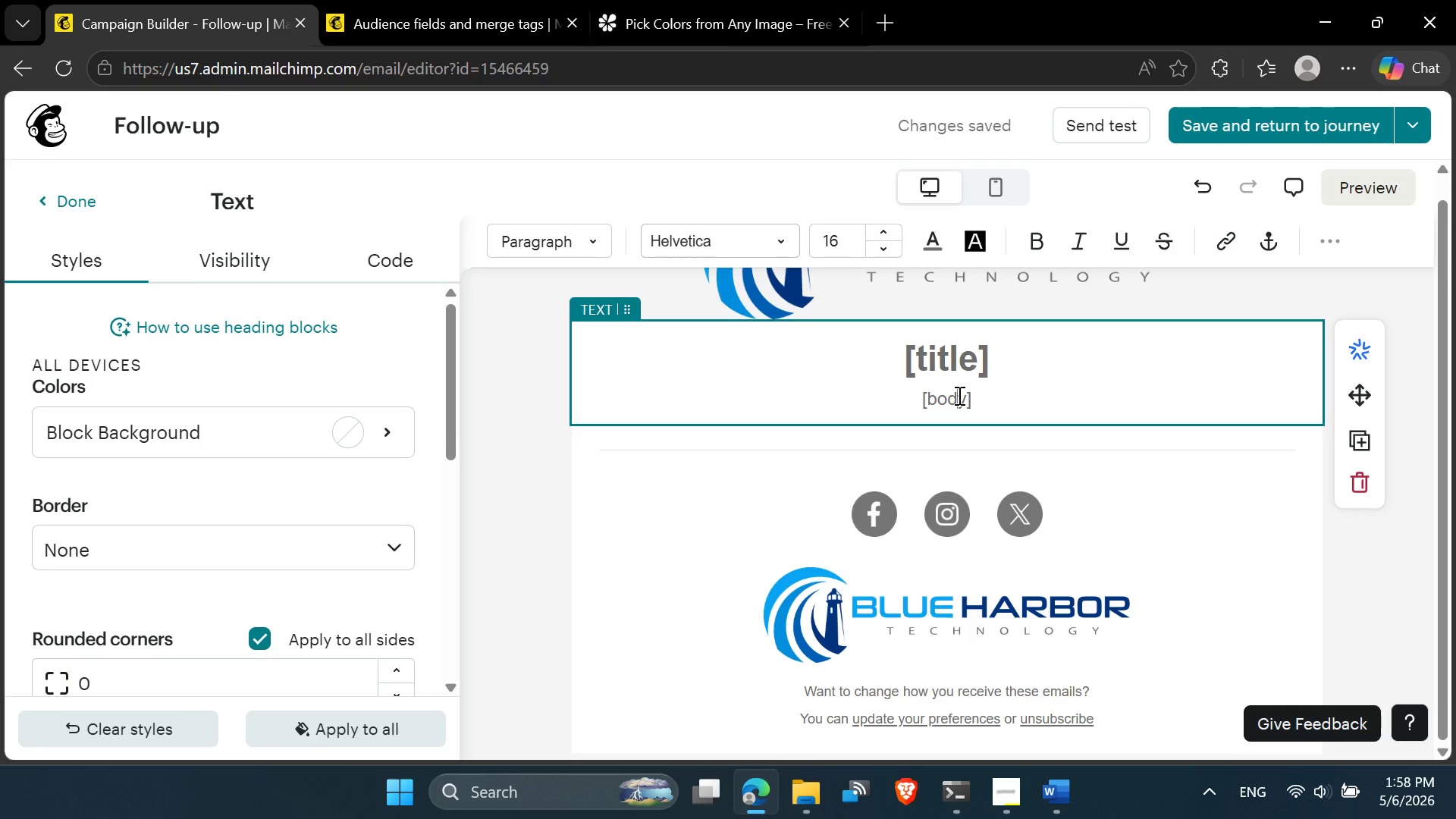 
key(Control+ControlLeft)
 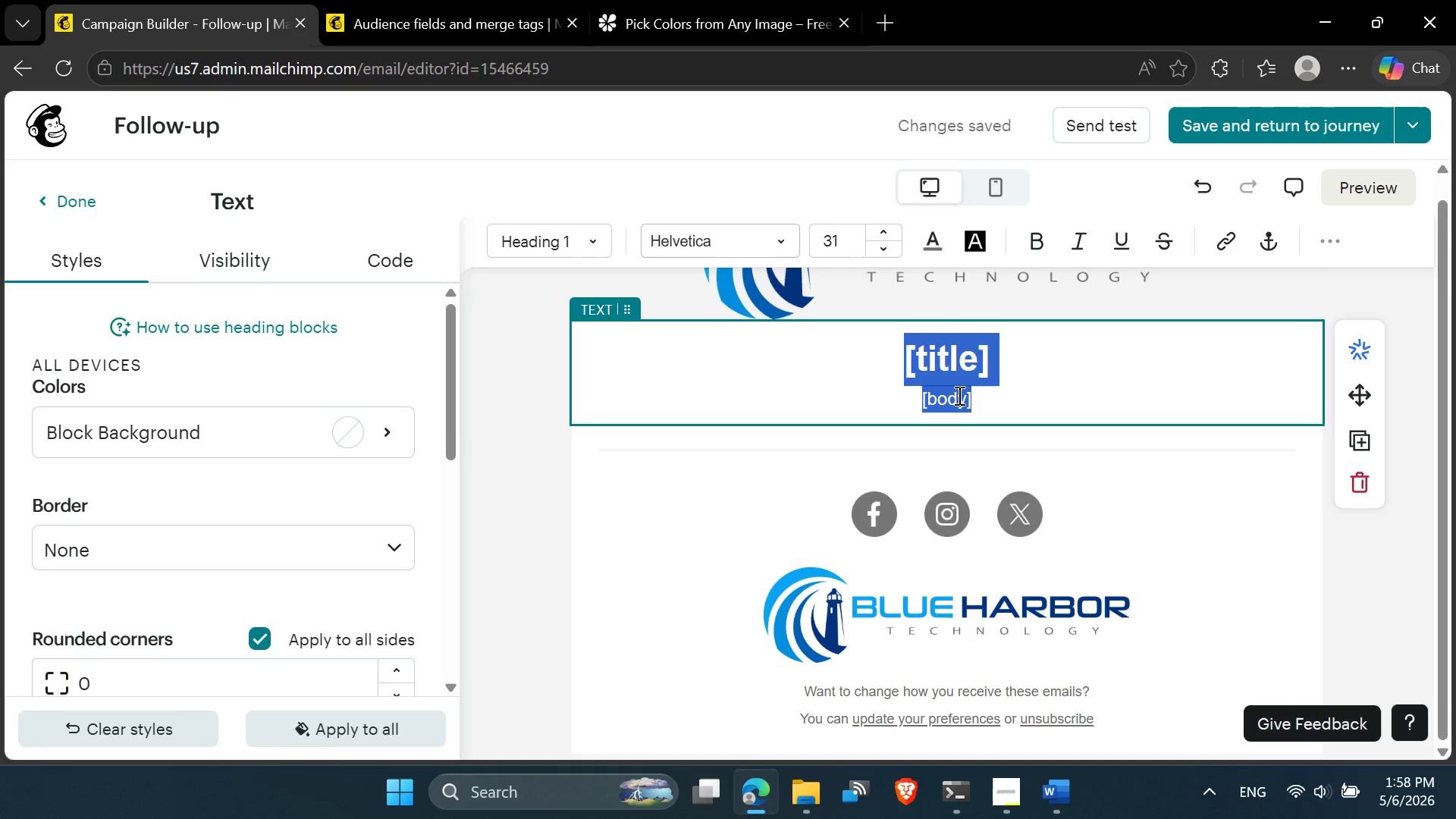 
key(Control+A)
 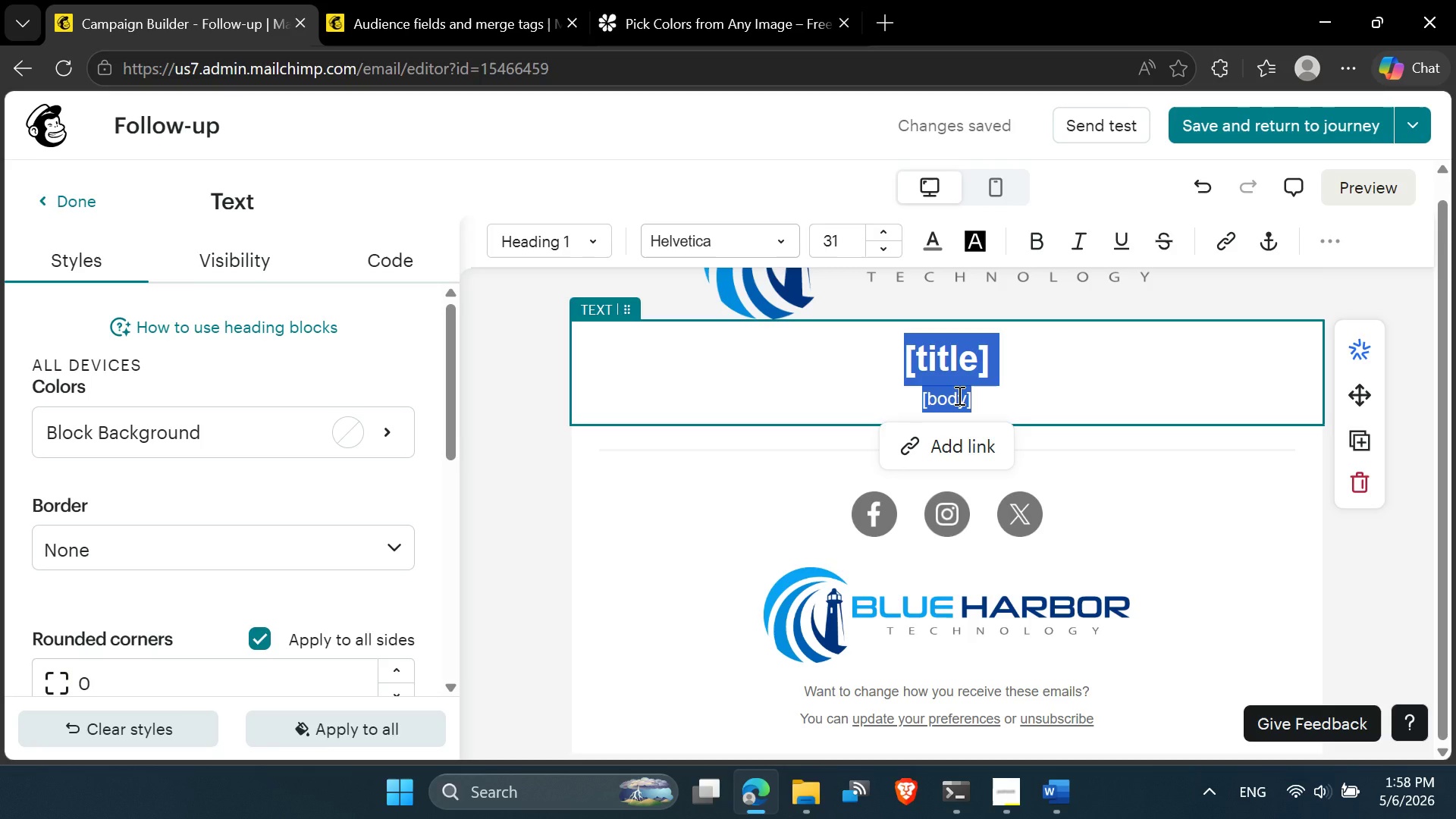 
key(Control+V)
 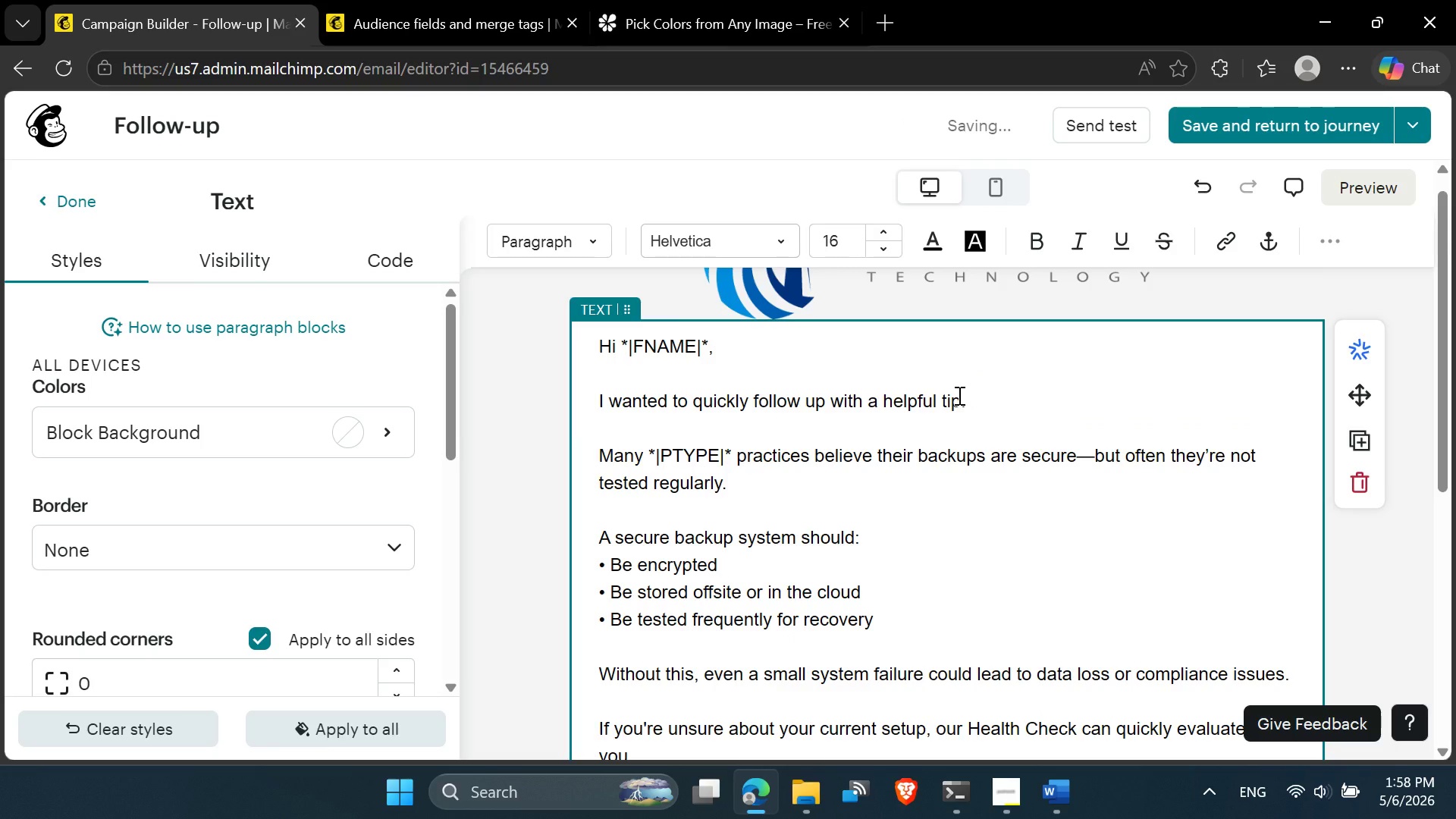 
scroll: coordinate [958, 396], scroll_direction: down, amount: 3.0
 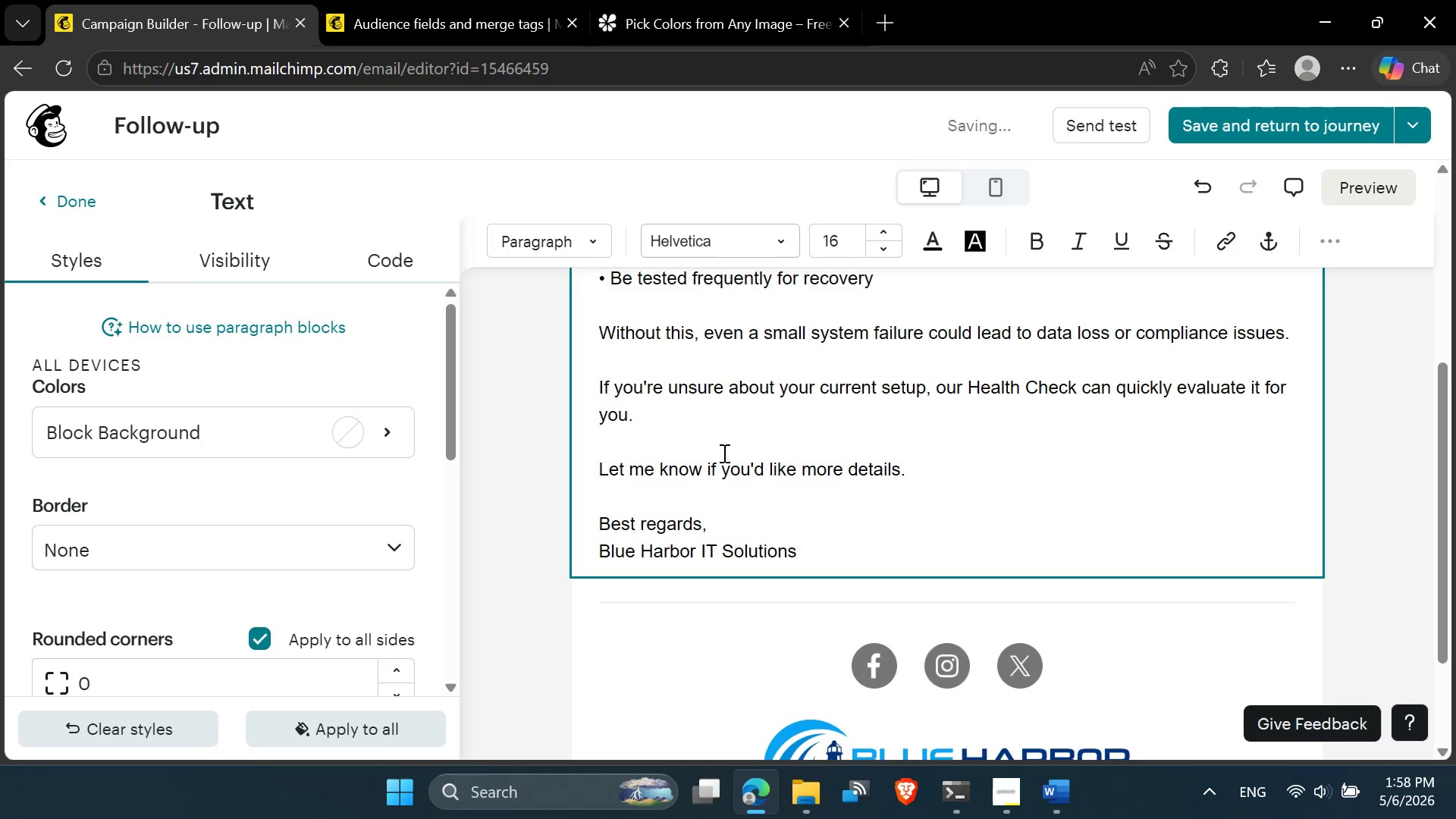 
scroll: coordinate [723, 453], scroll_direction: up, amount: 3.0
 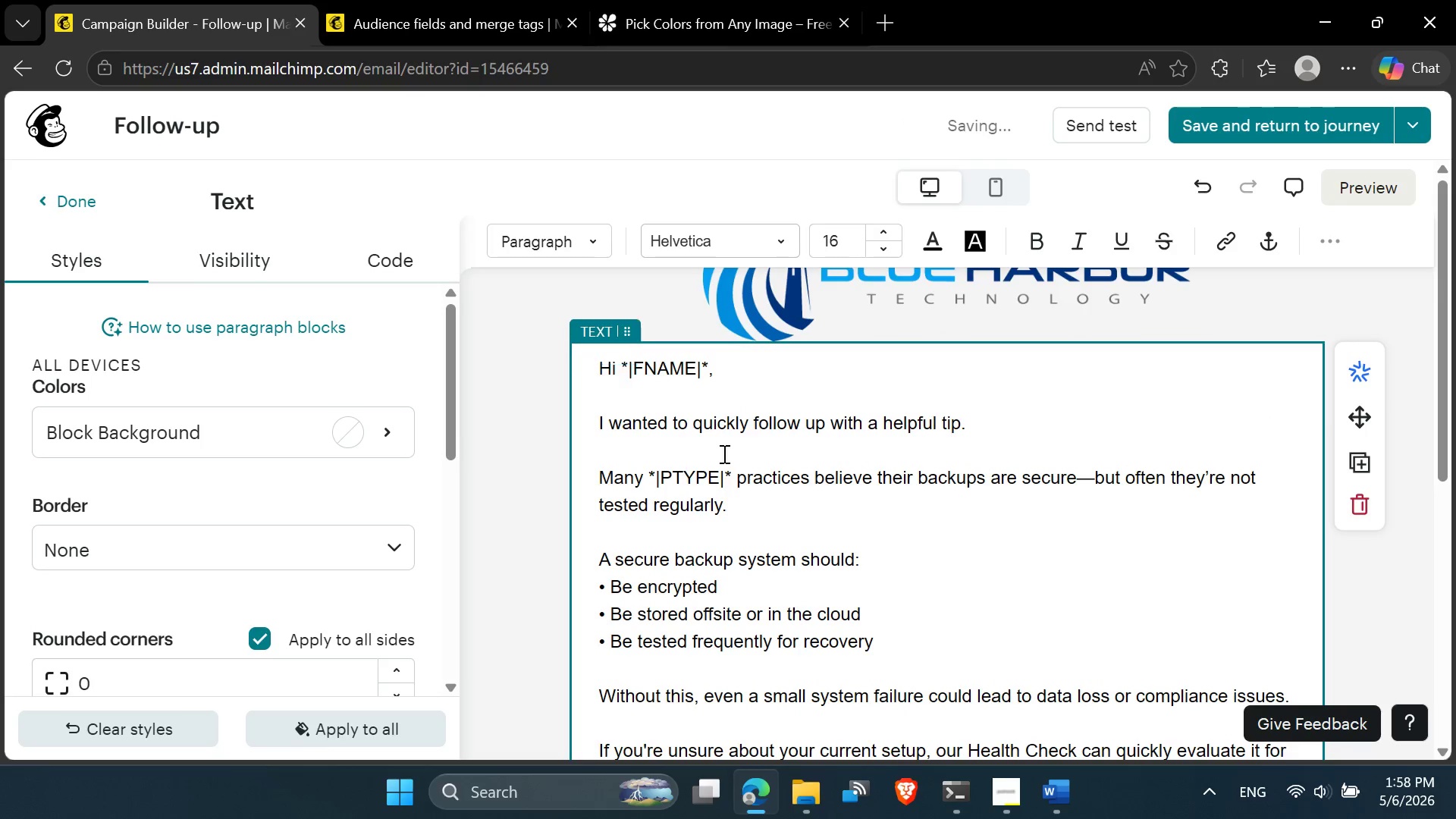 
left_click([723, 453])
 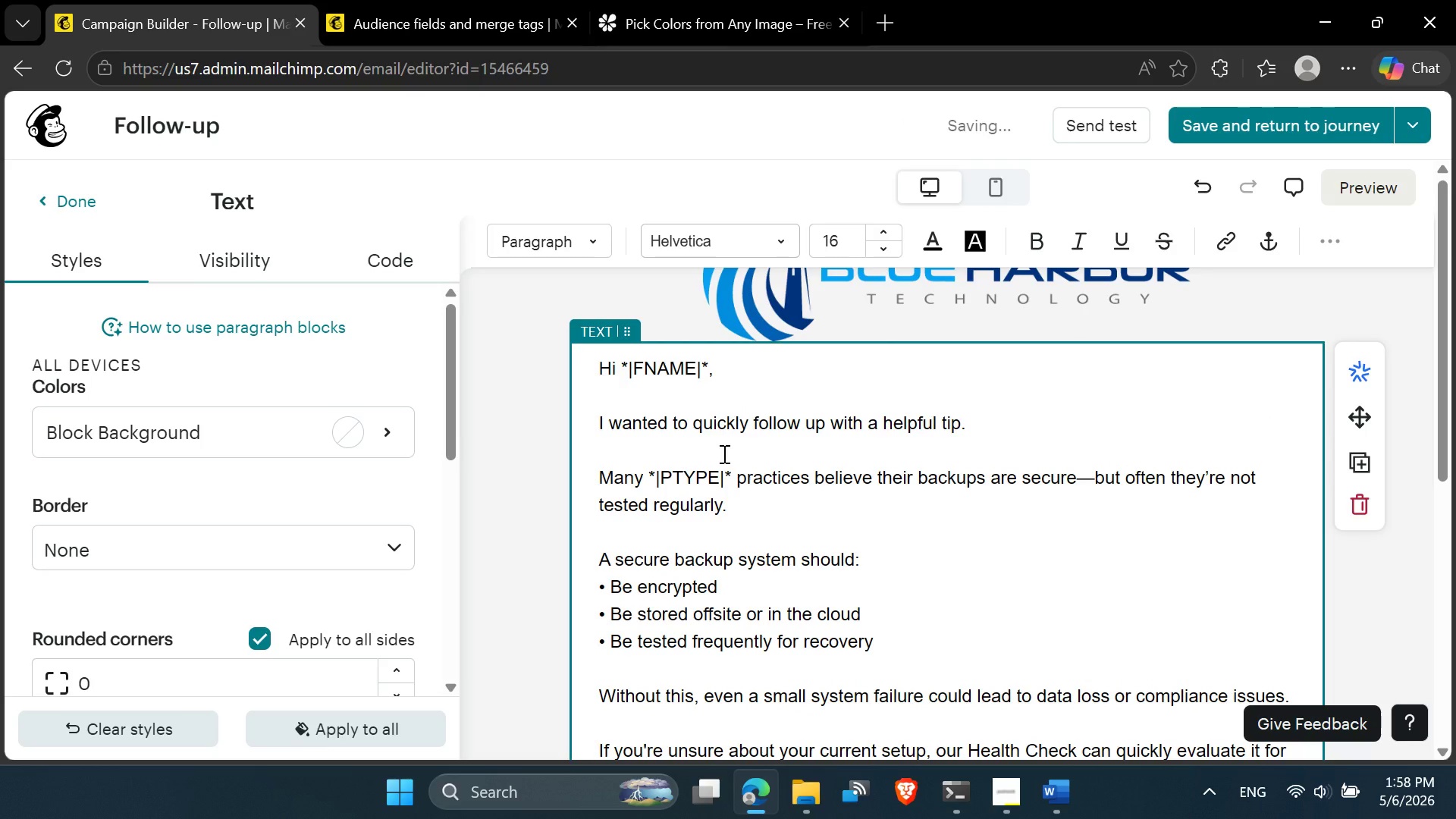 
key(Control+ControlLeft)
 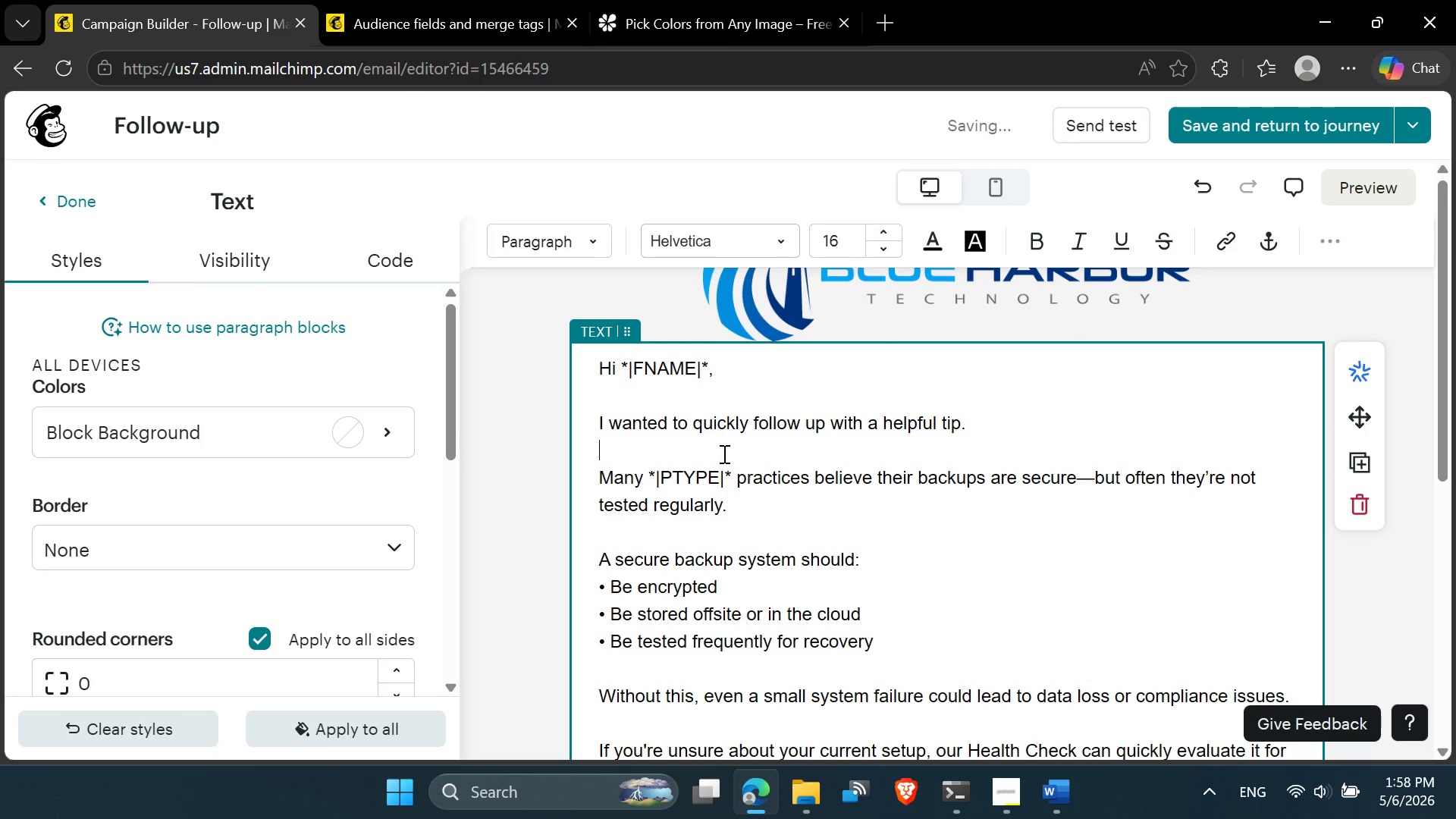 
key(Control+A)
 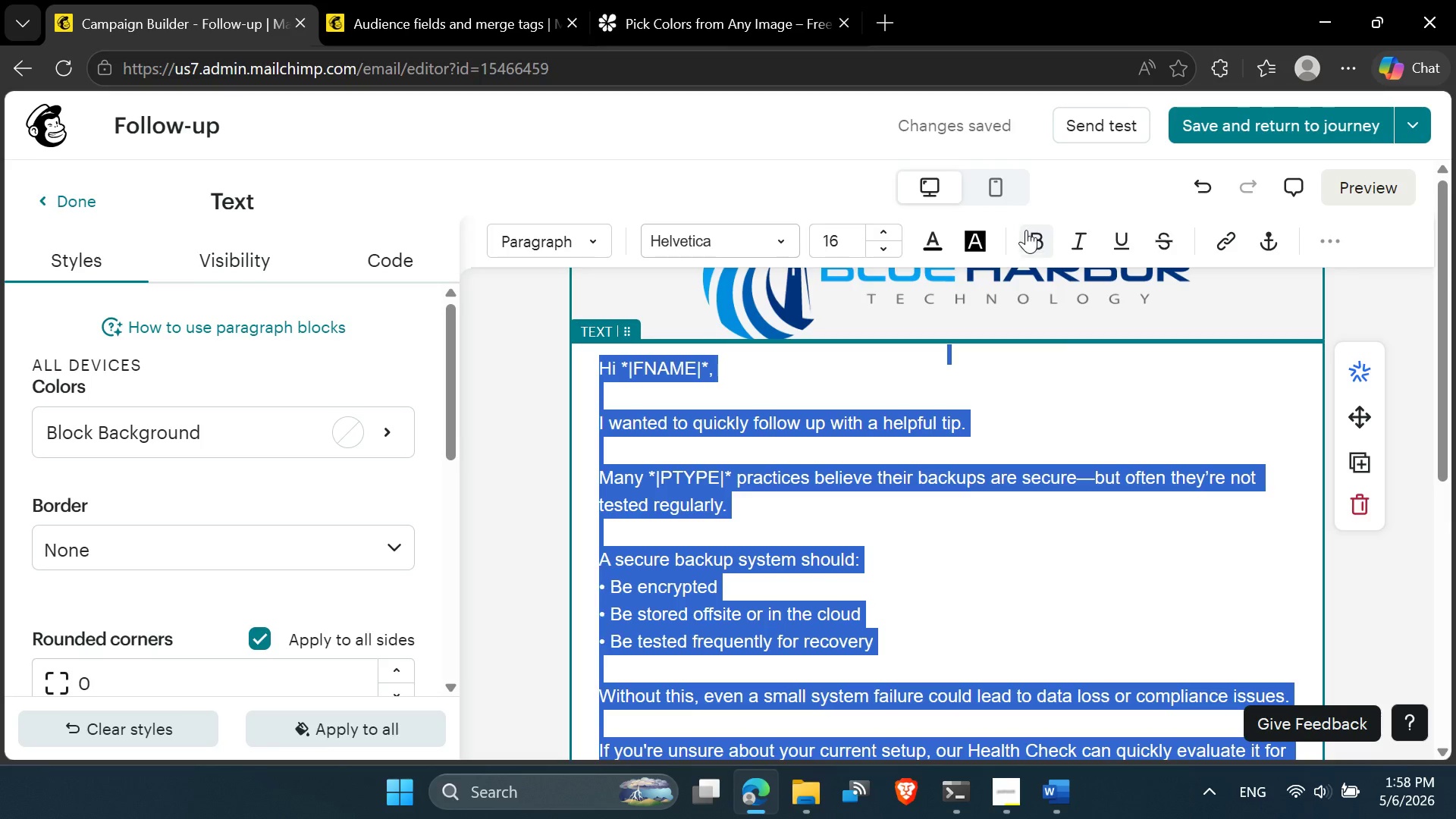 
left_click([1009, 180])
 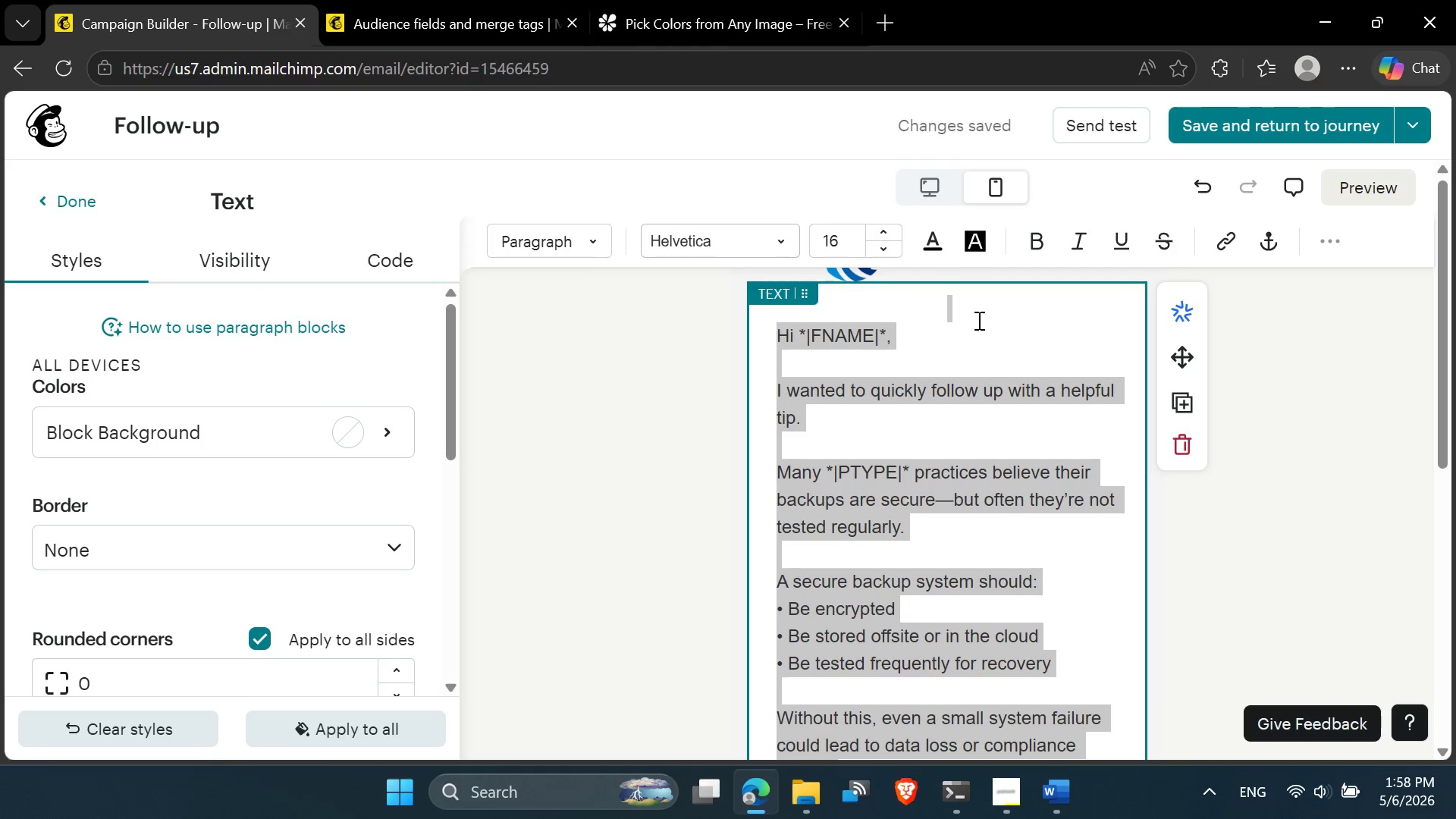 
left_click([960, 300])
 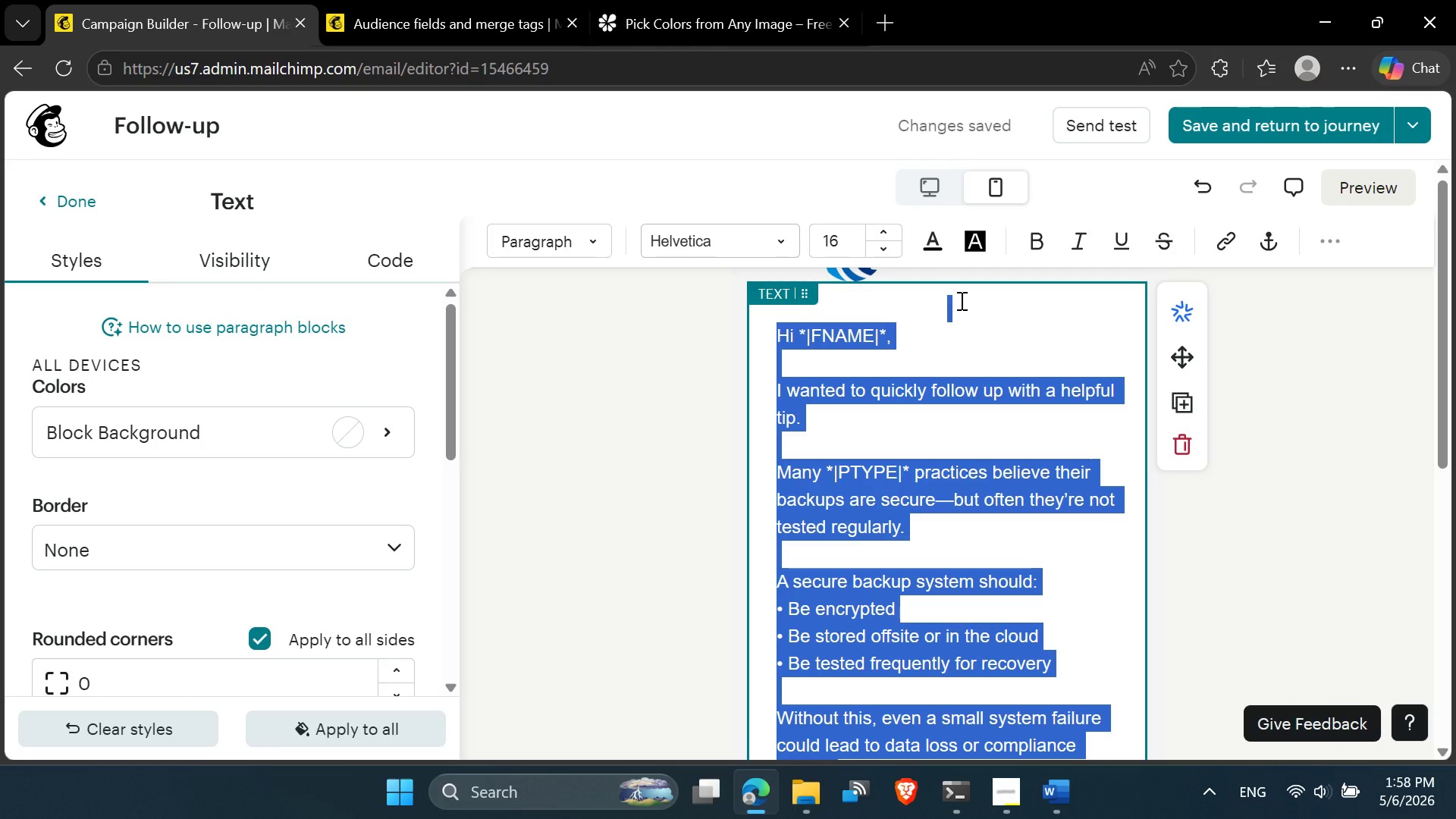 
key(Delete)
 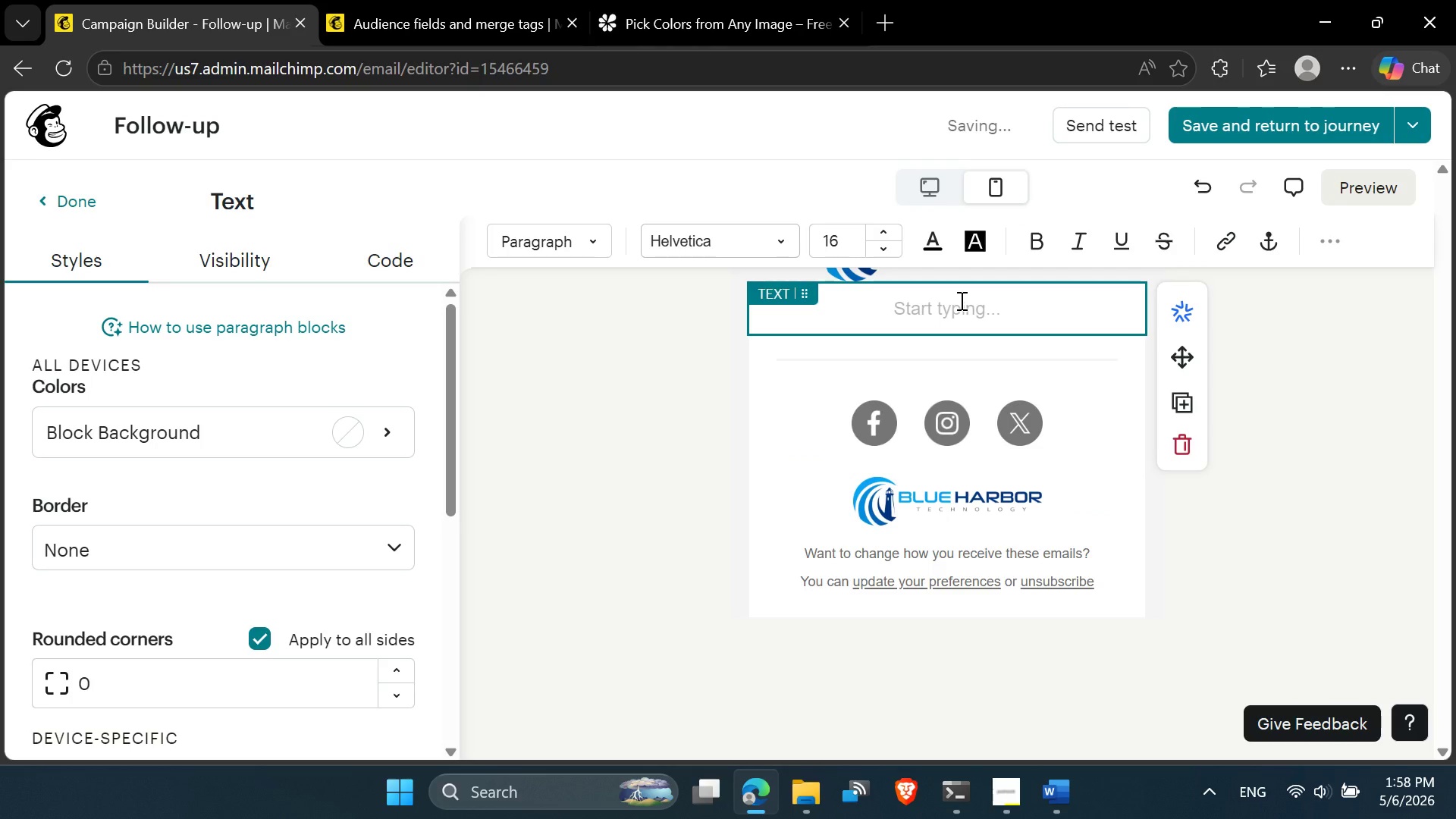 
key(Control+ControlLeft)
 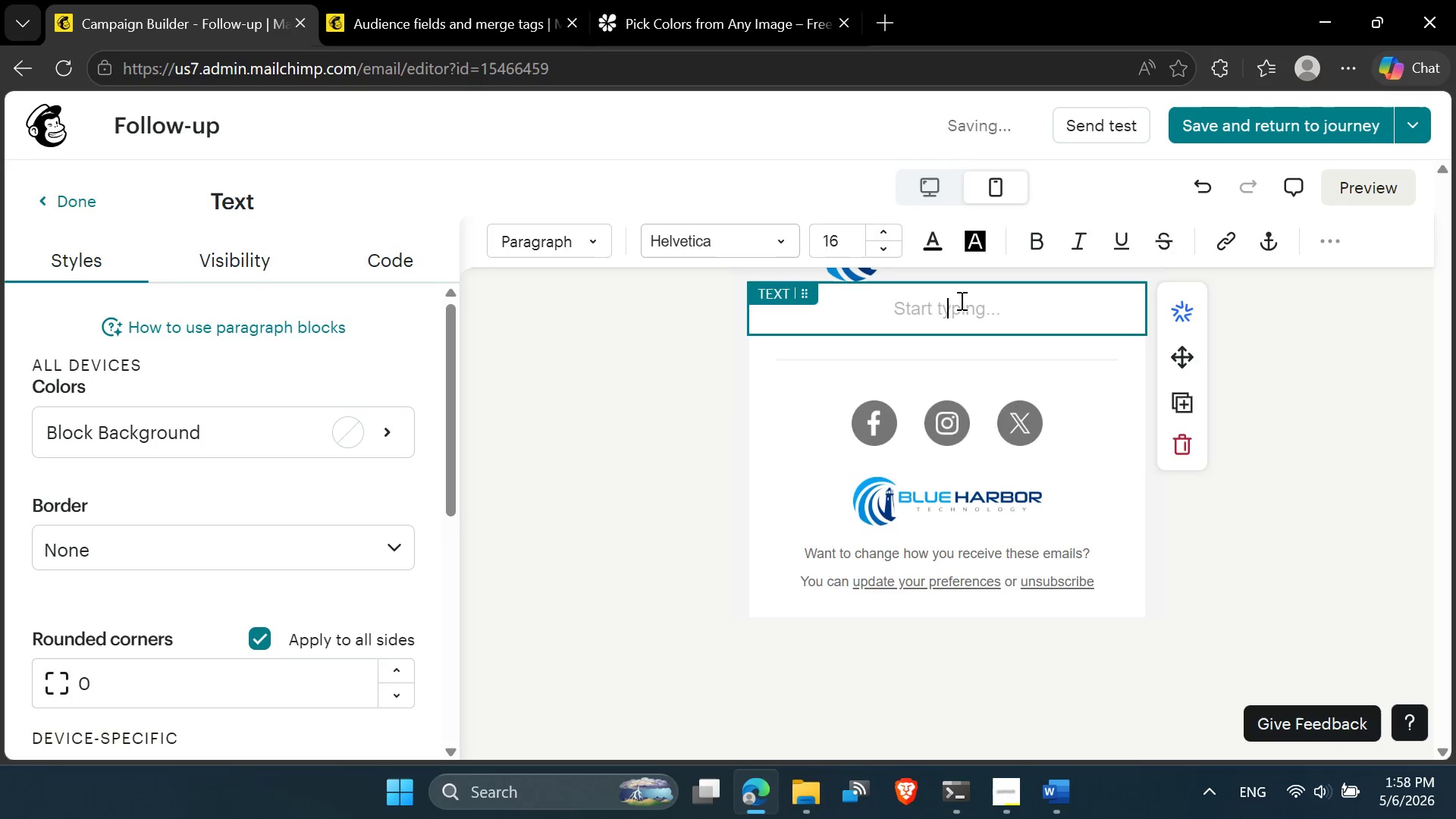 
key(Control+Z)
 